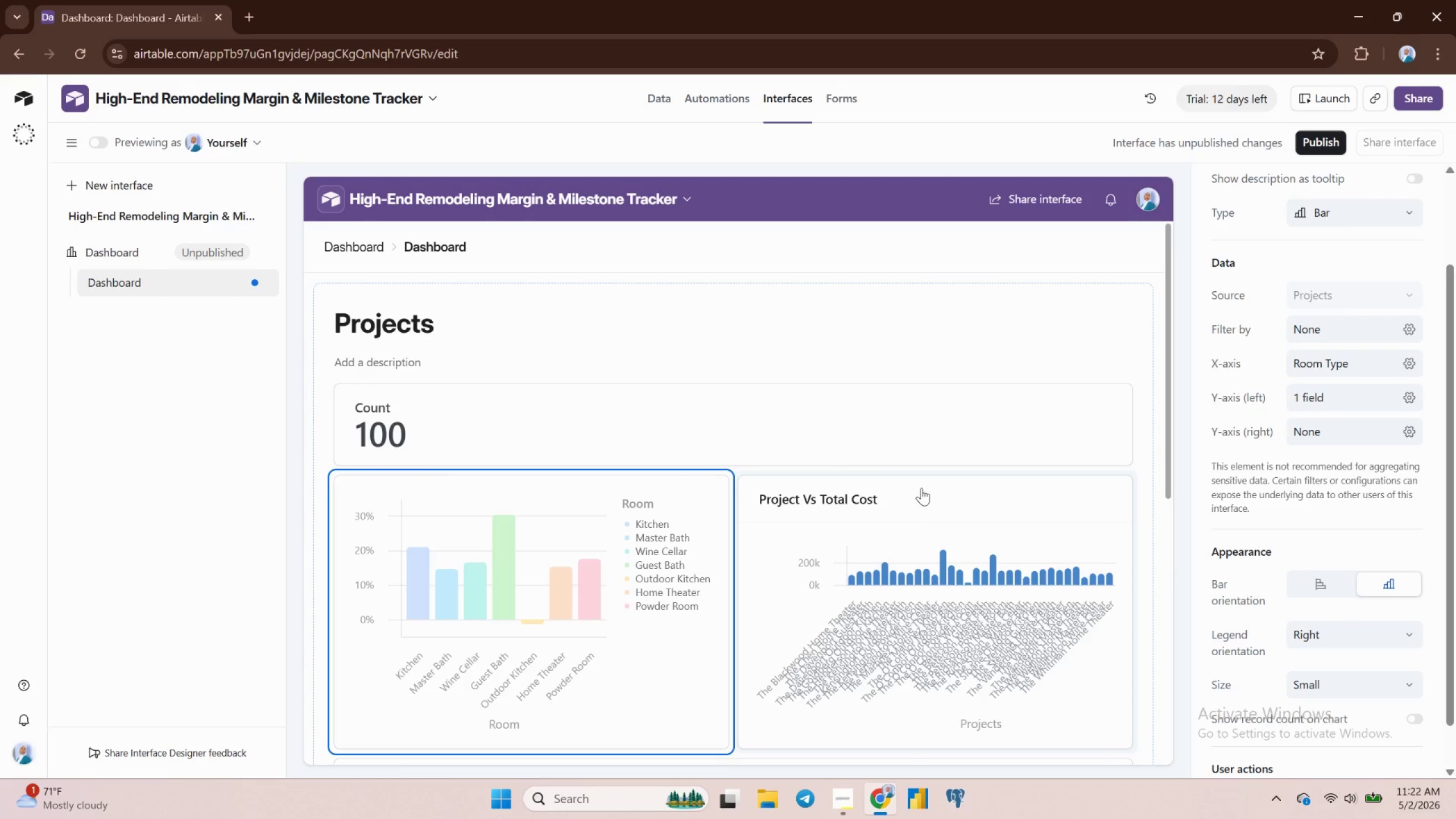 
left_click([919, 490])
 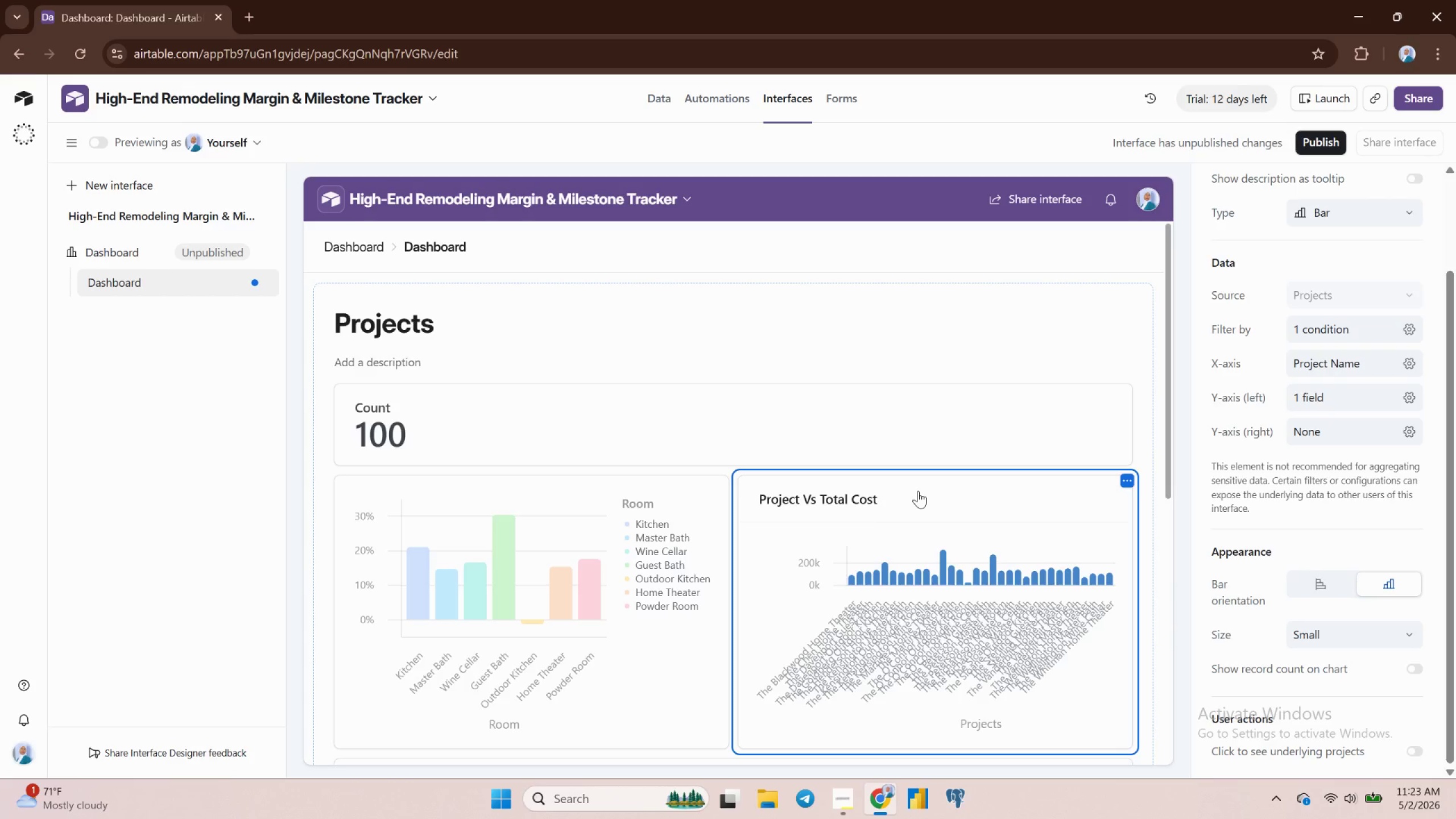 
left_click([918, 491])
 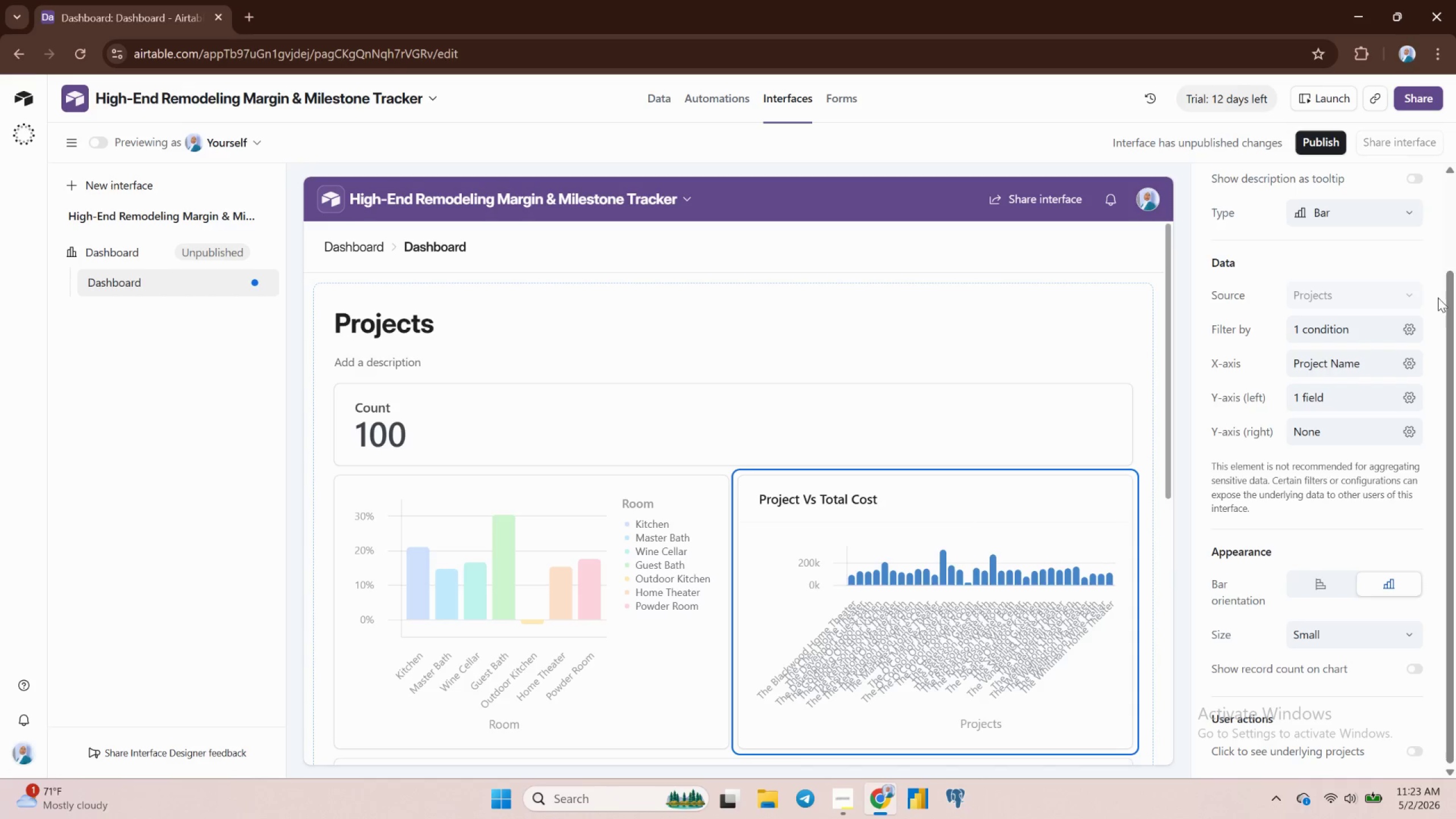 
wait(5.29)
 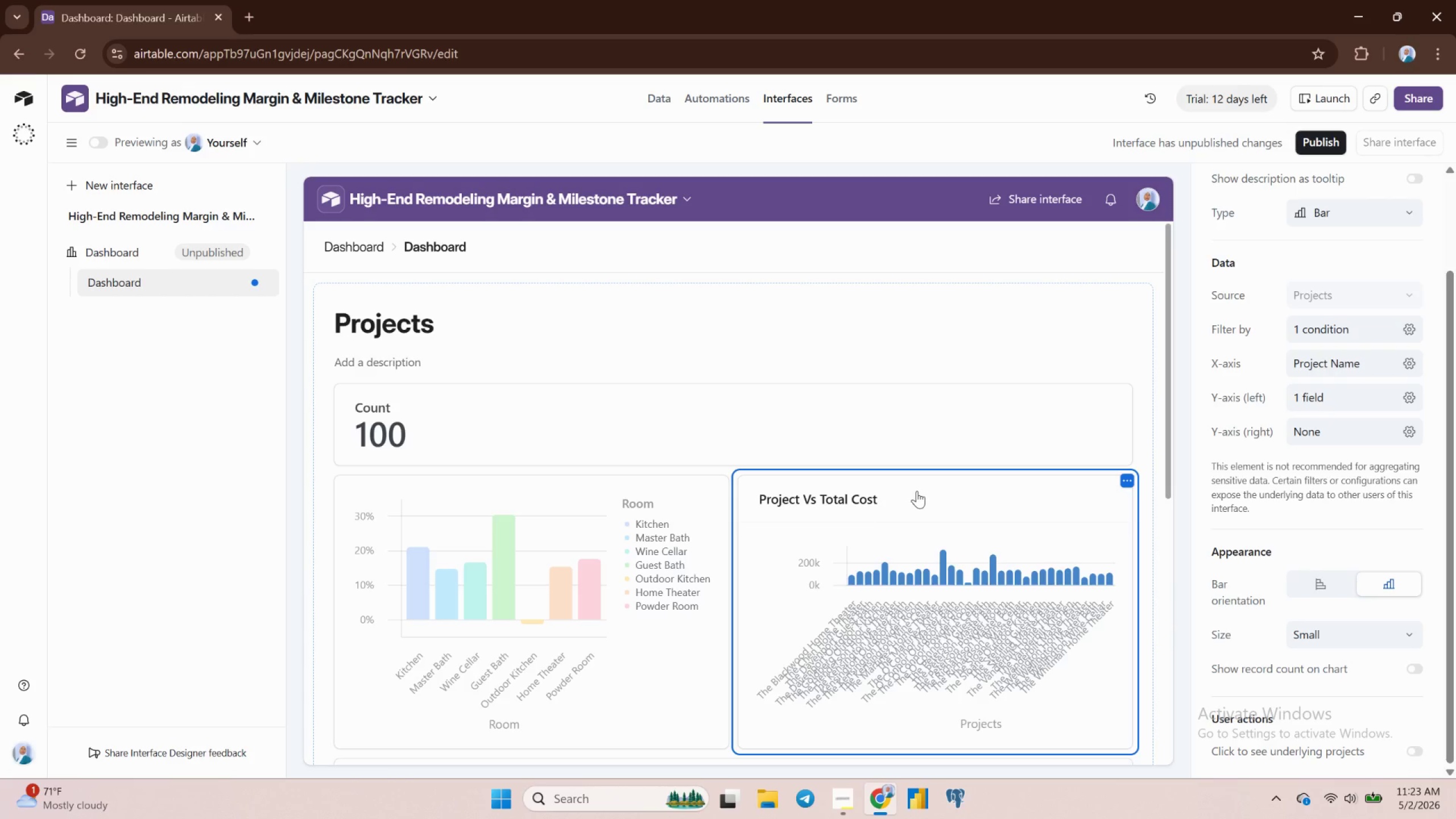 
left_click([1336, 330])
 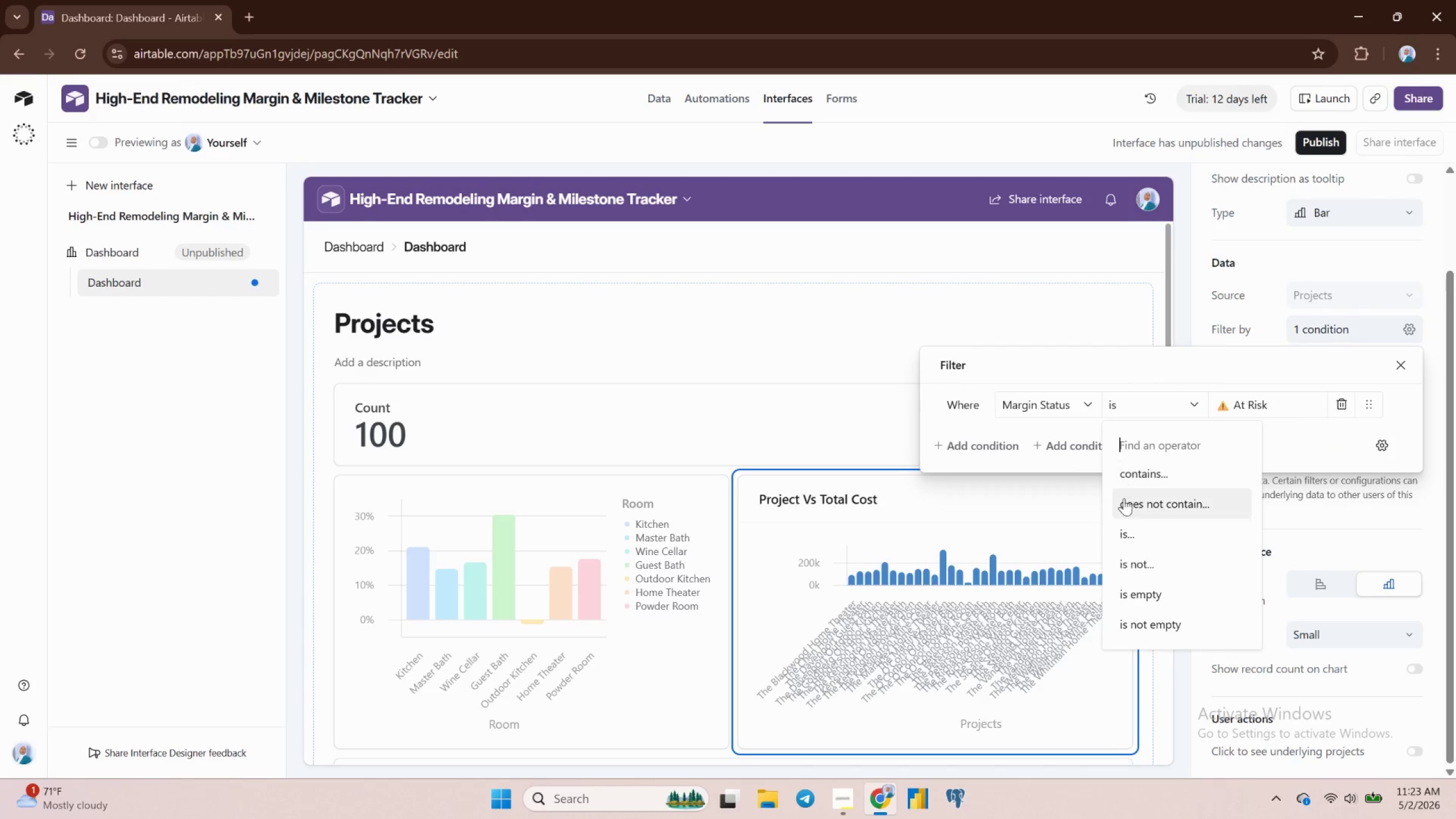 
left_click([1140, 469])
 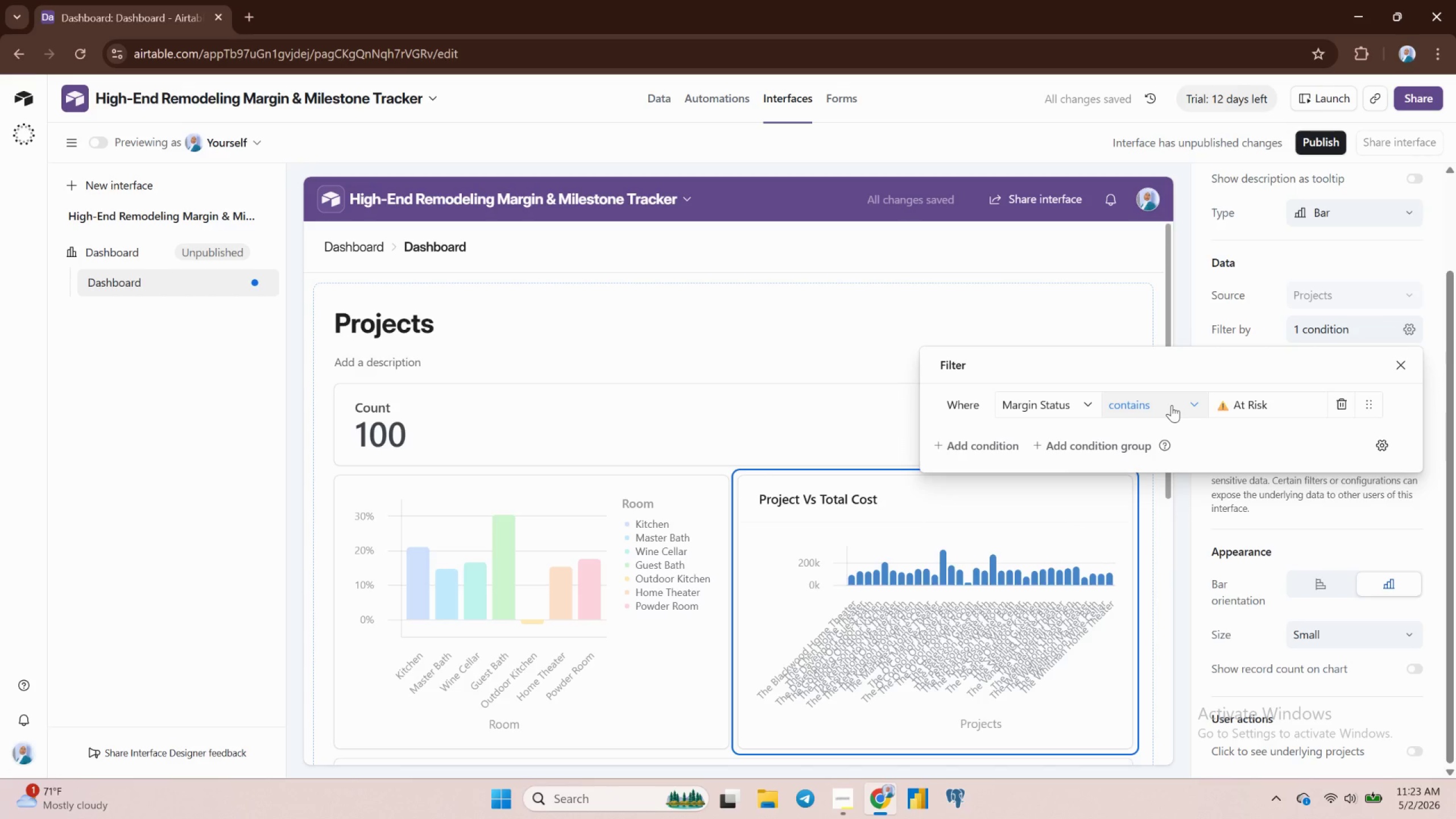 
mouse_move([1173, 408])
 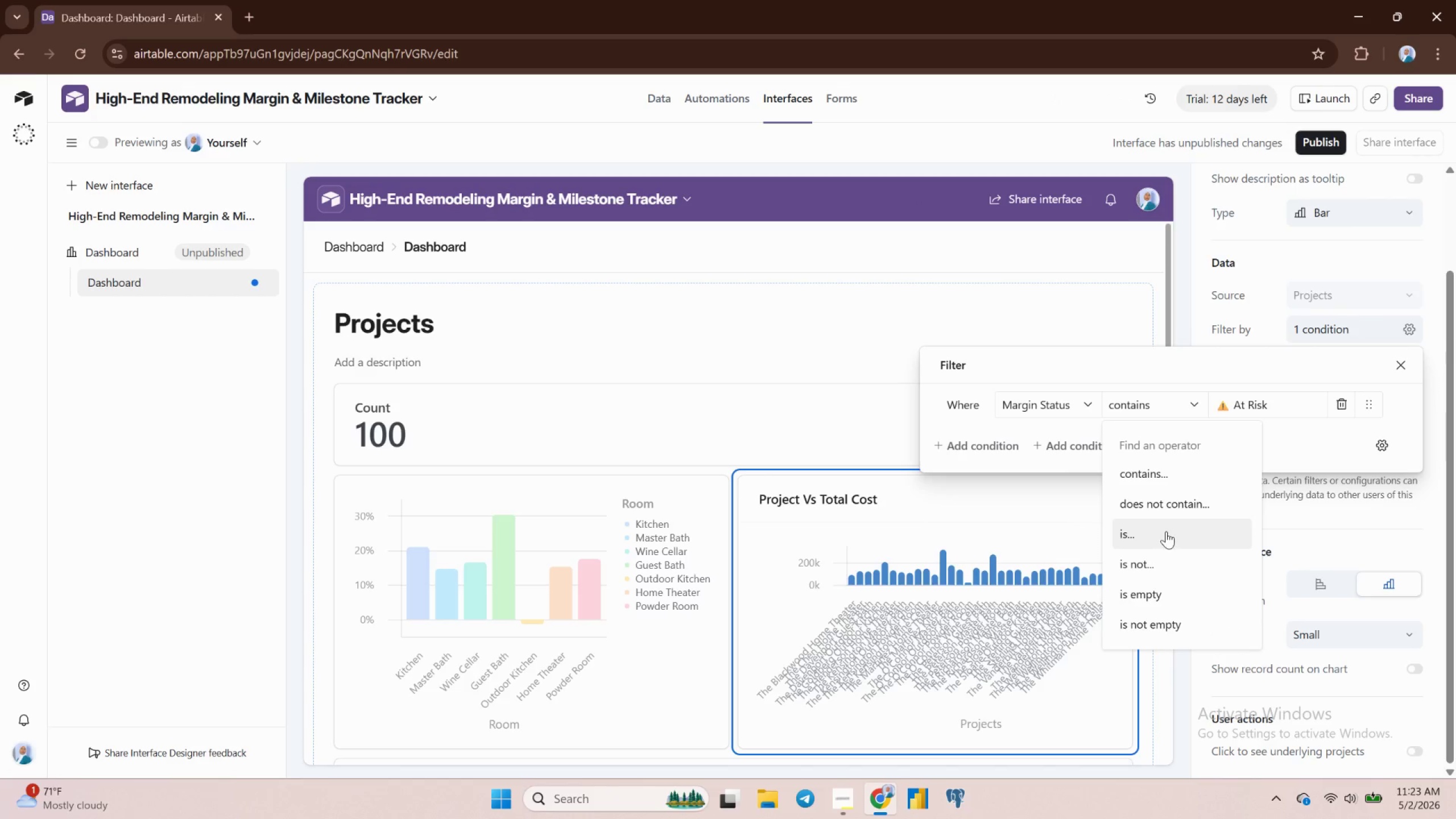 
scroll: coordinate [1166, 532], scroll_direction: down, amount: 3.0
 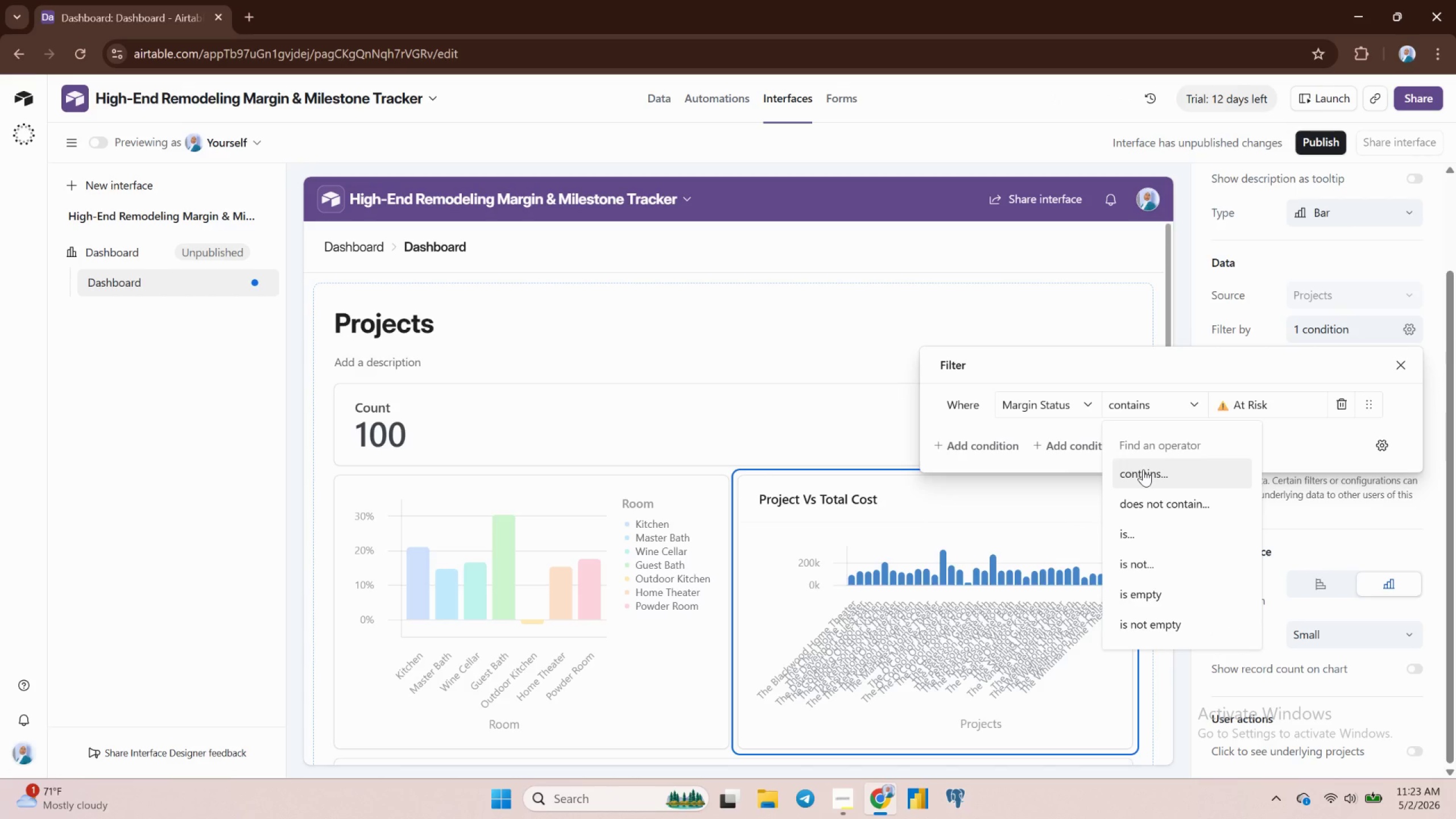 
left_click([1143, 469])
 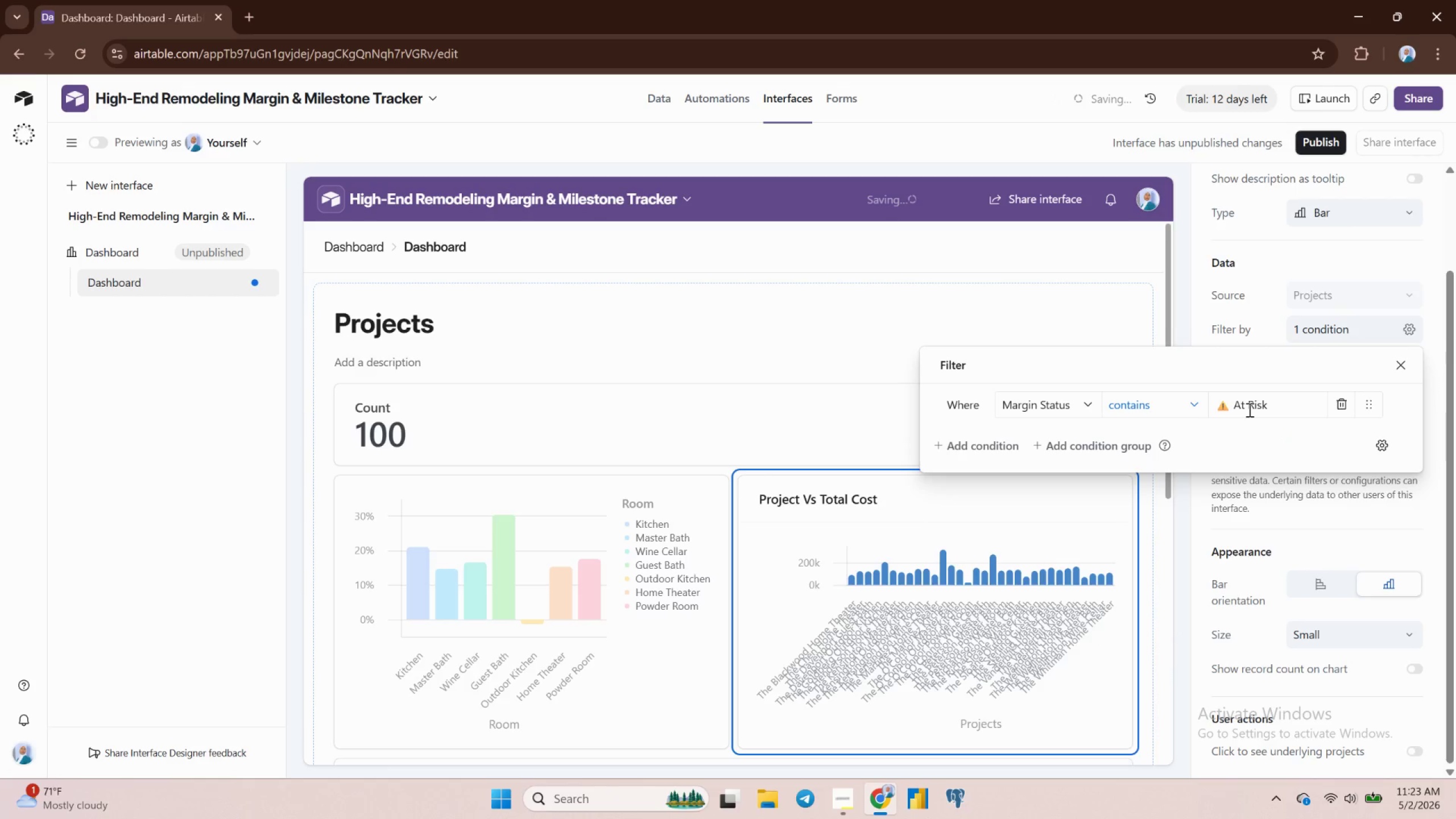 
left_click([1245, 406])
 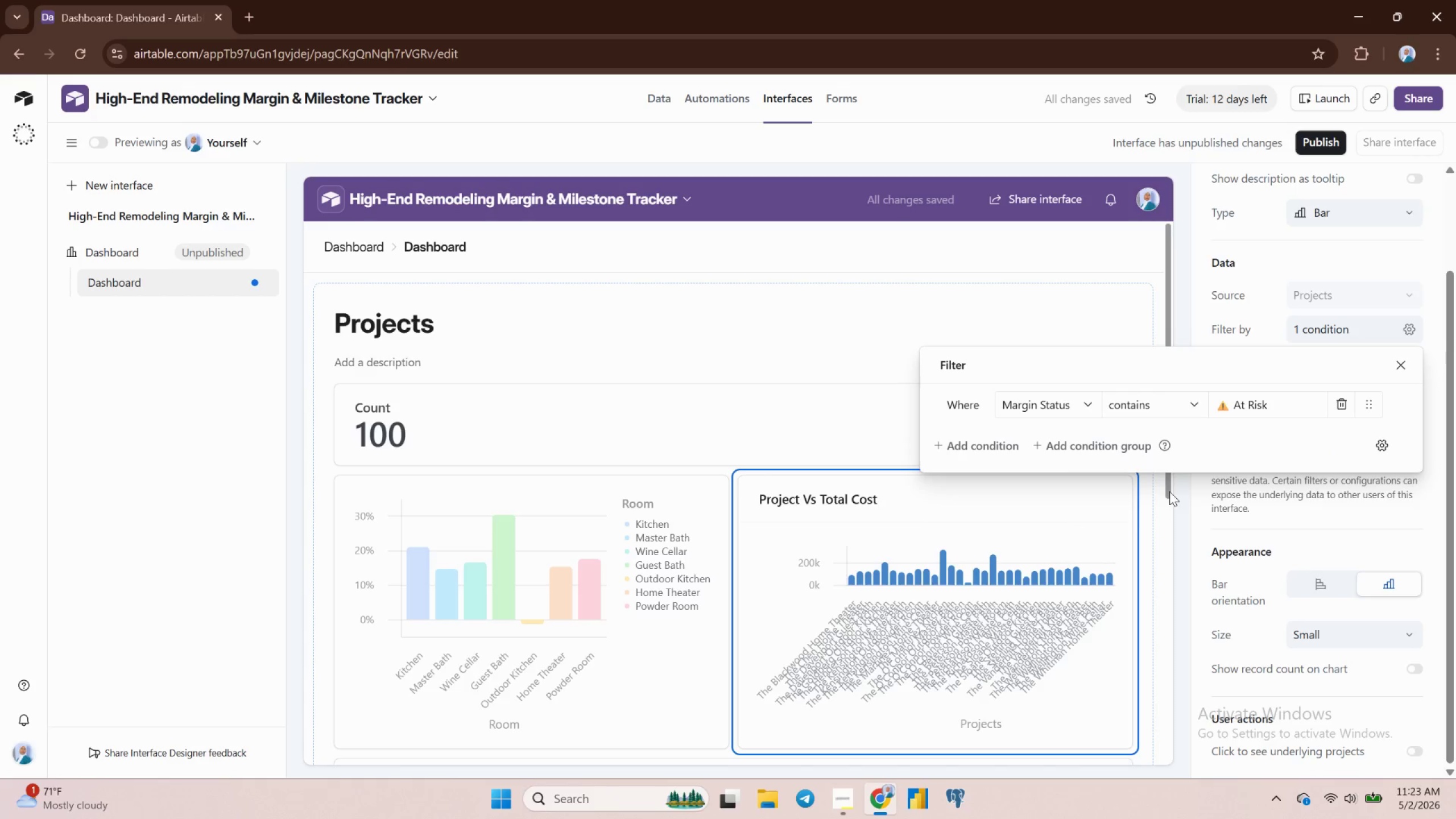 
left_click([1185, 496])
 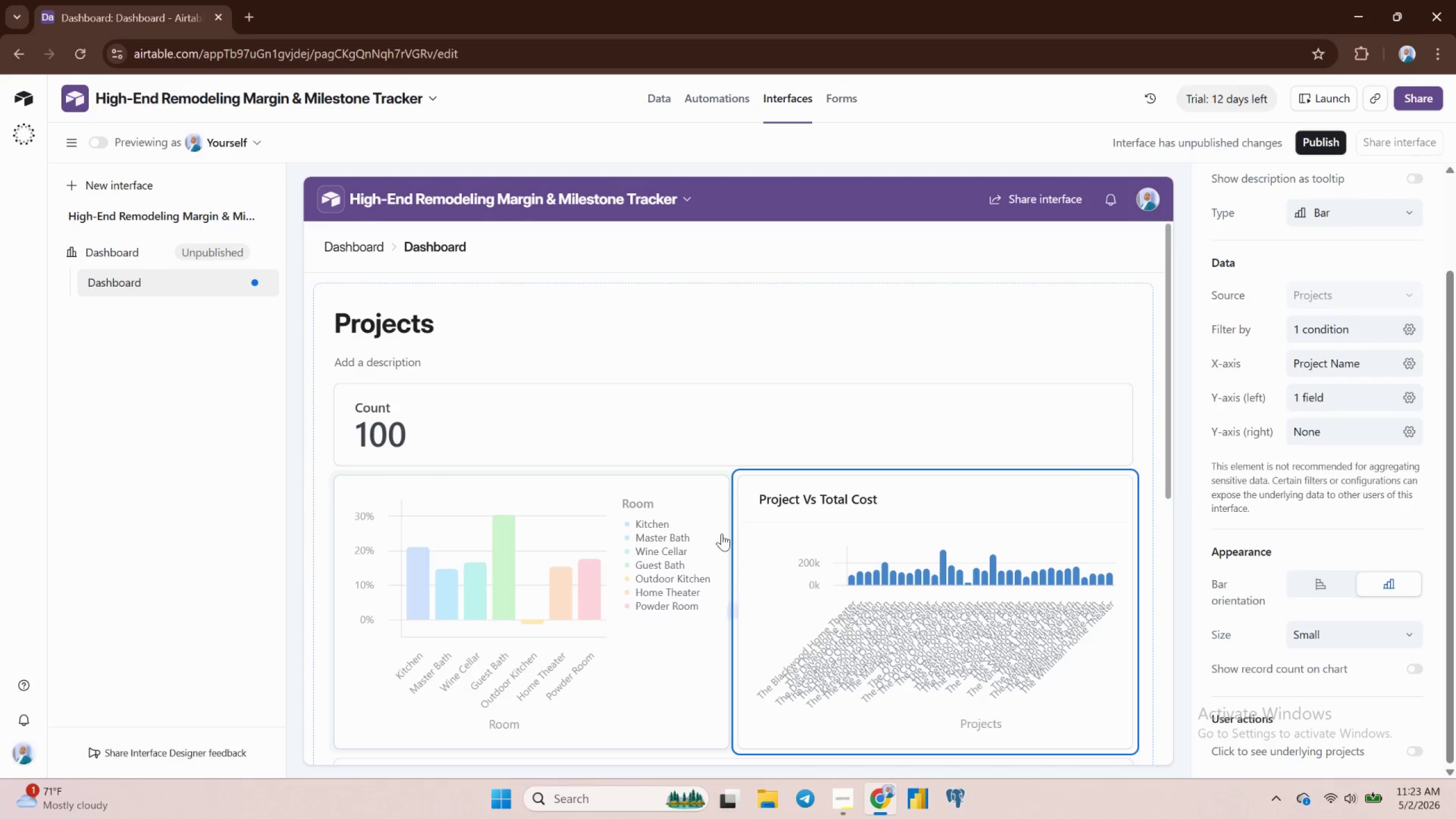 
left_click_drag(start_coordinate=[808, 515], to_coordinate=[809, 579])
 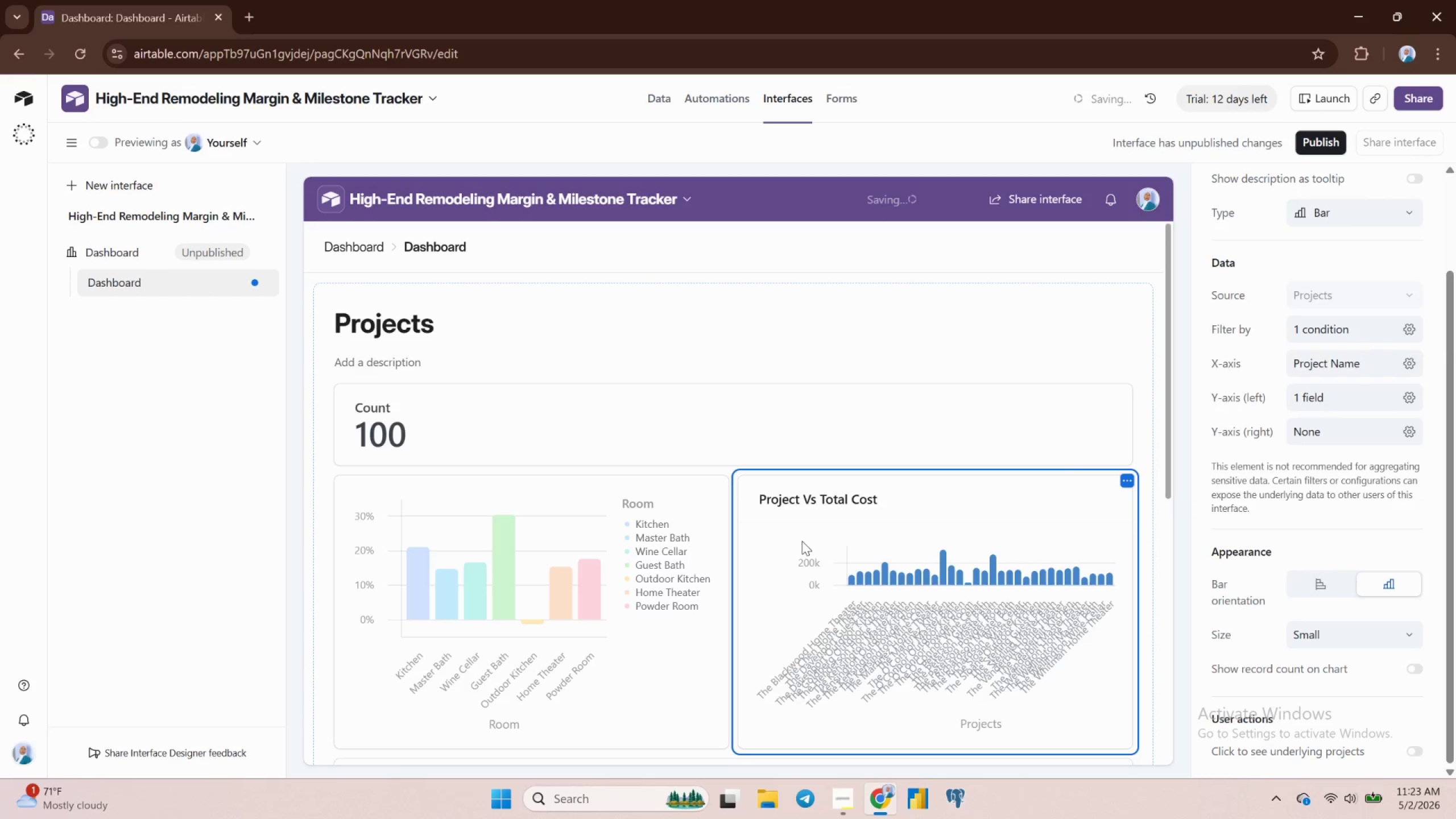 
scroll: coordinate [802, 540], scroll_direction: down, amount: 3.0
 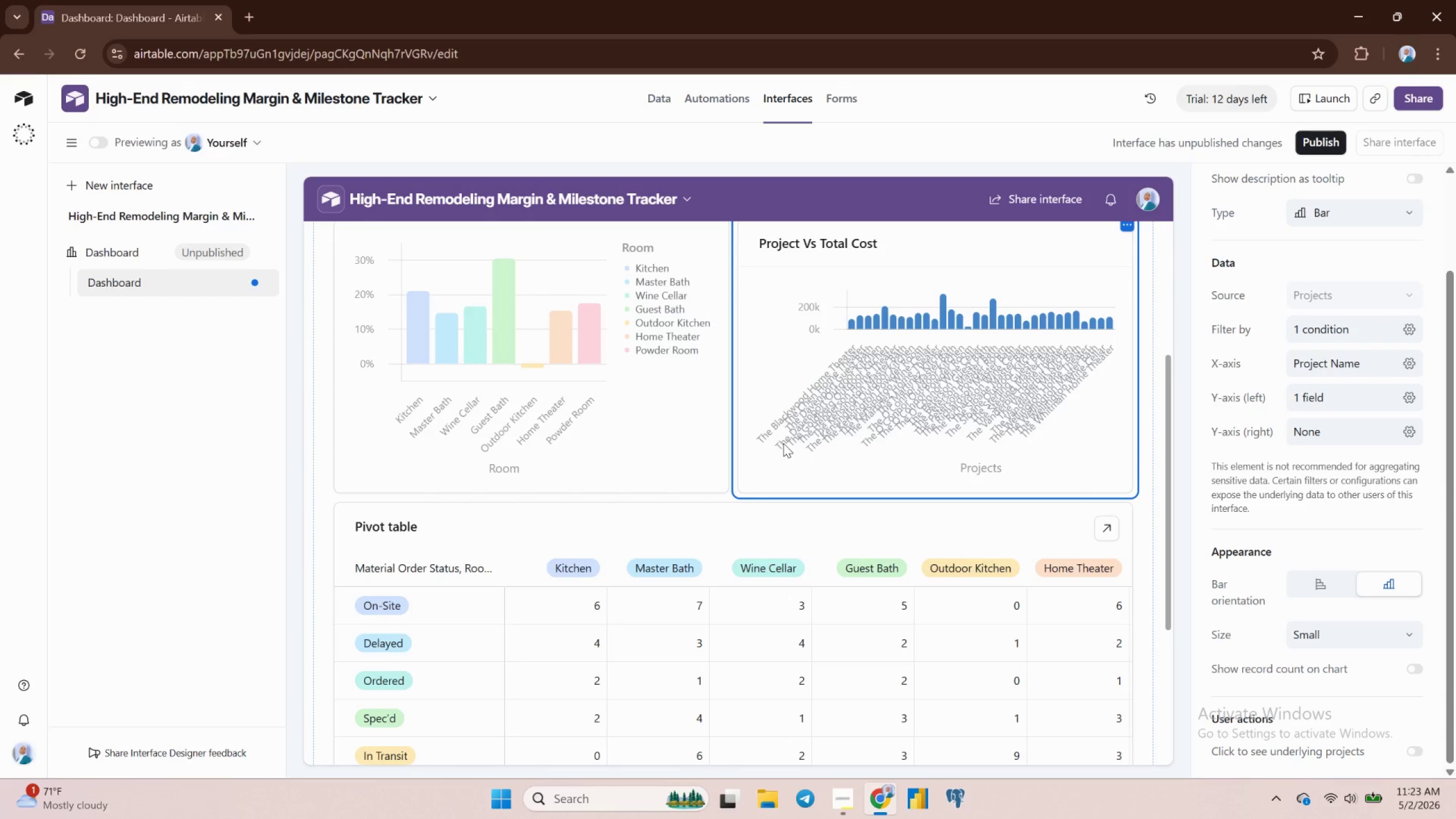 
wait(16.79)
 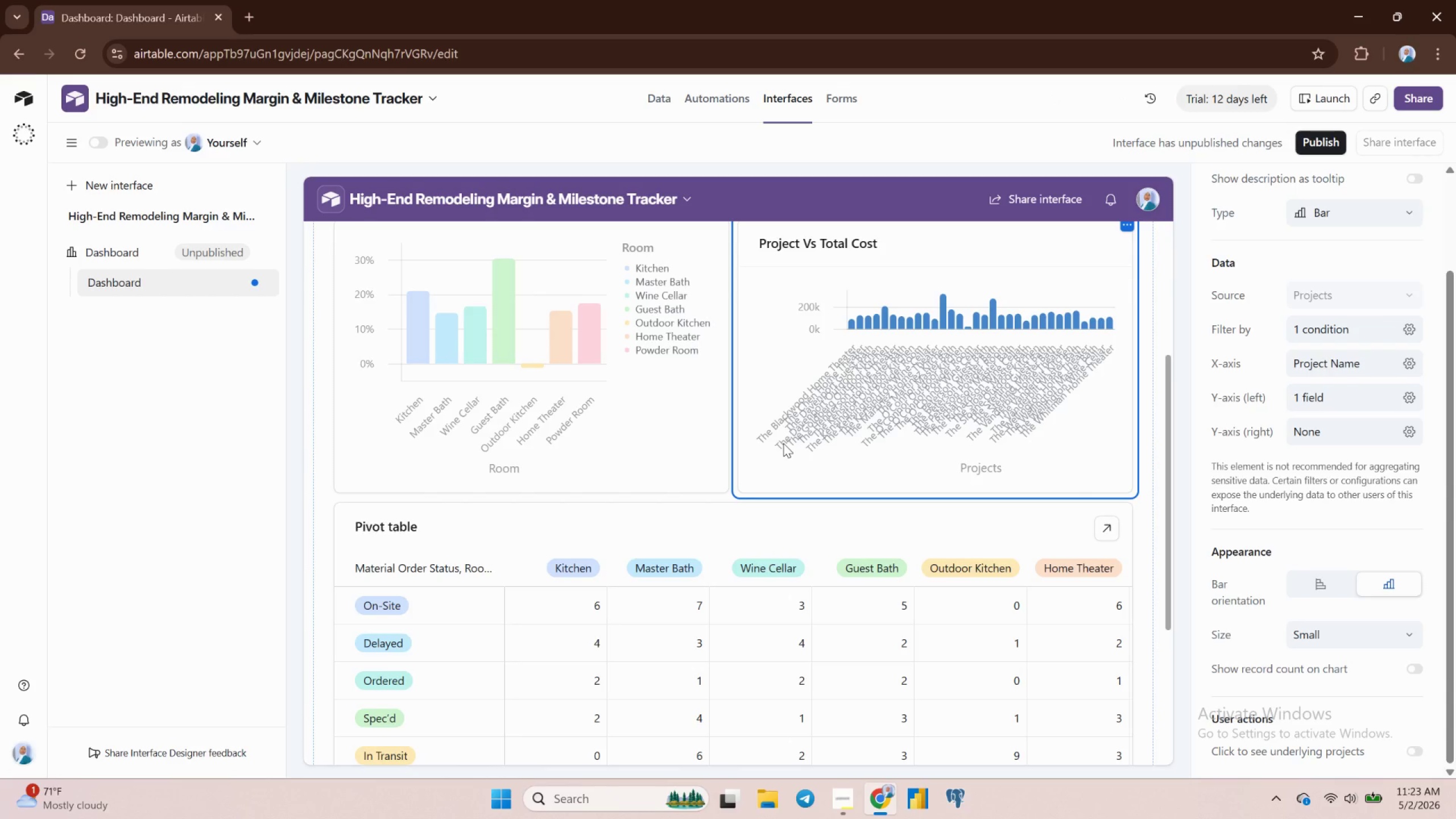 
scroll: coordinate [603, 296], scroll_direction: up, amount: 7.0
 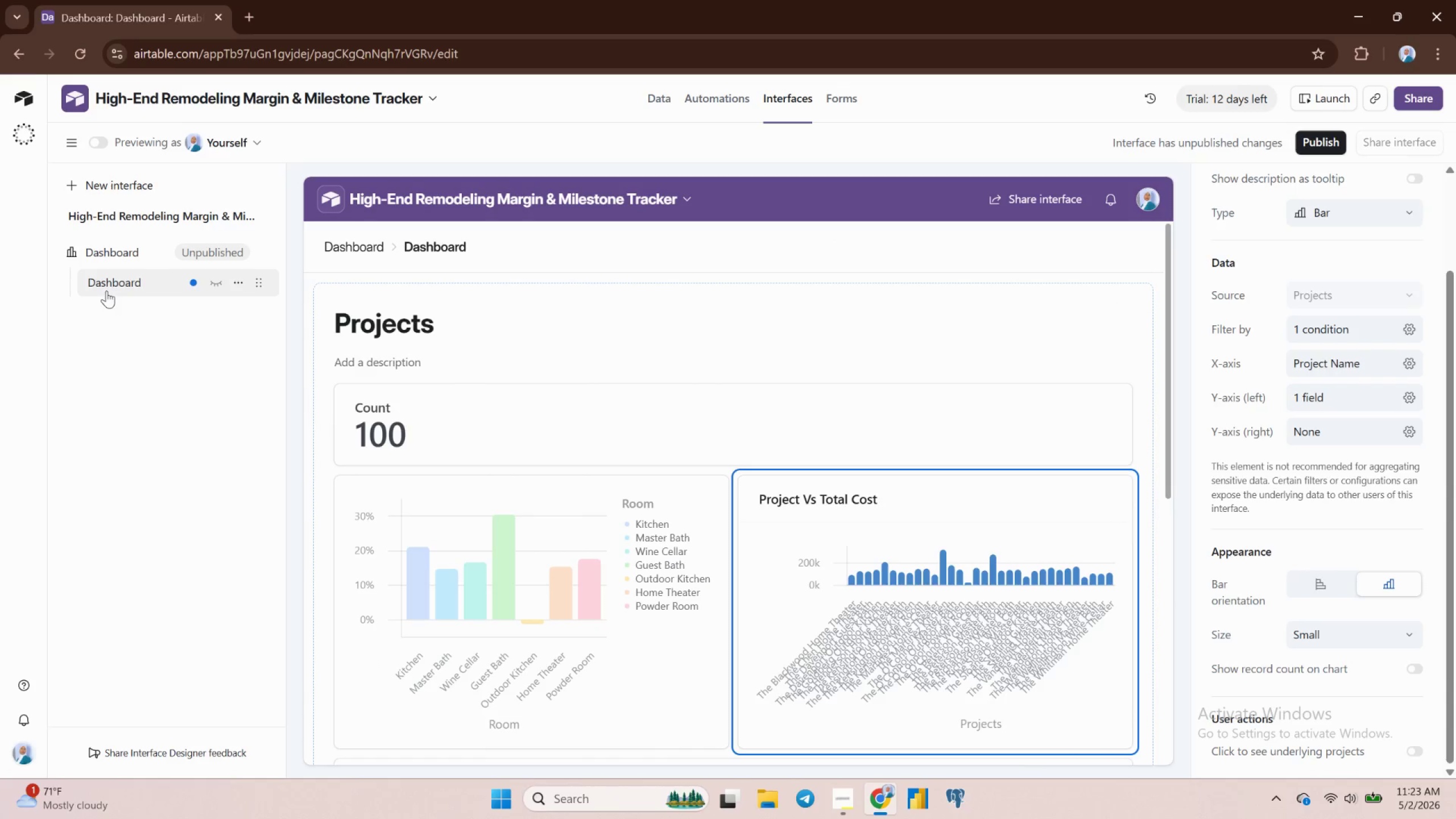 
double_click([138, 281])
 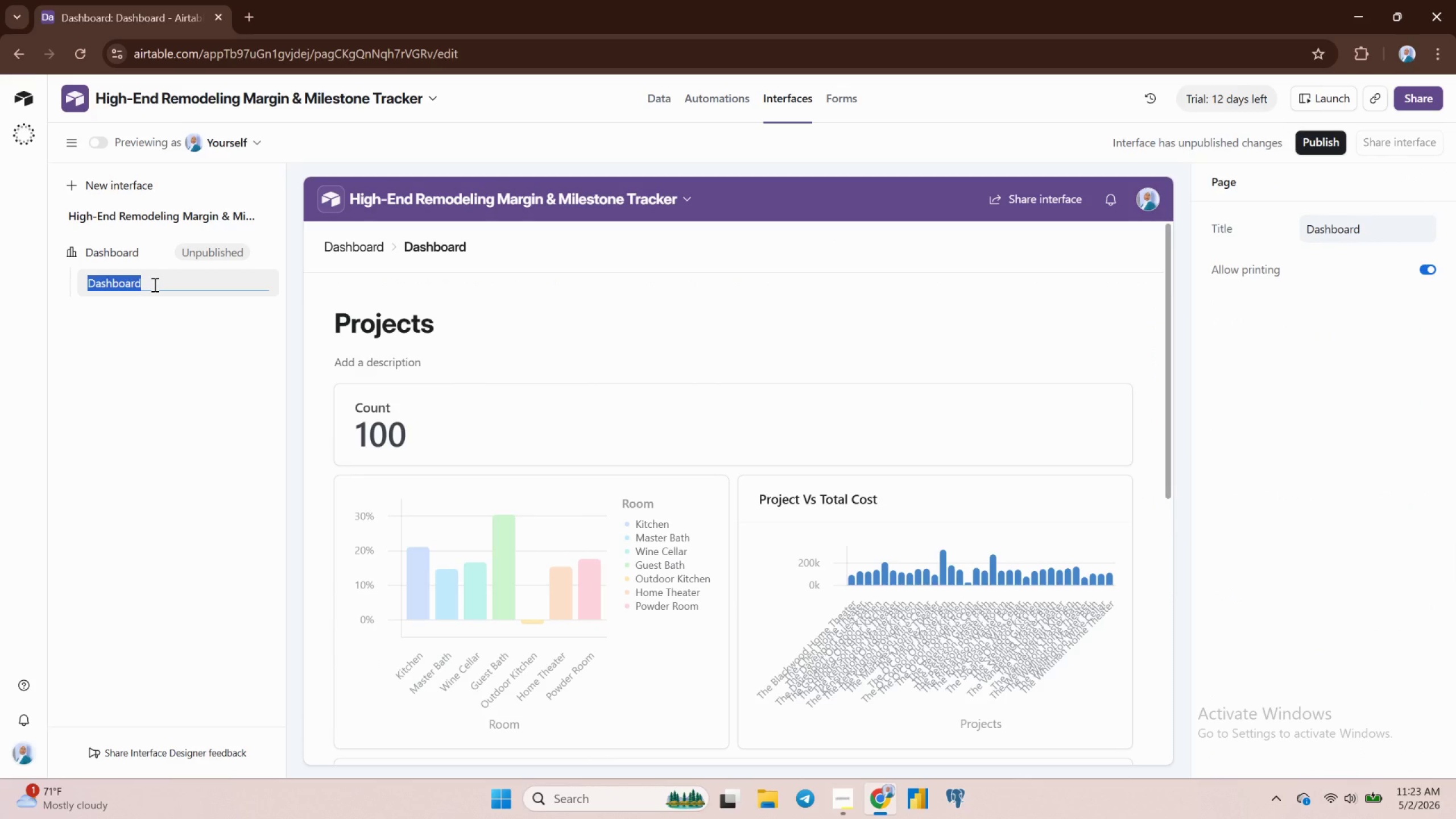 
type(Executive Overview)
 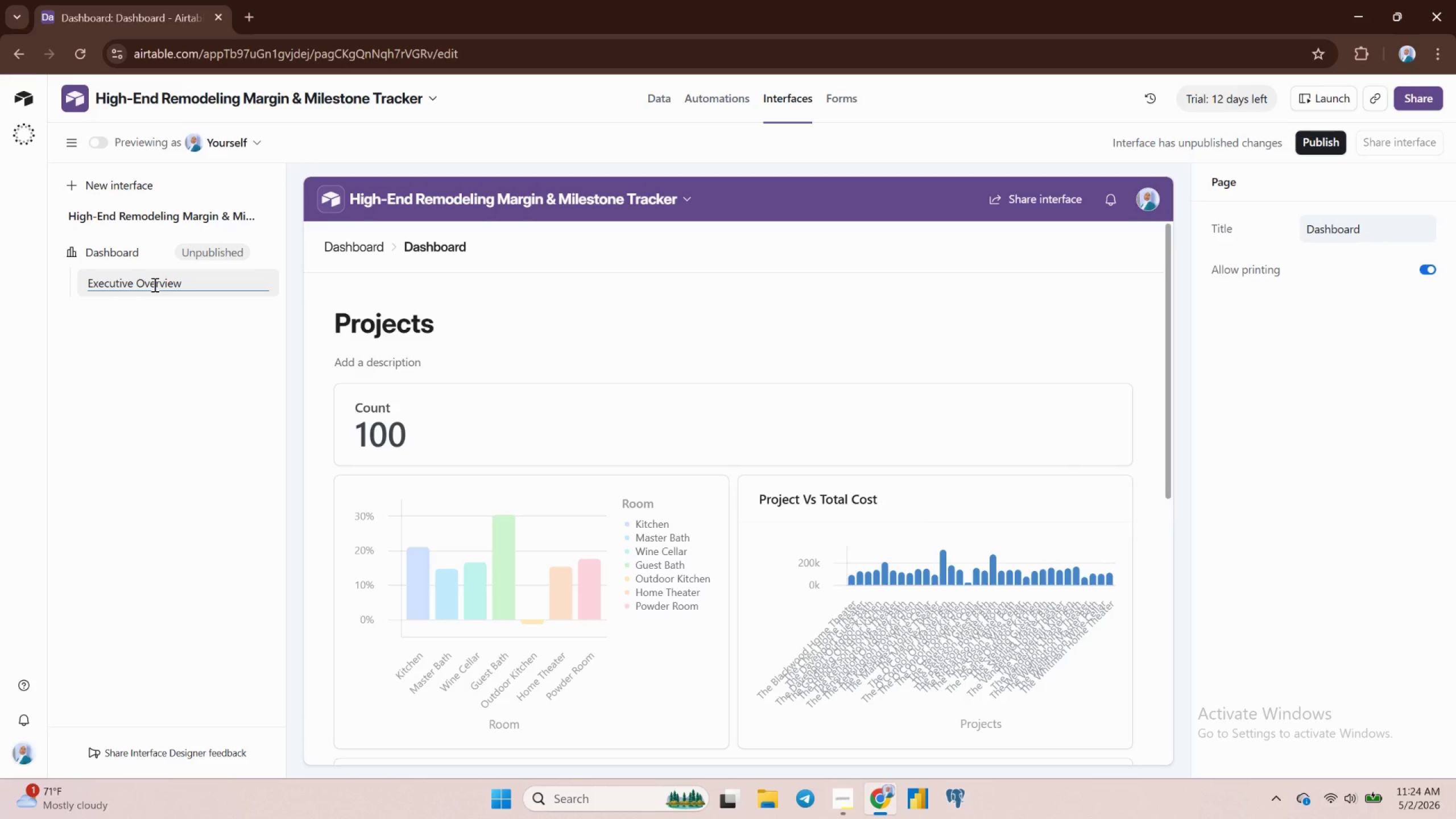 
key(Enter)
 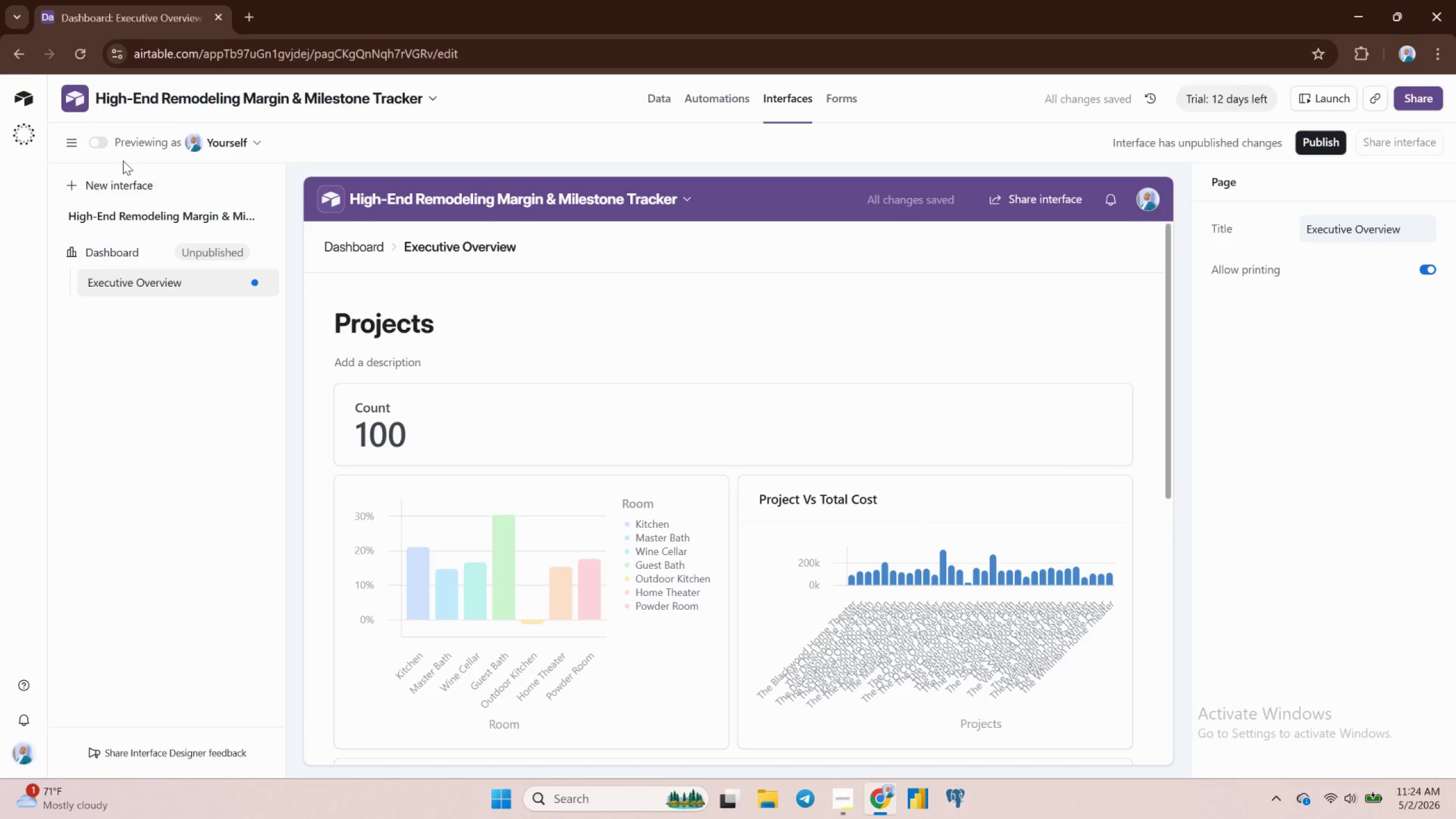 
left_click([125, 187])
 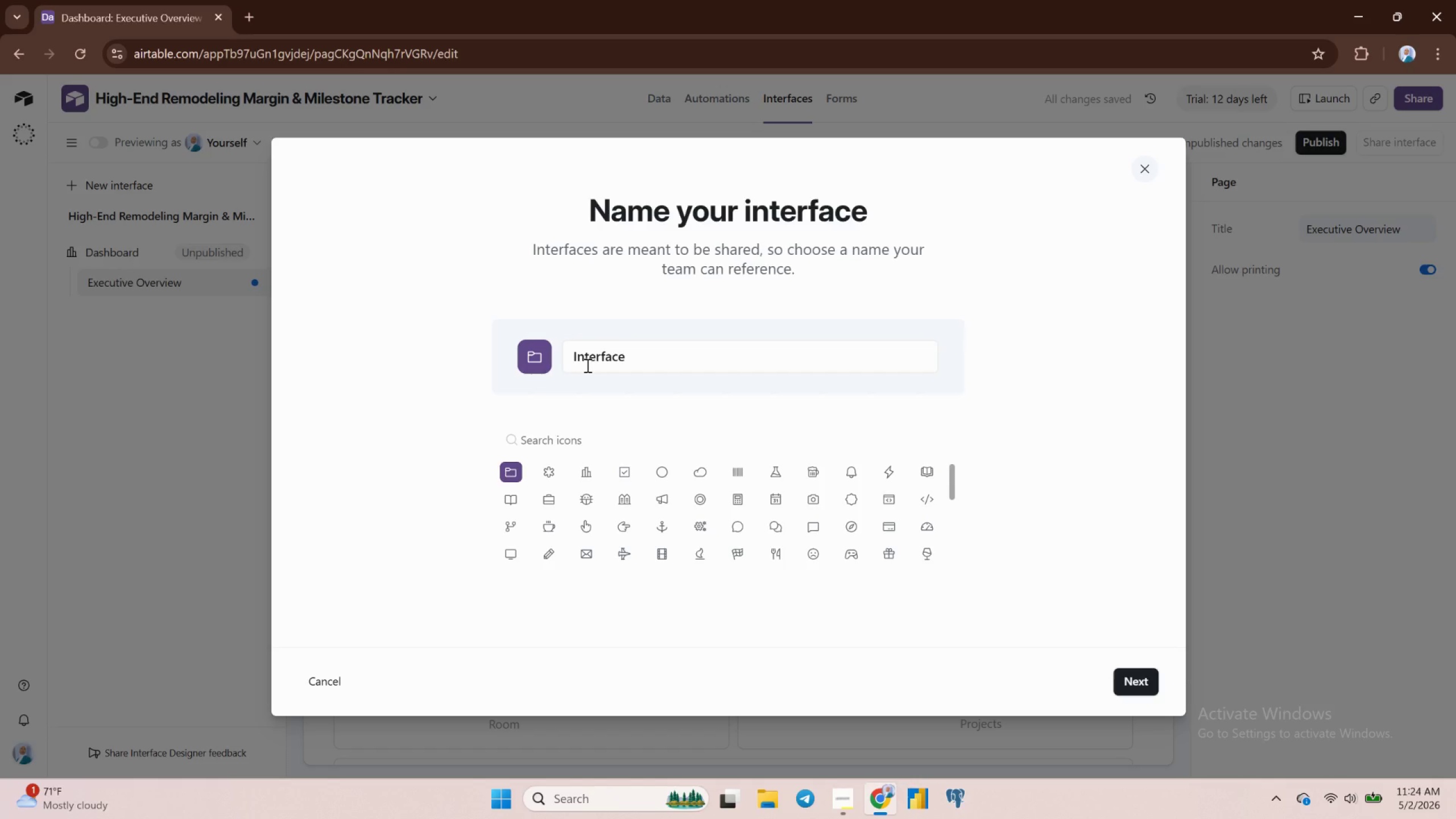 
wait(8.34)
 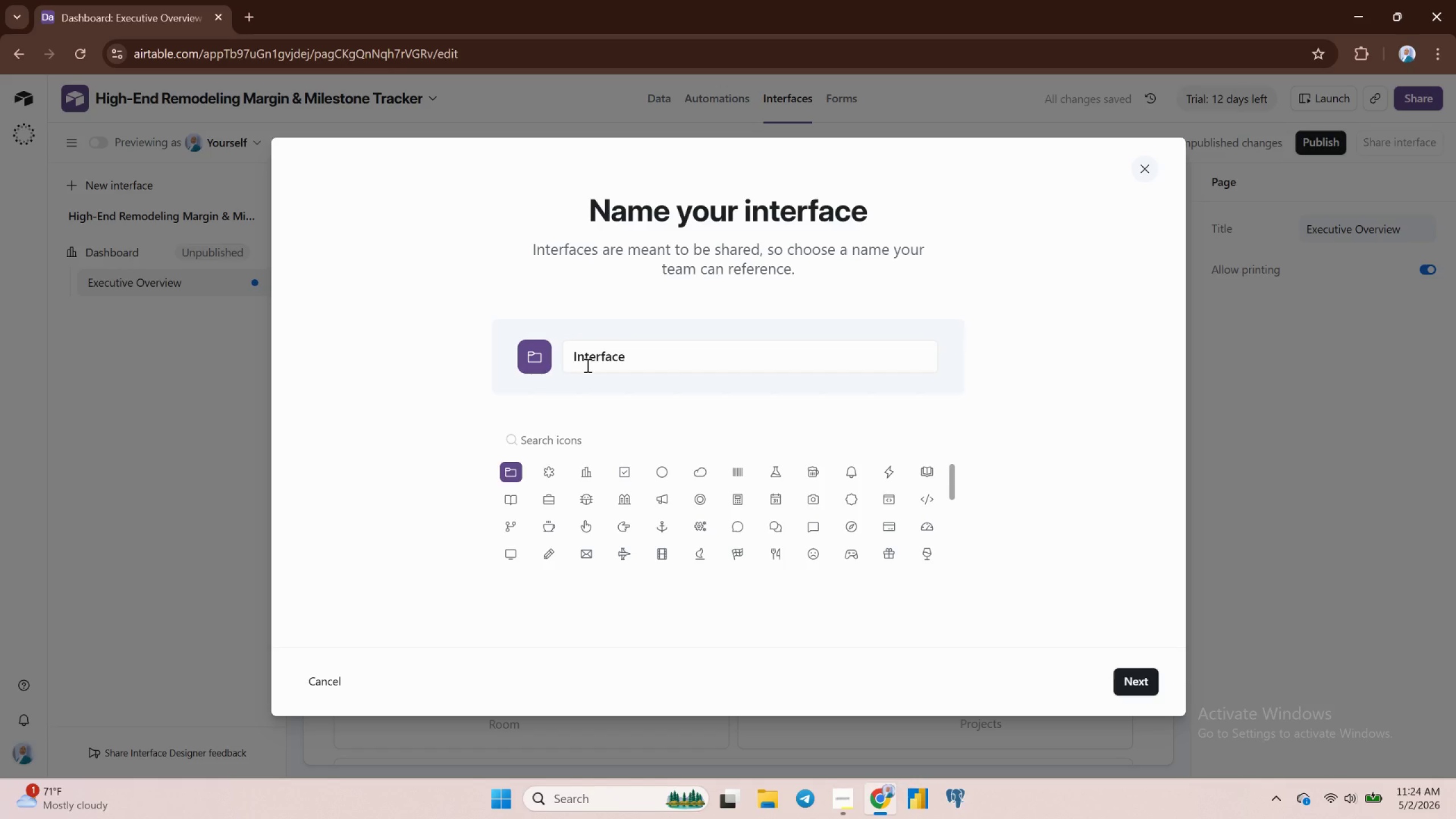 
left_click([582, 471])
 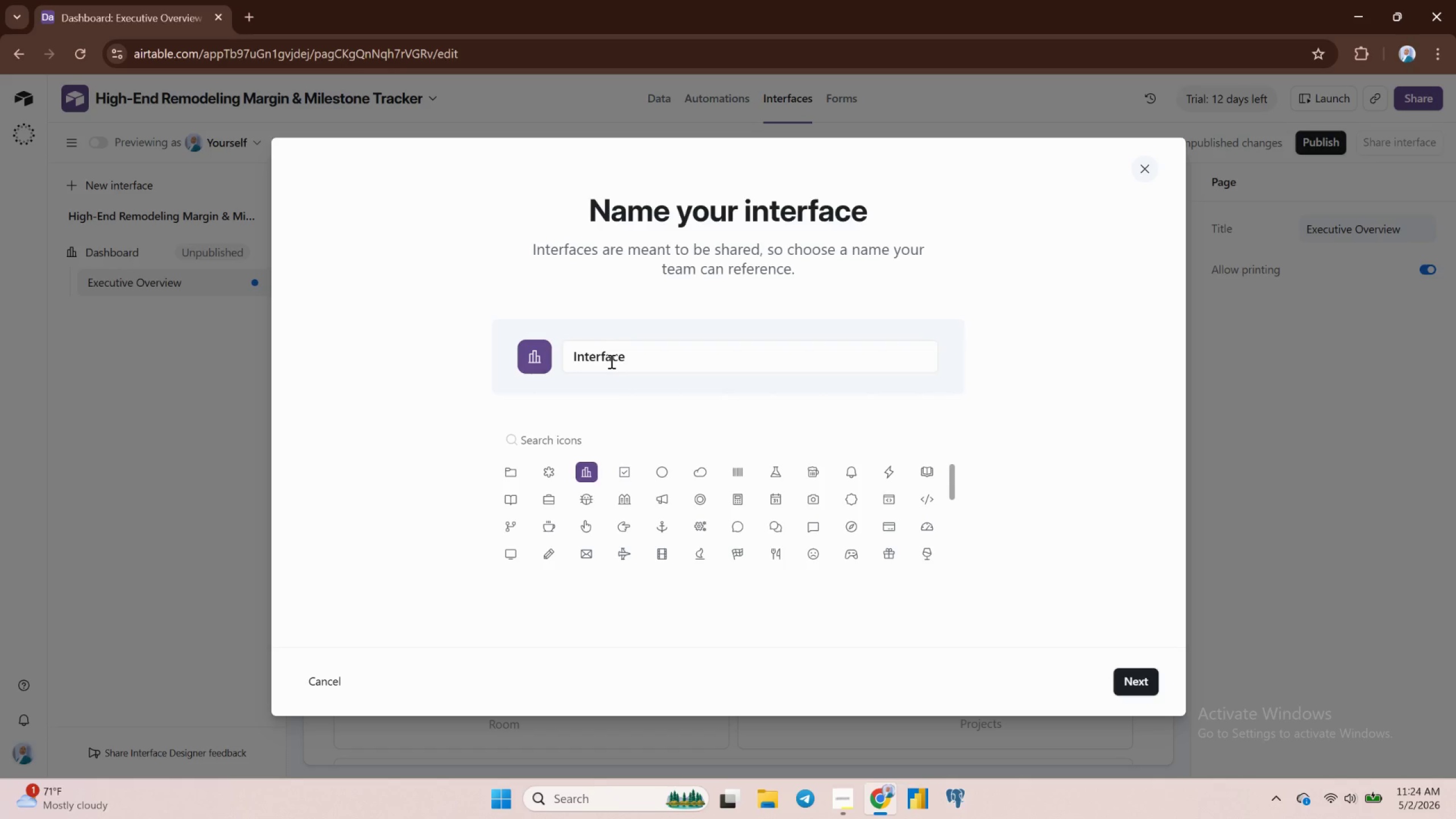 
double_click([610, 361])
 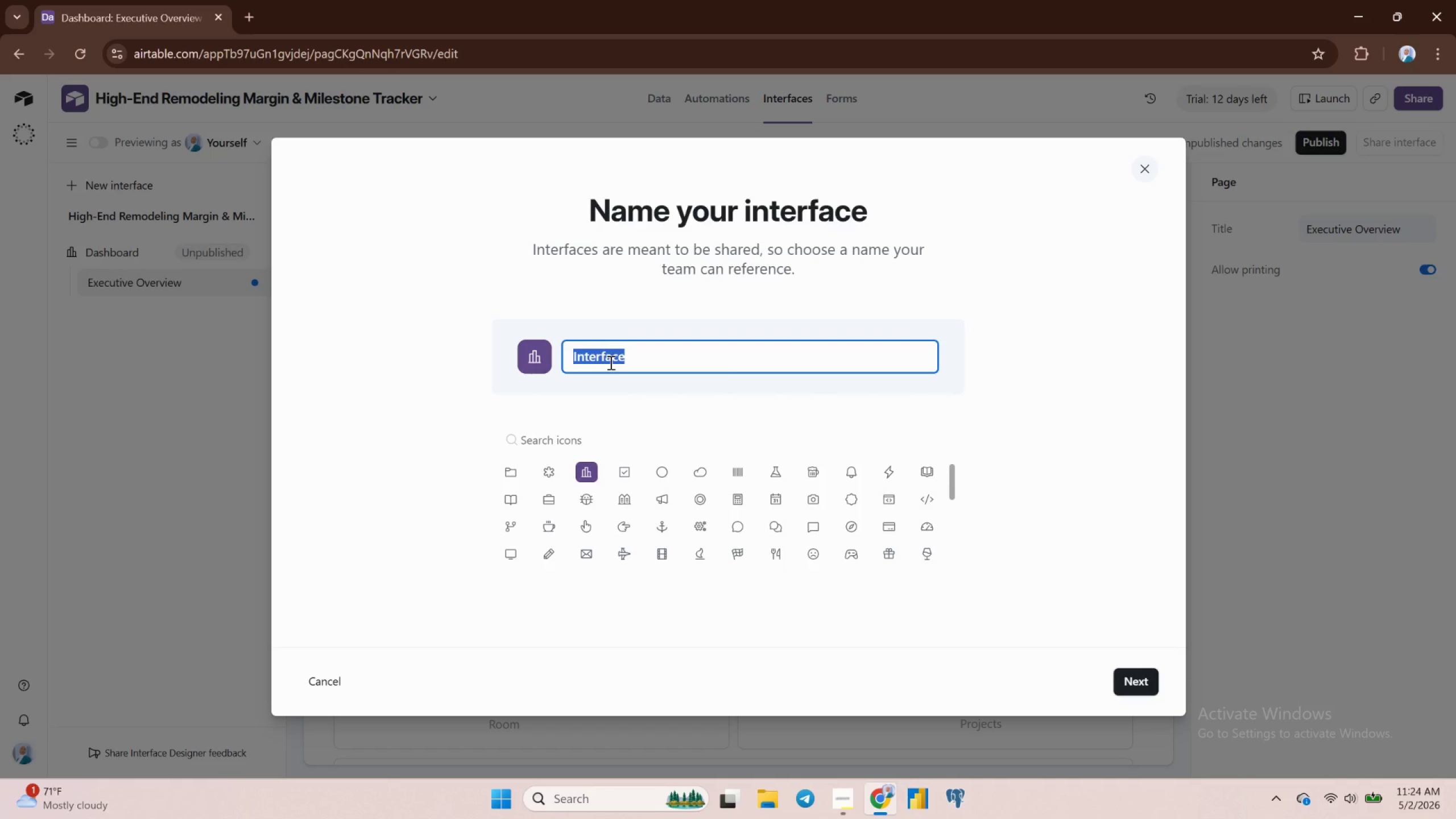 
wait(5.72)
 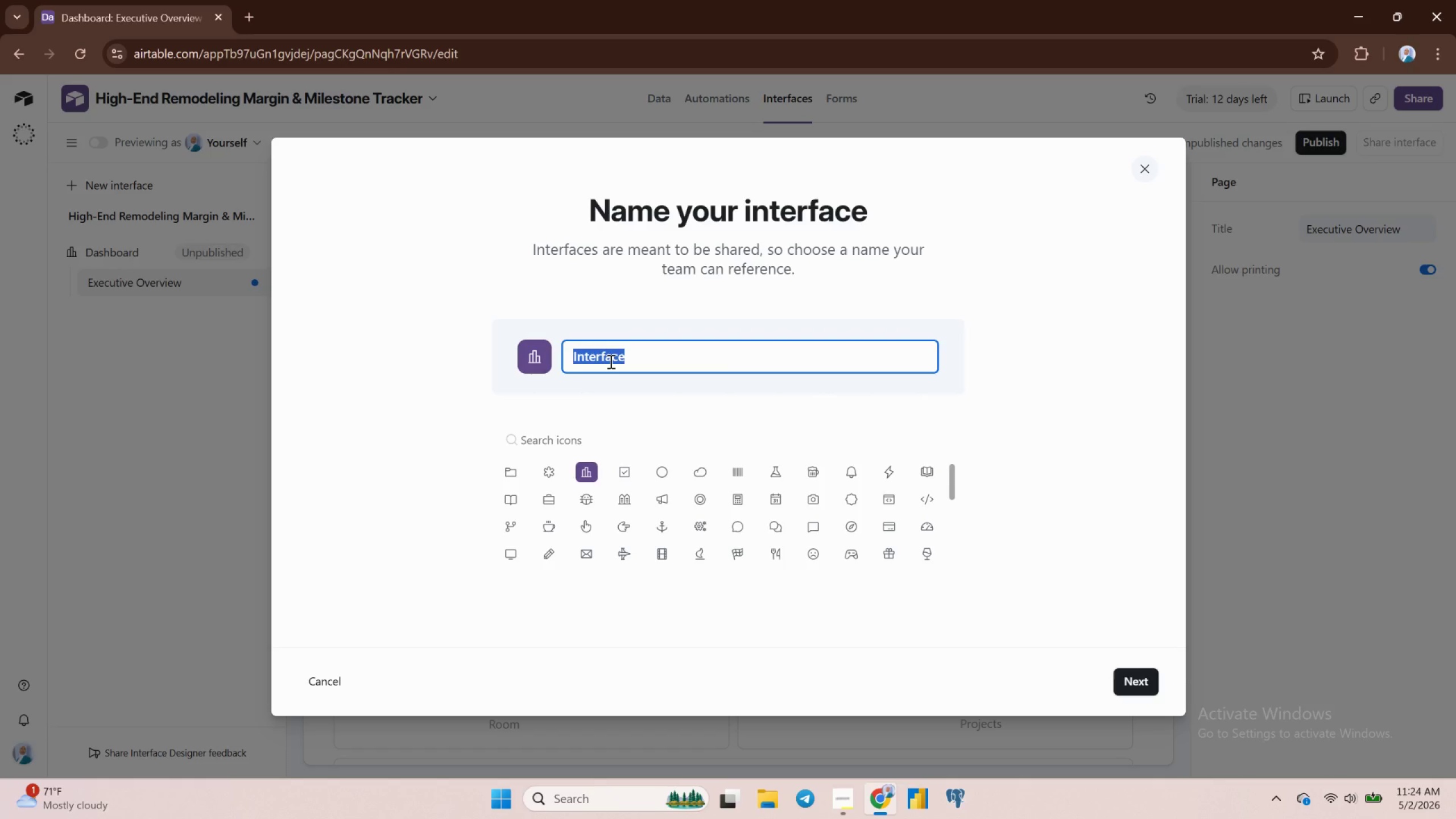 
type(Project Deep Dive)
 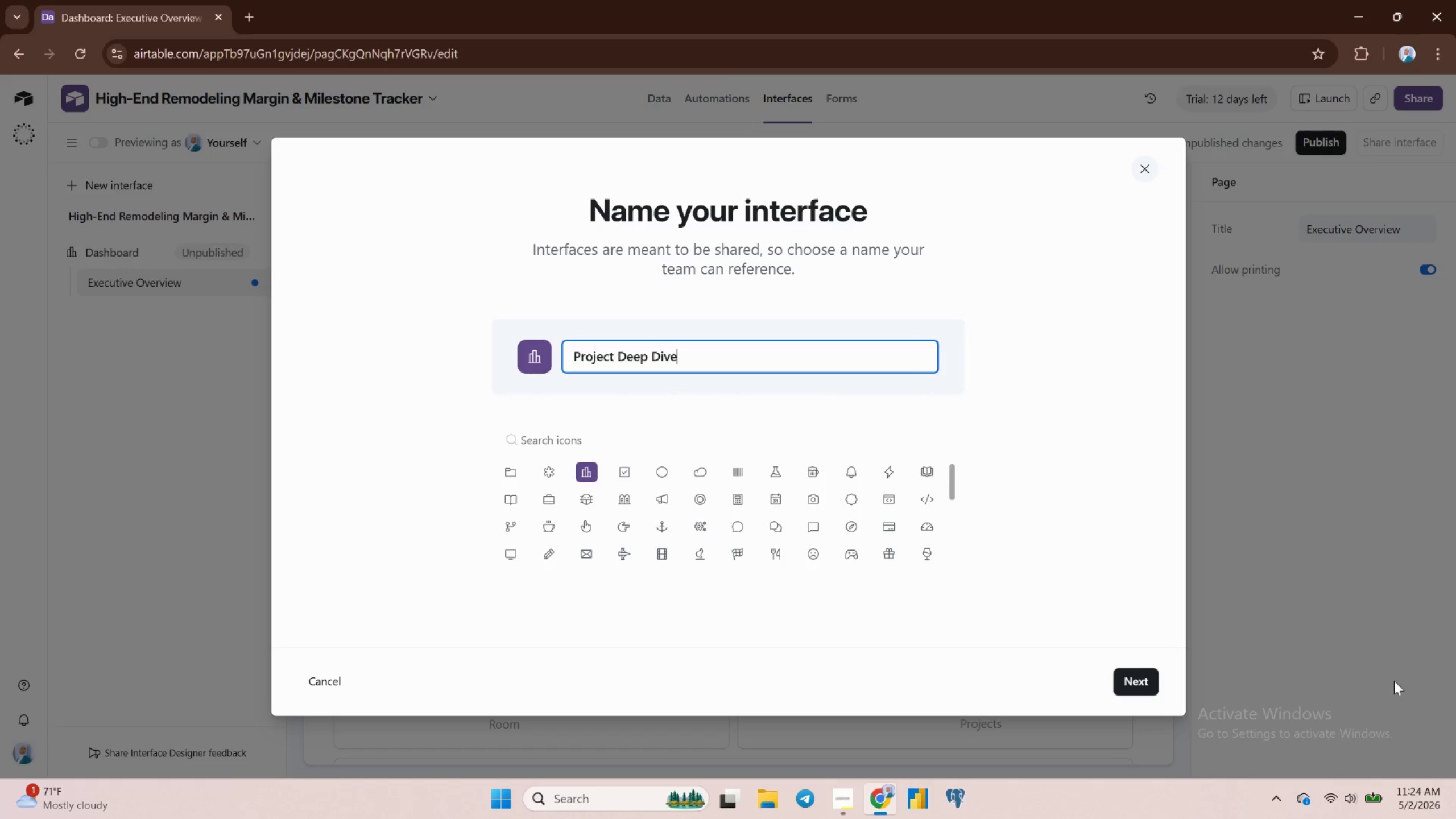 
left_click([1134, 685])
 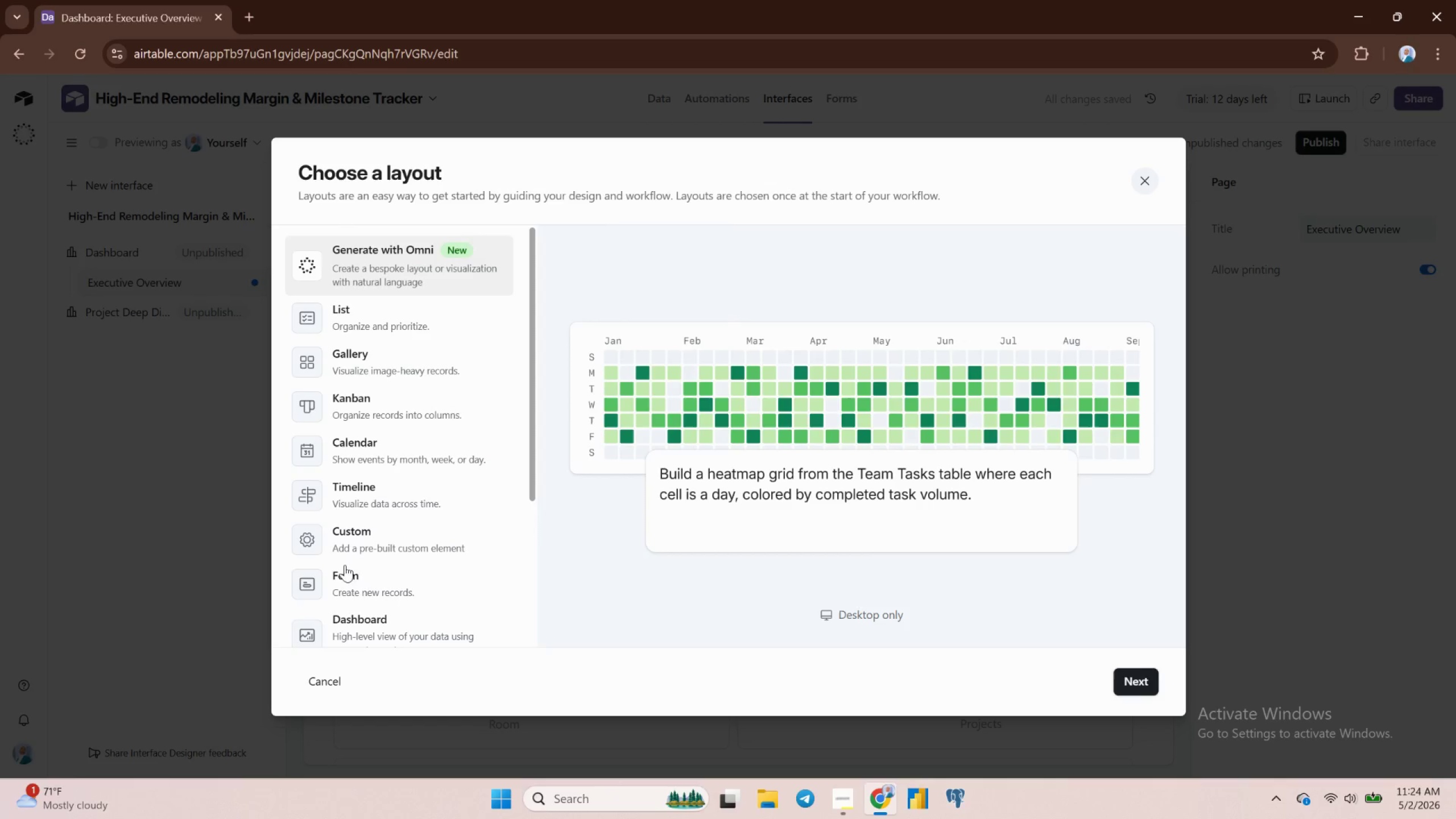 
left_click([364, 622])
 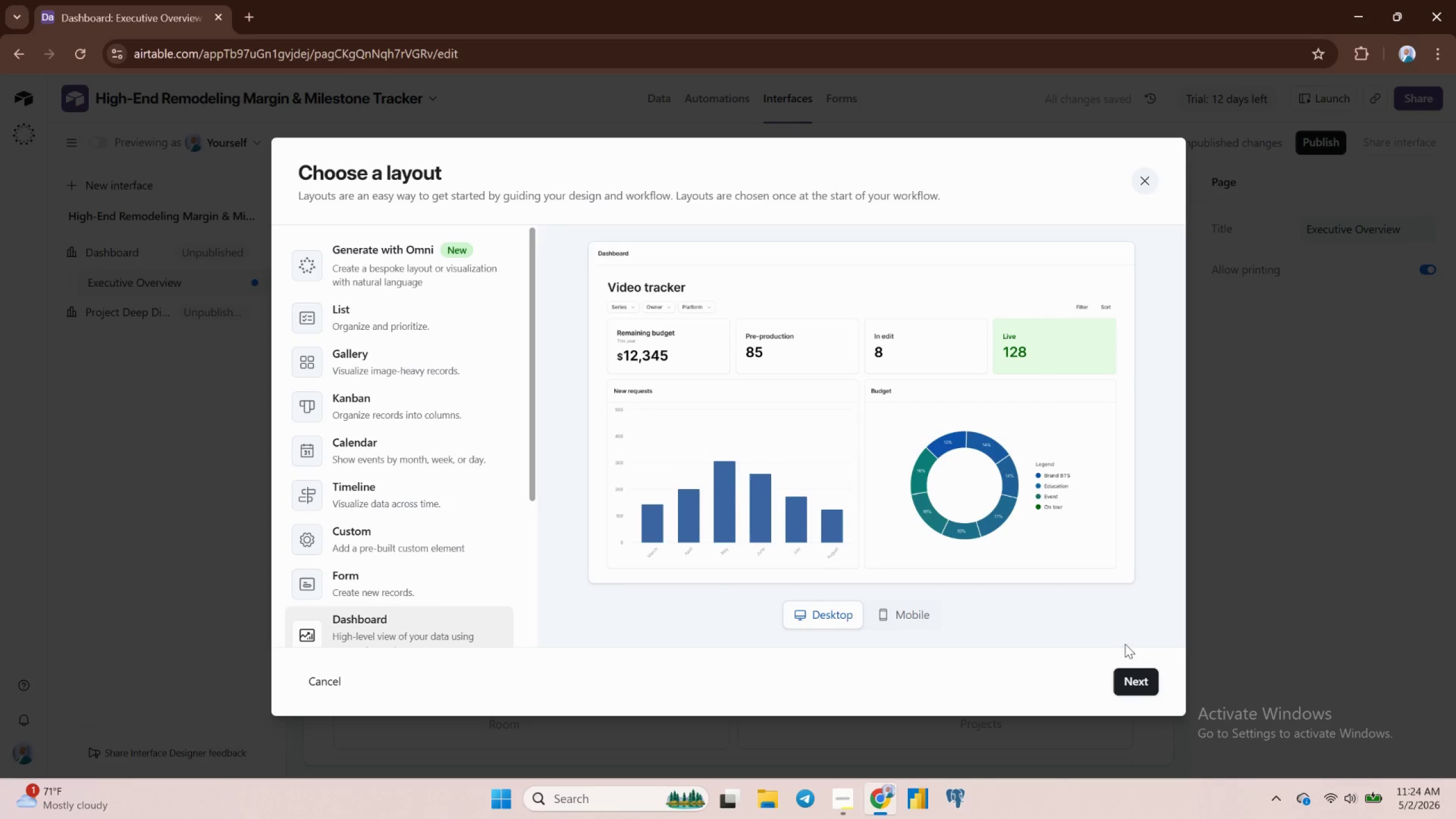 
left_click([1140, 676])
 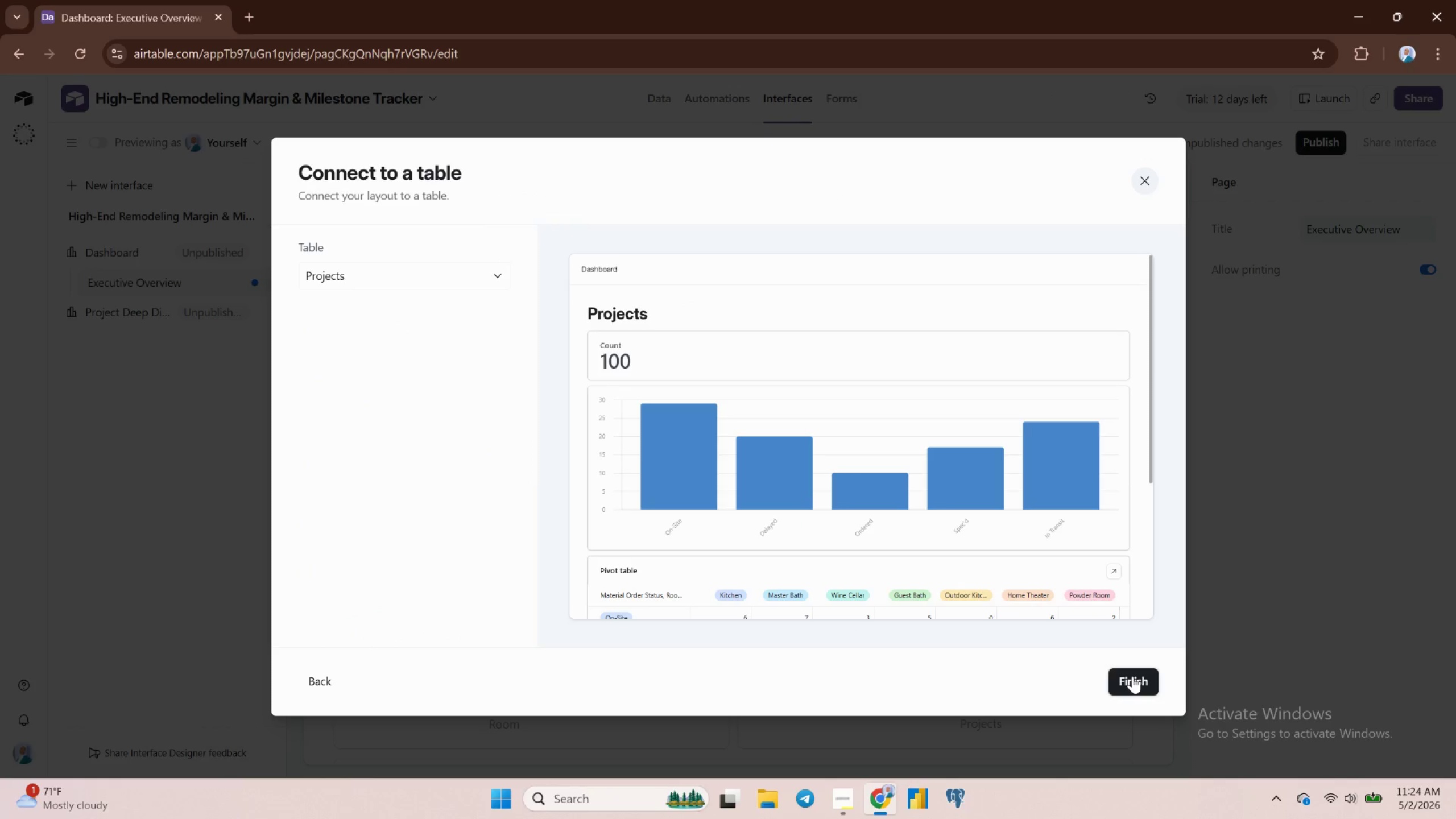 
left_click([1132, 676])
 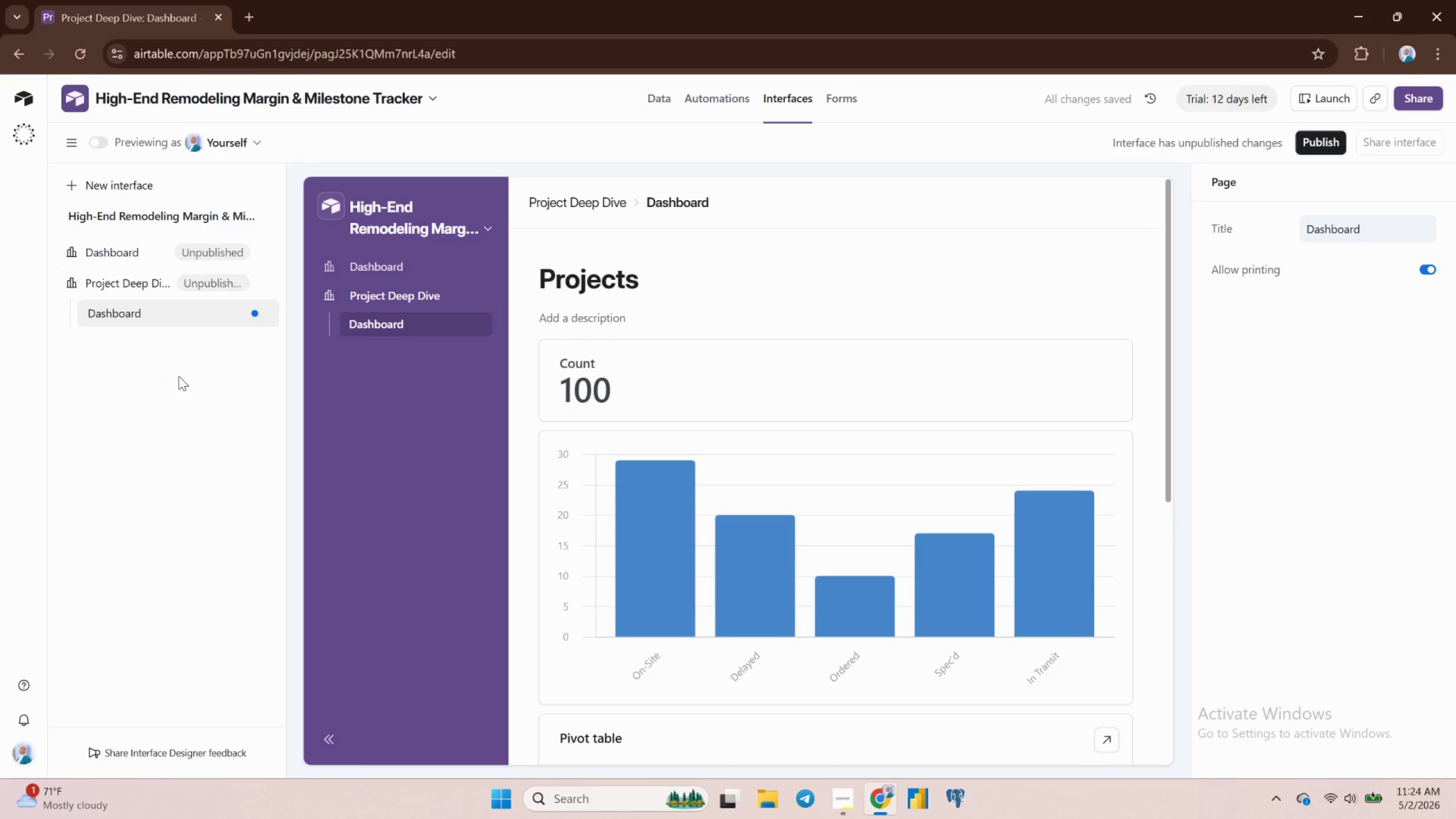 
wait(6.59)
 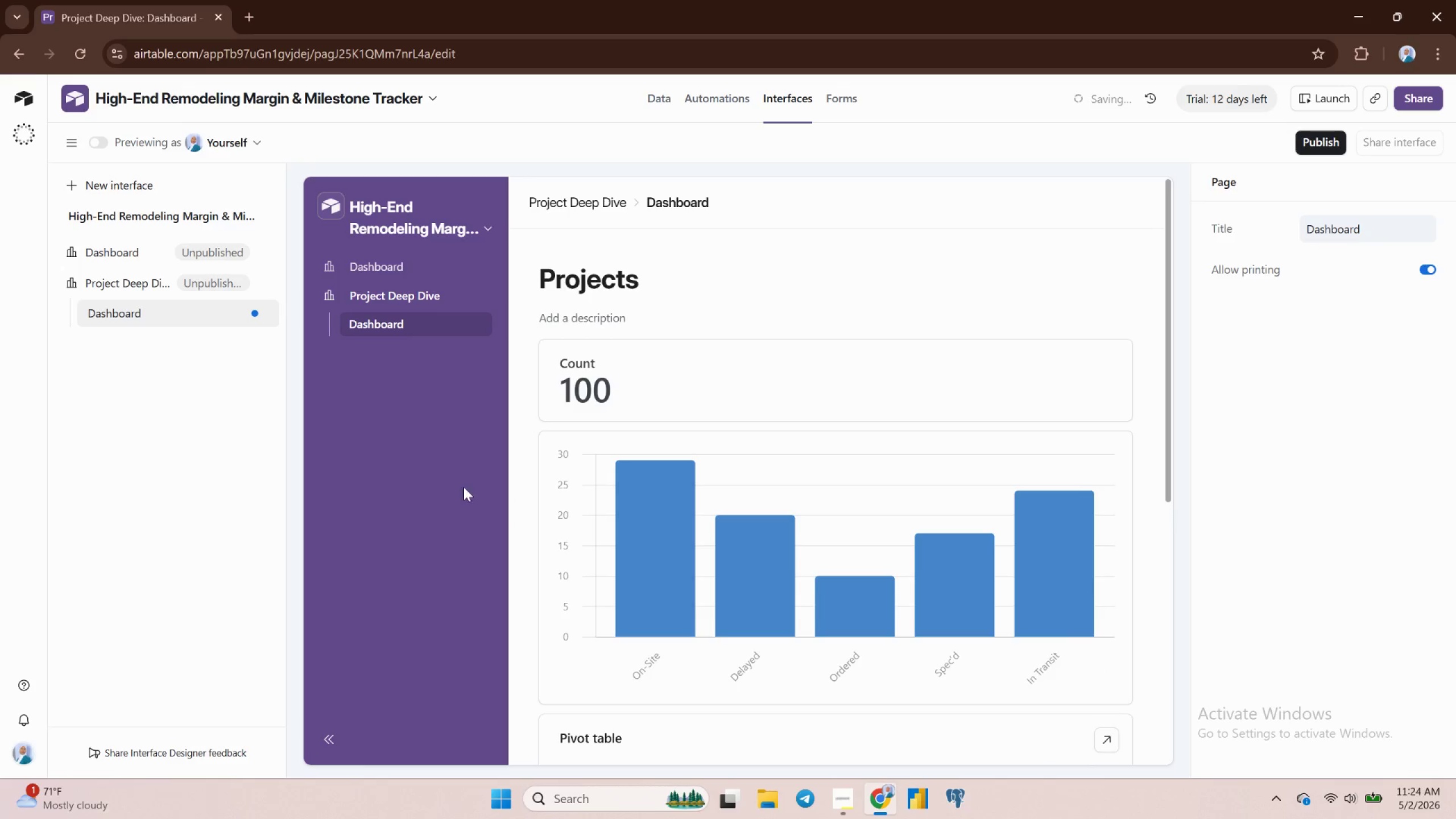 
left_click([115, 256])
 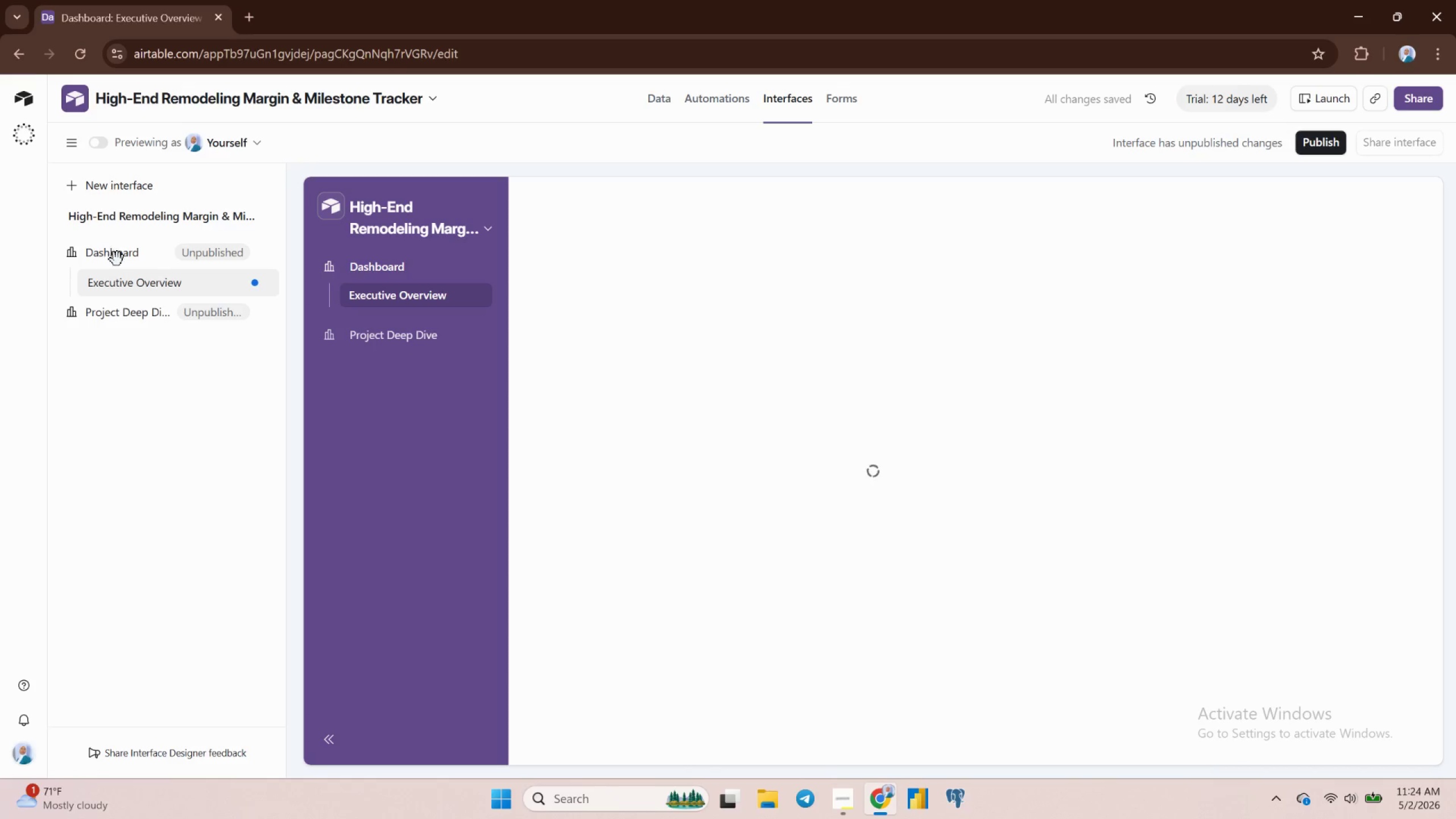 
mouse_move([124, 329])
 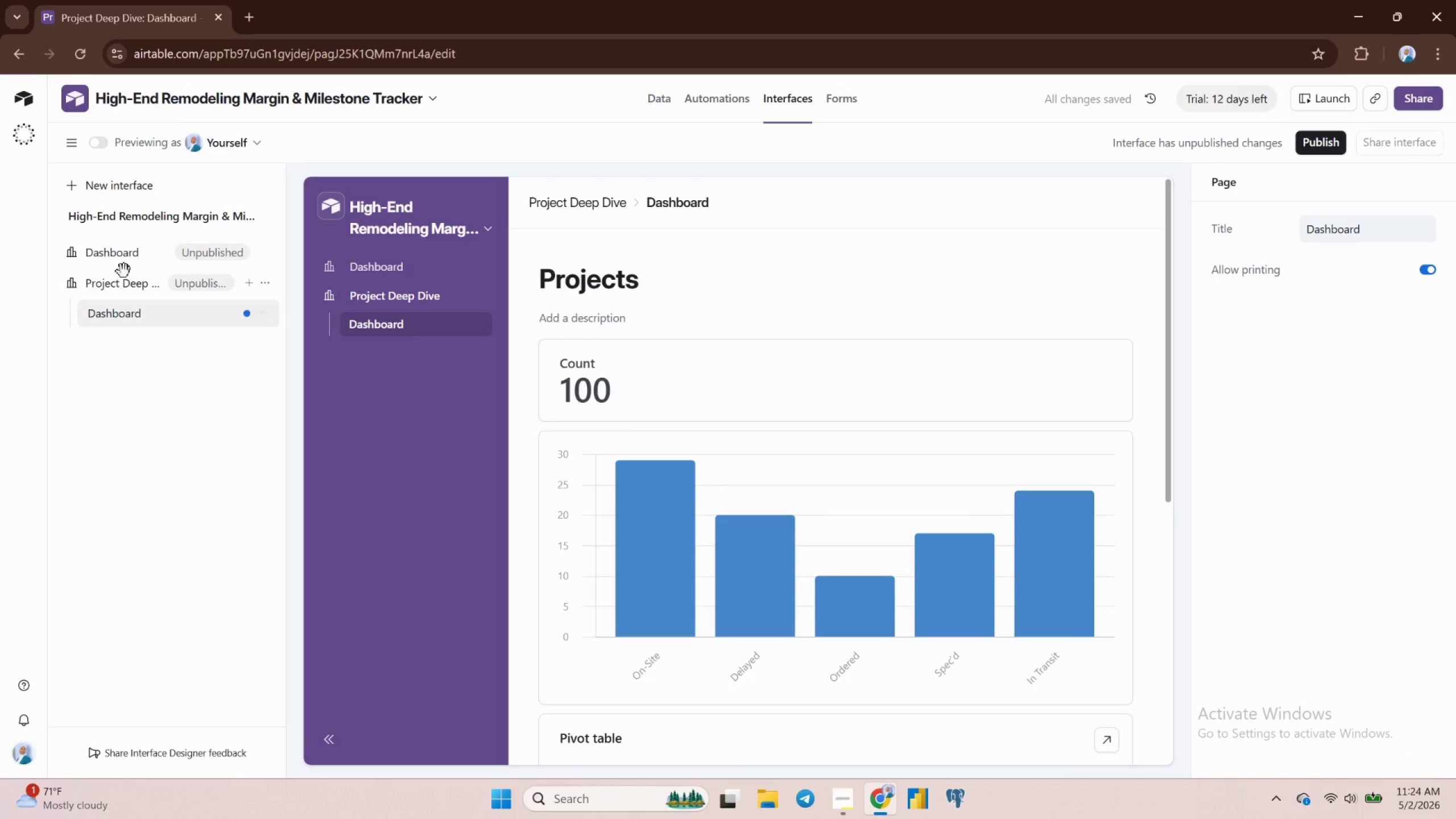 
left_click([124, 257])
 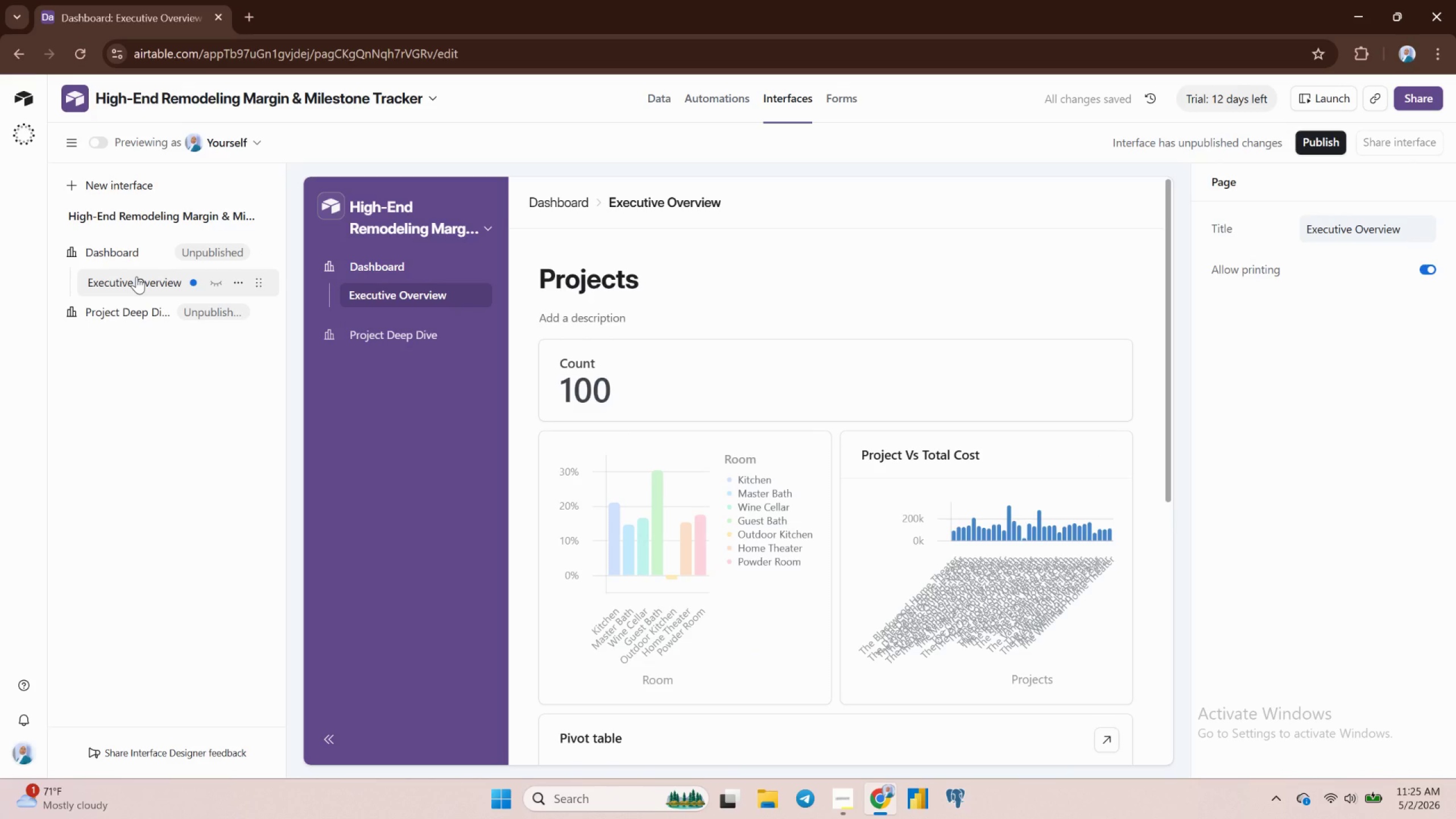 
wait(5.54)
 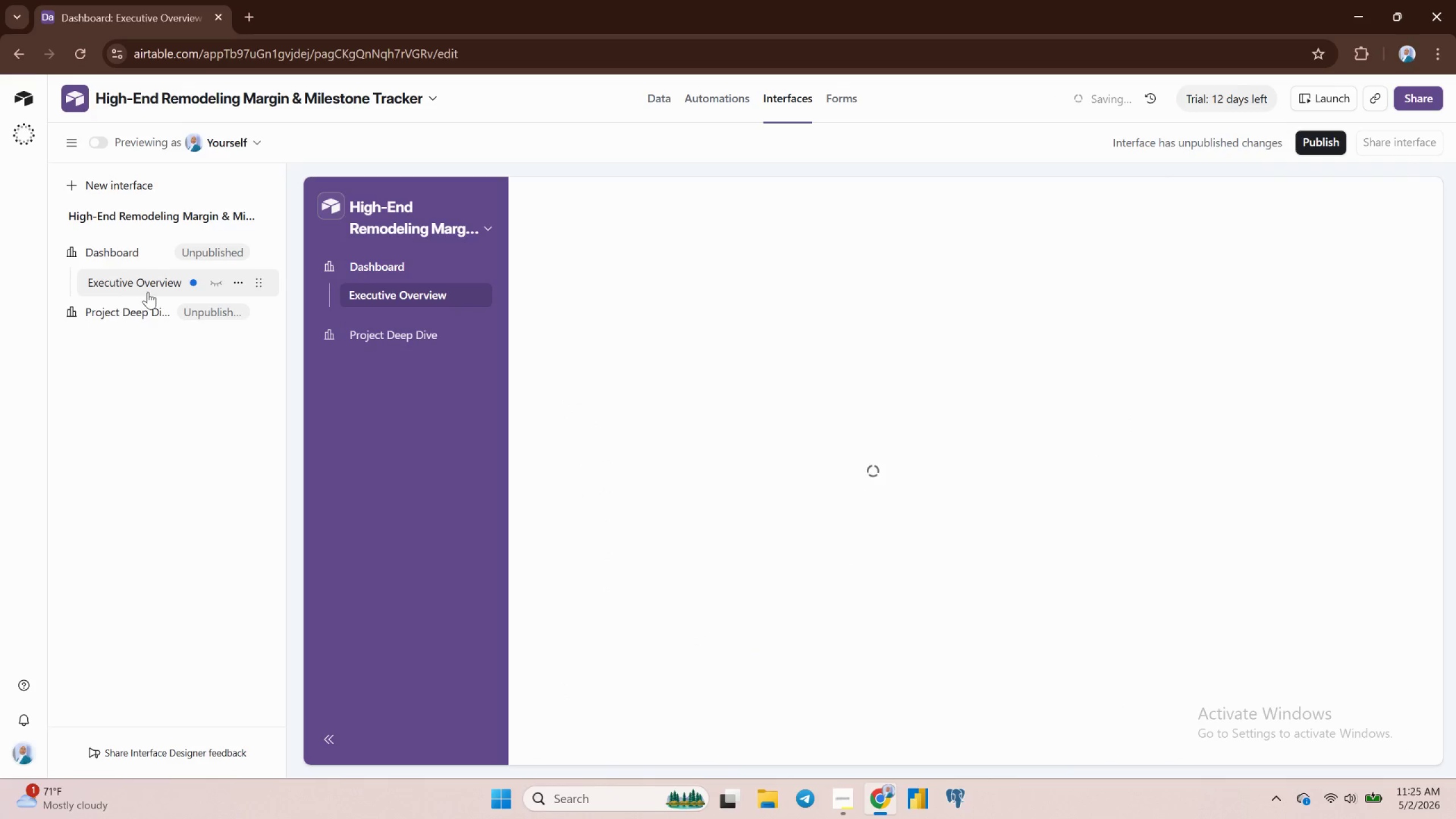 
left_click([115, 253])
 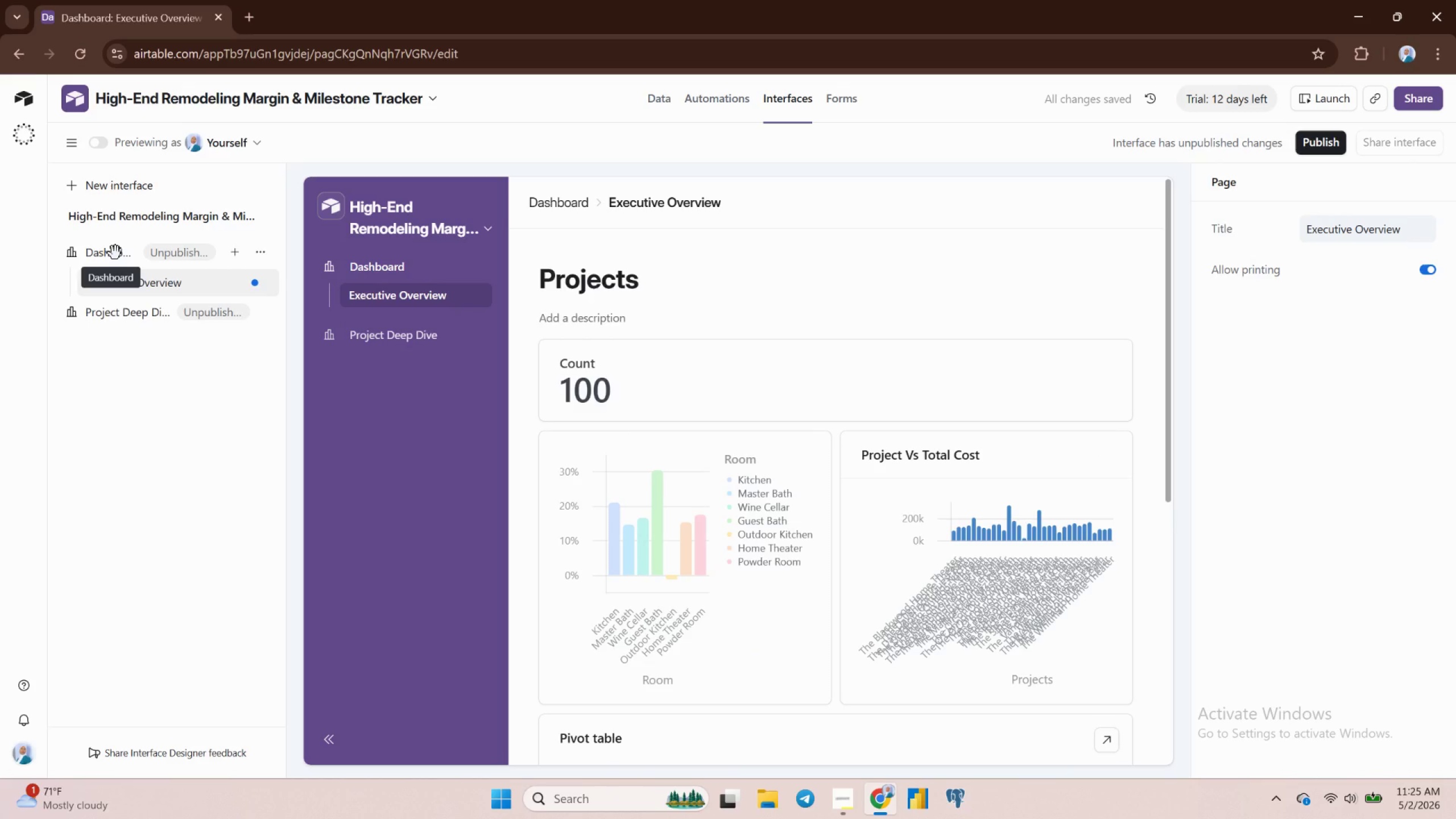 
double_click([115, 253])
 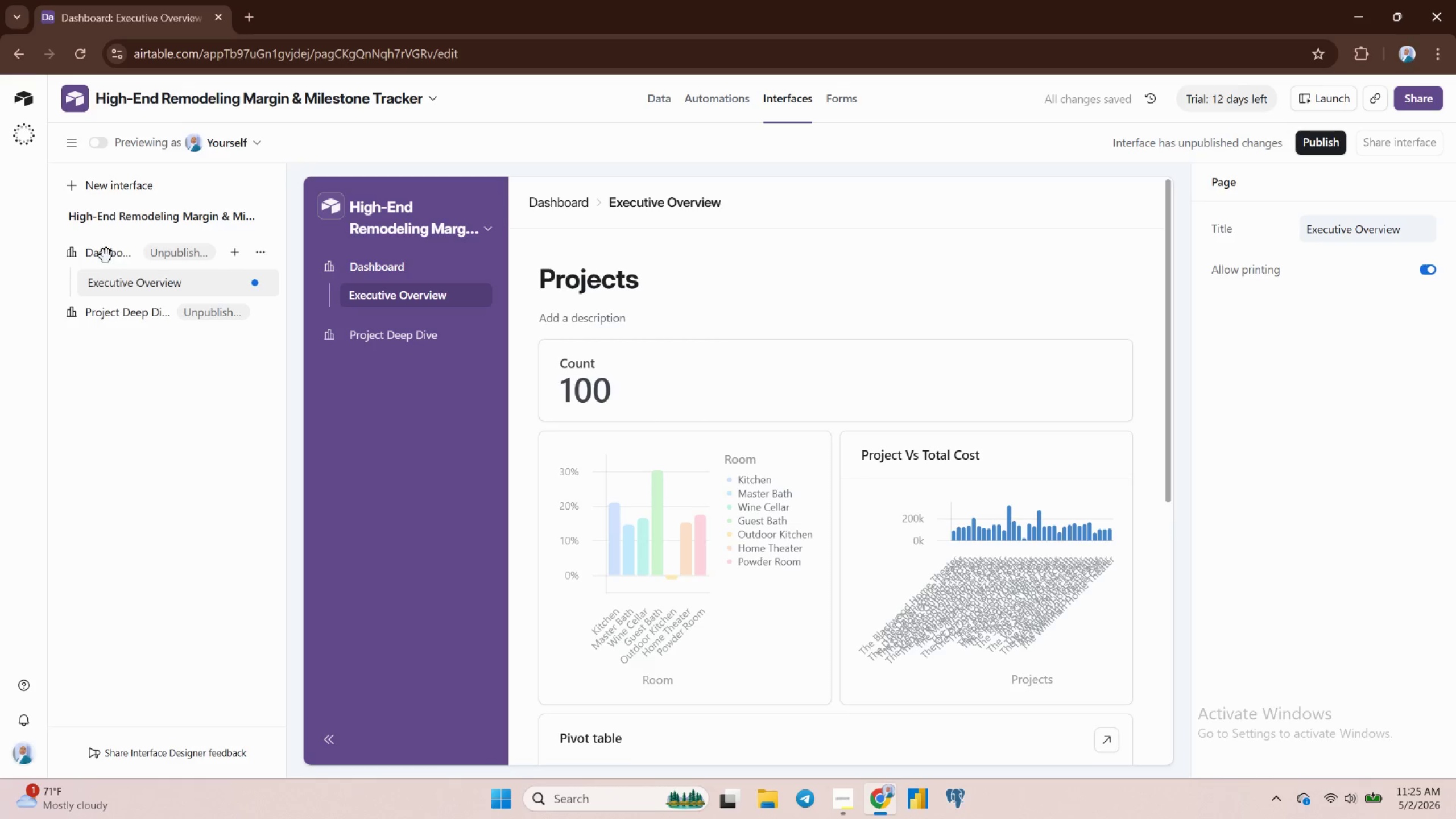 
double_click([106, 256])
 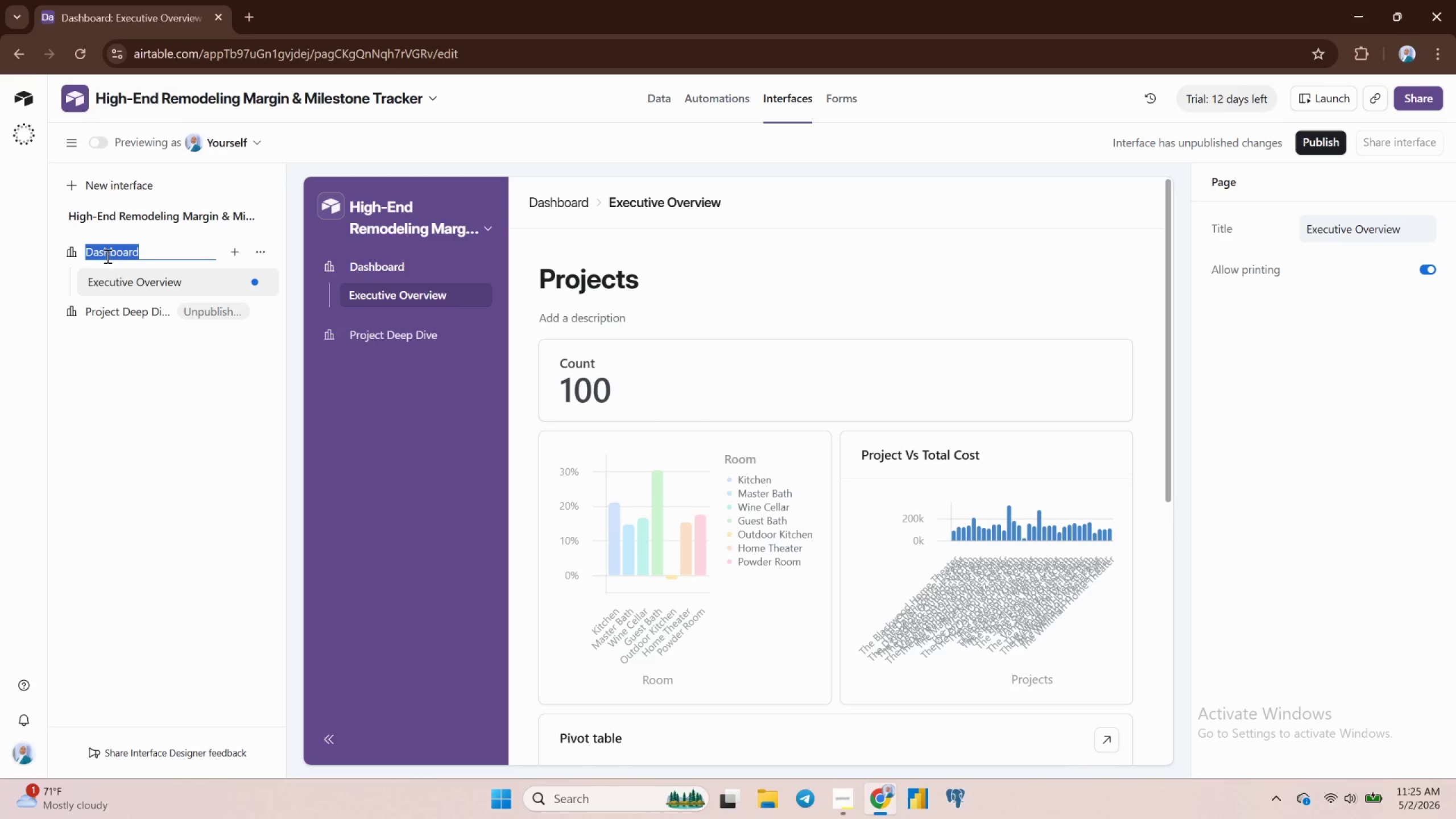 
triple_click([106, 256])
 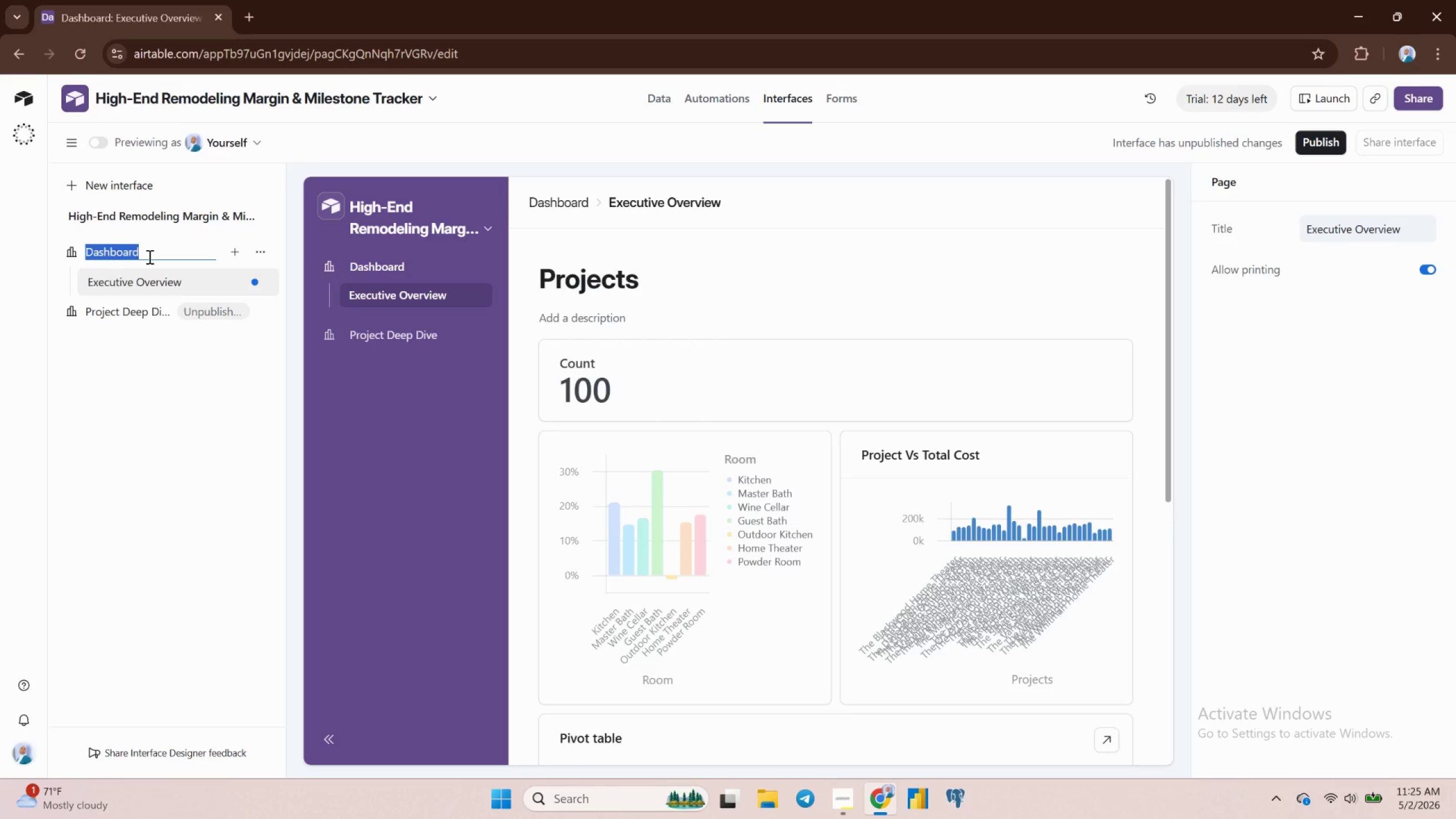 
key(ArrowRight)
 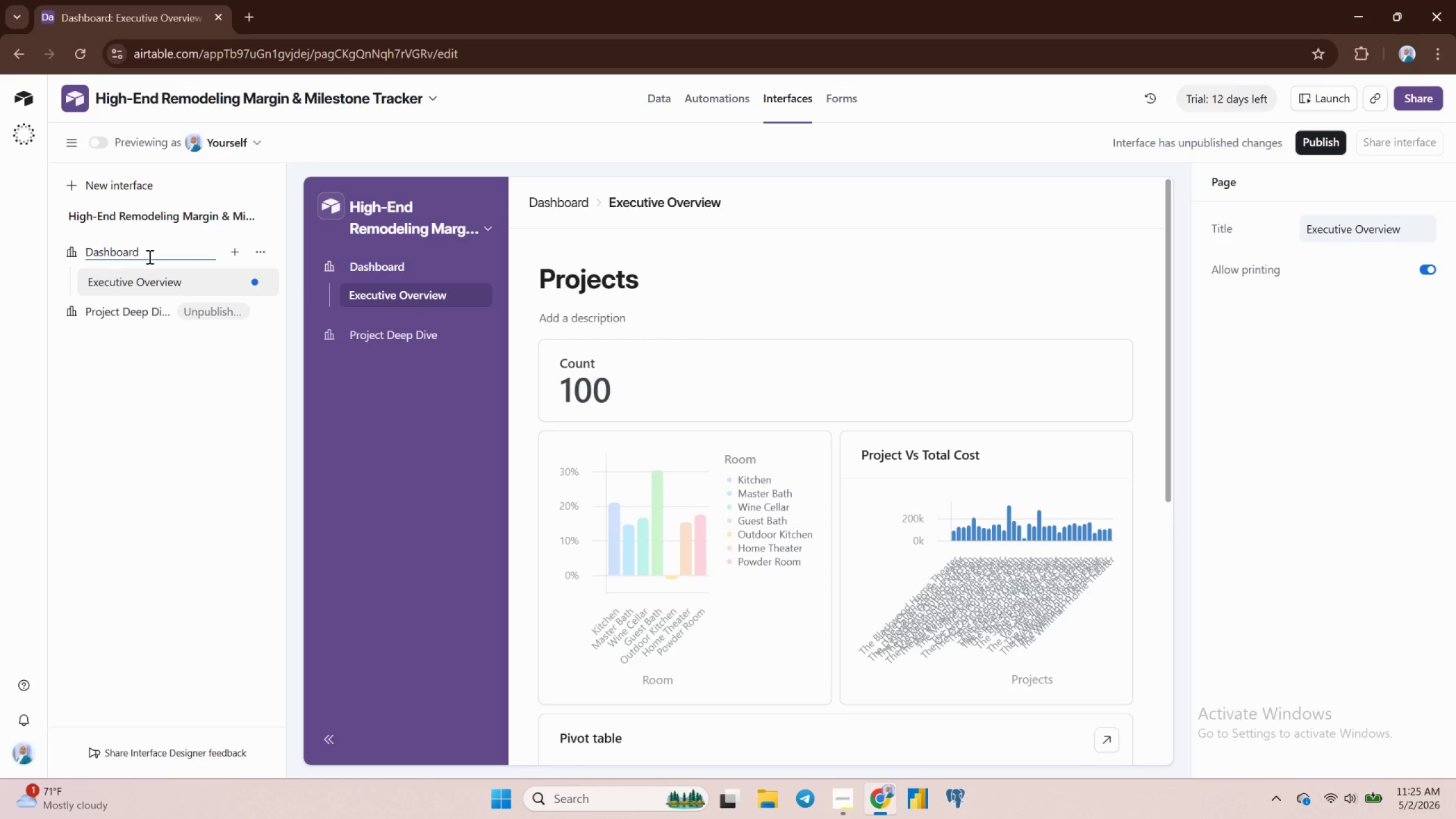 
key(Space)
 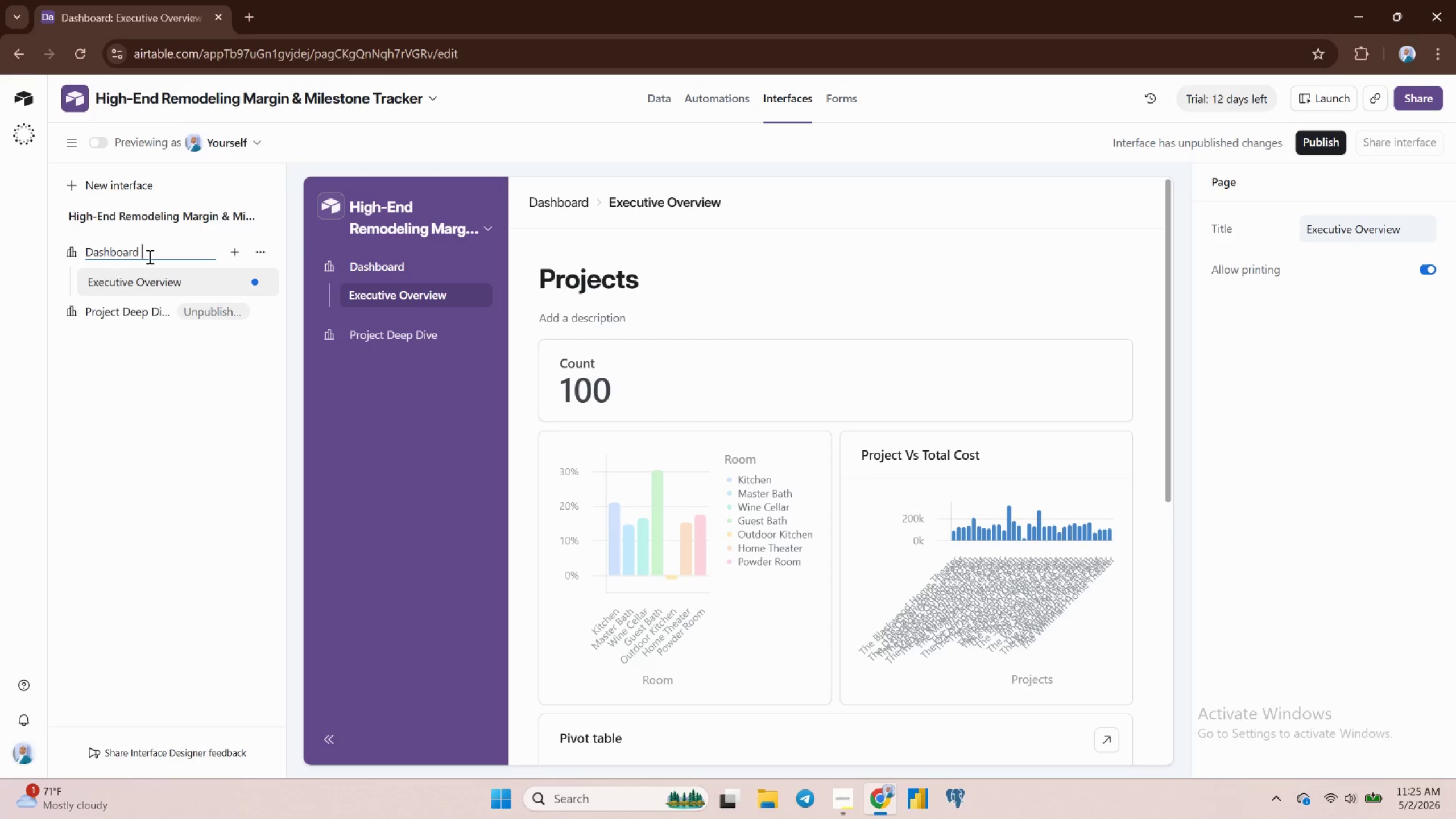 
key(1)
 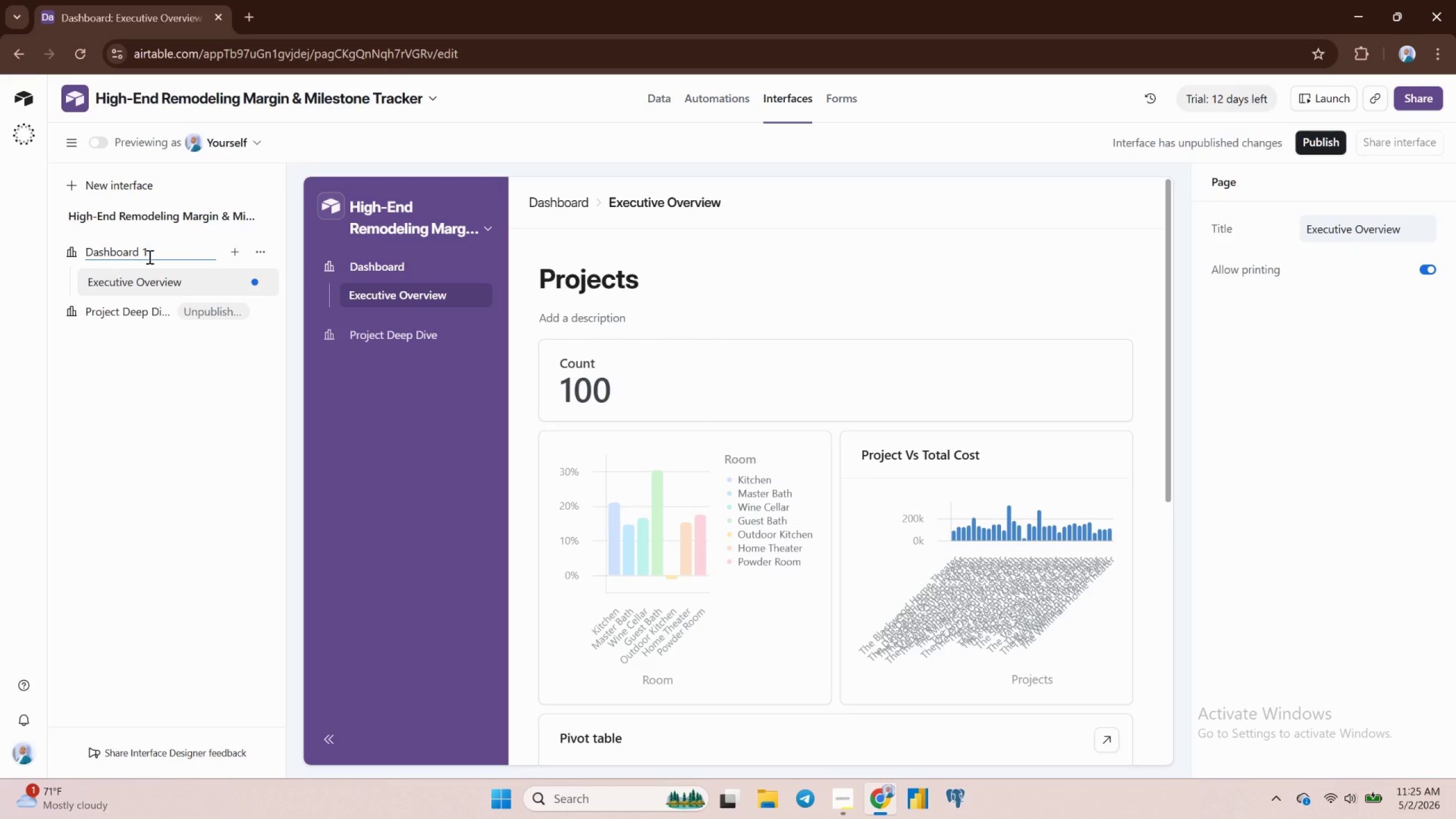 
key(Enter)
 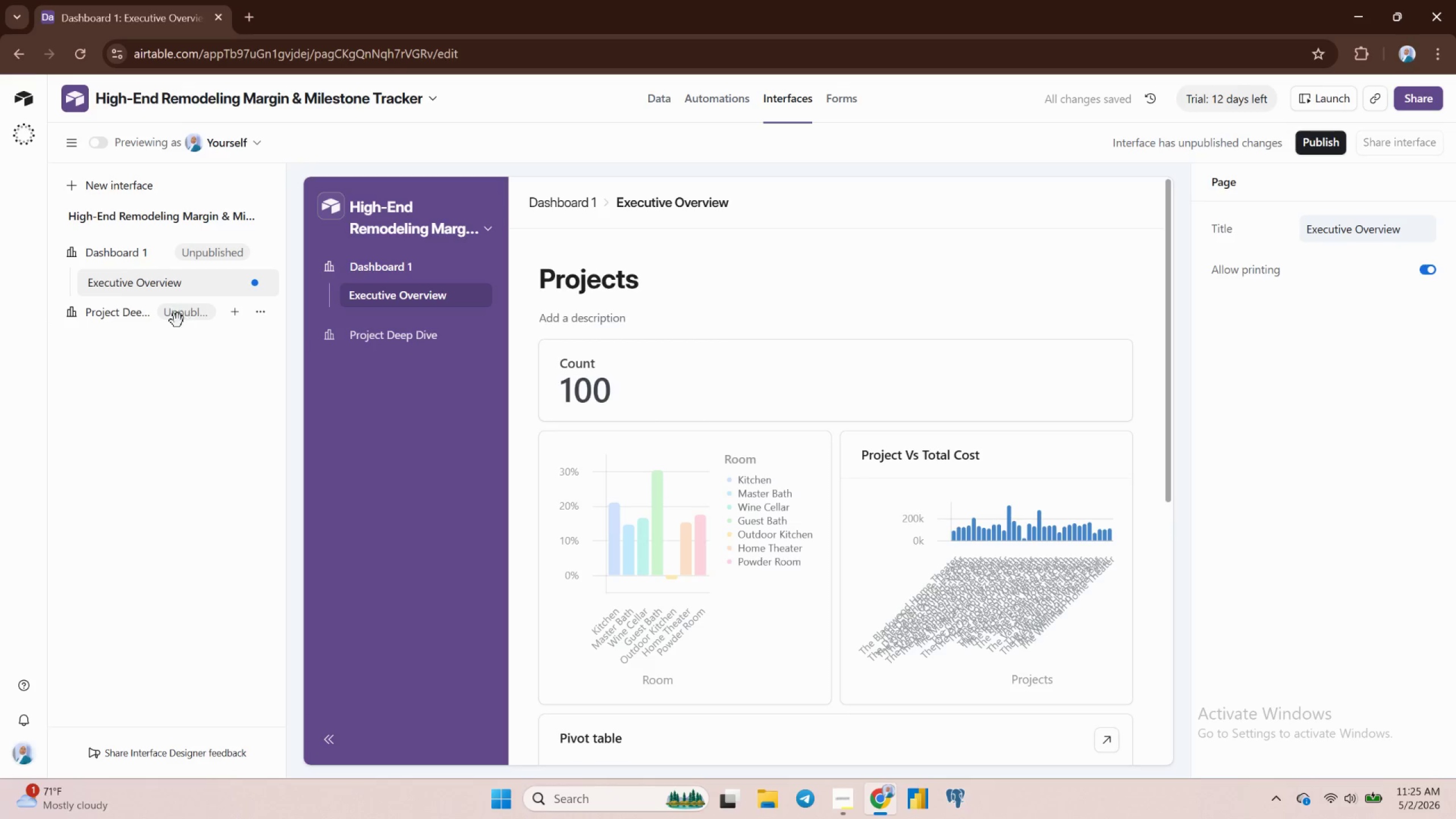 
left_click([117, 315])
 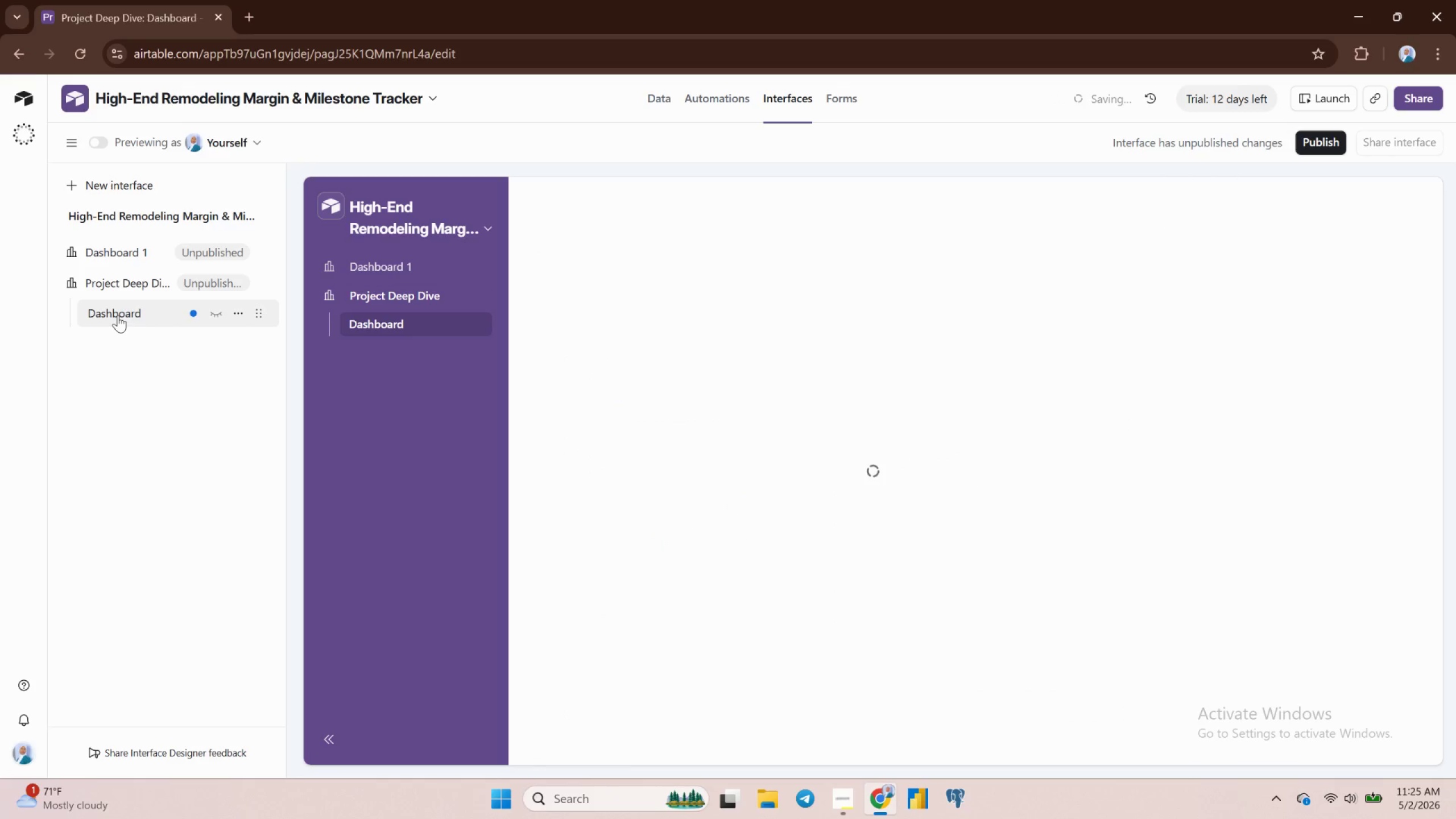 
mouse_move([114, 297])
 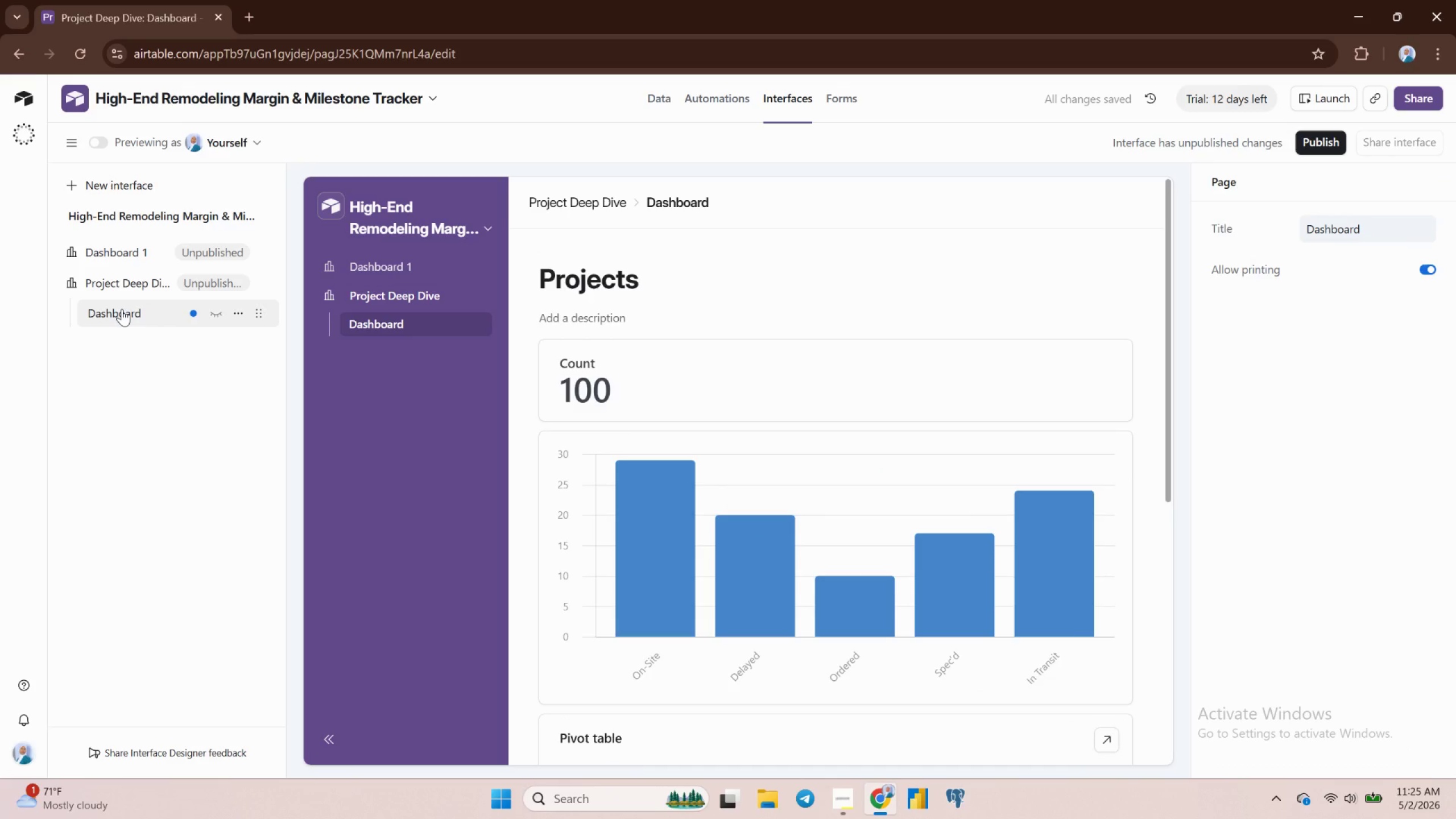 
double_click([122, 309])
 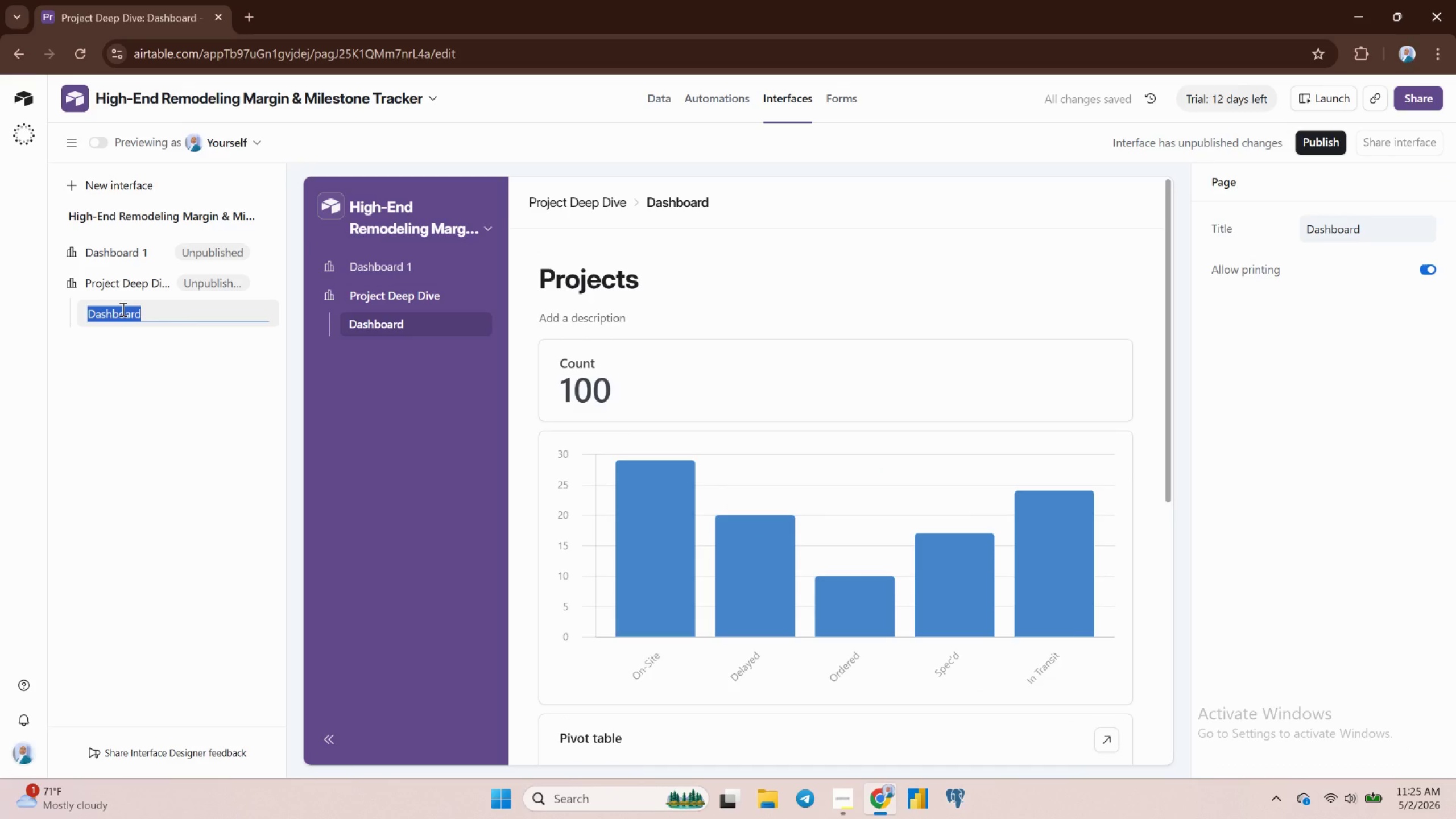 
type(Project Deep Dive)
 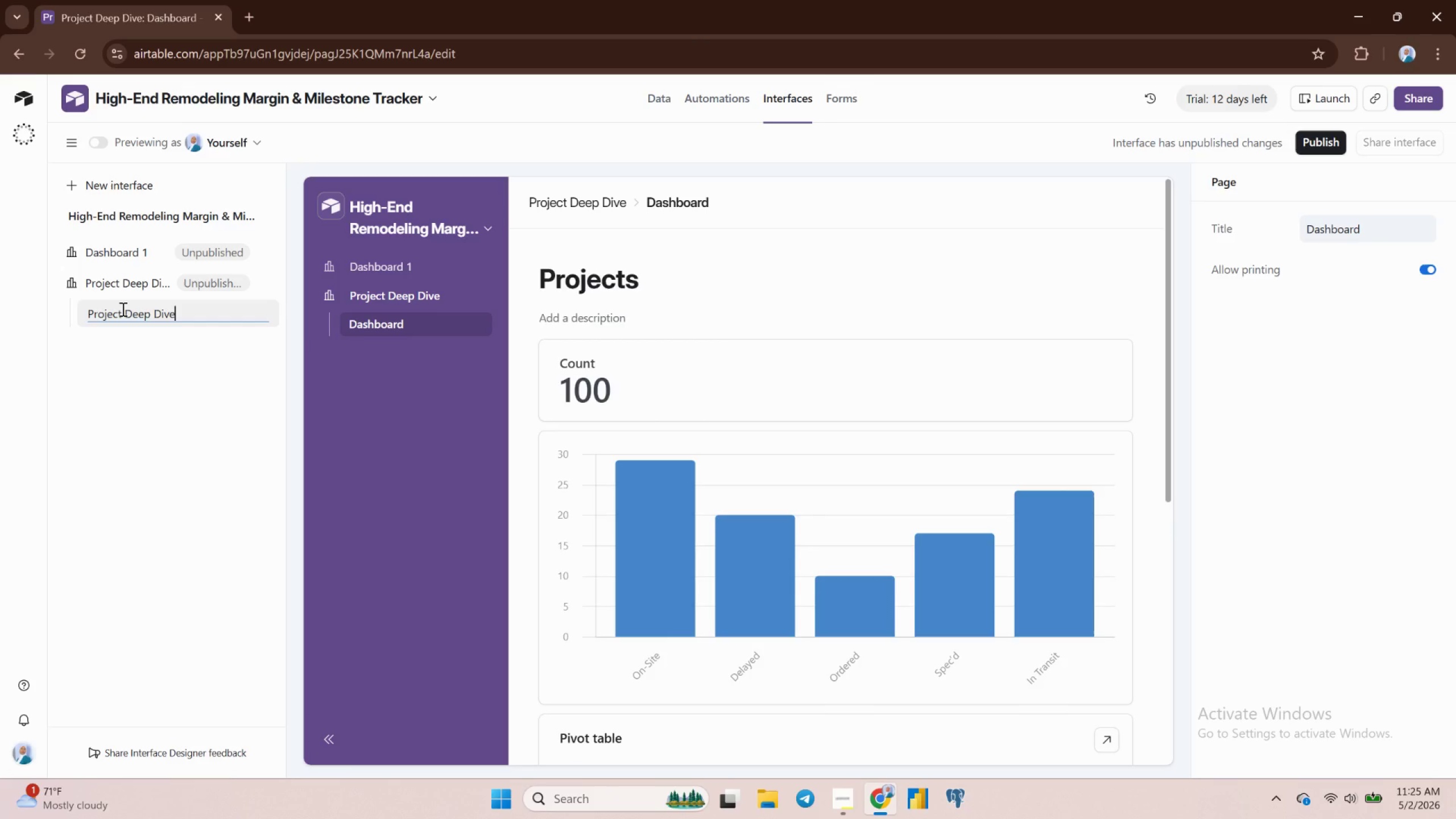 
key(Enter)
 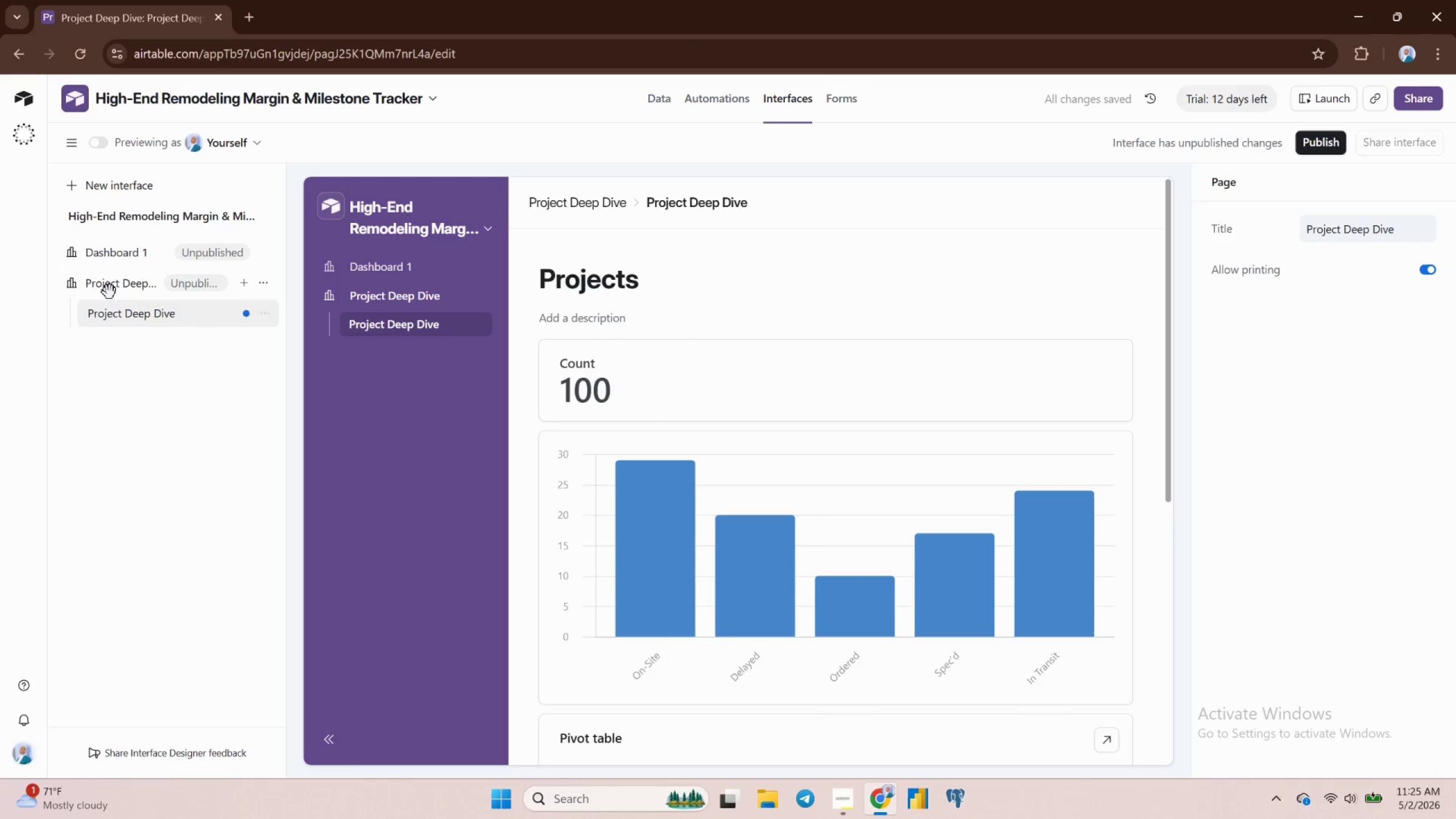 
double_click([110, 292])
 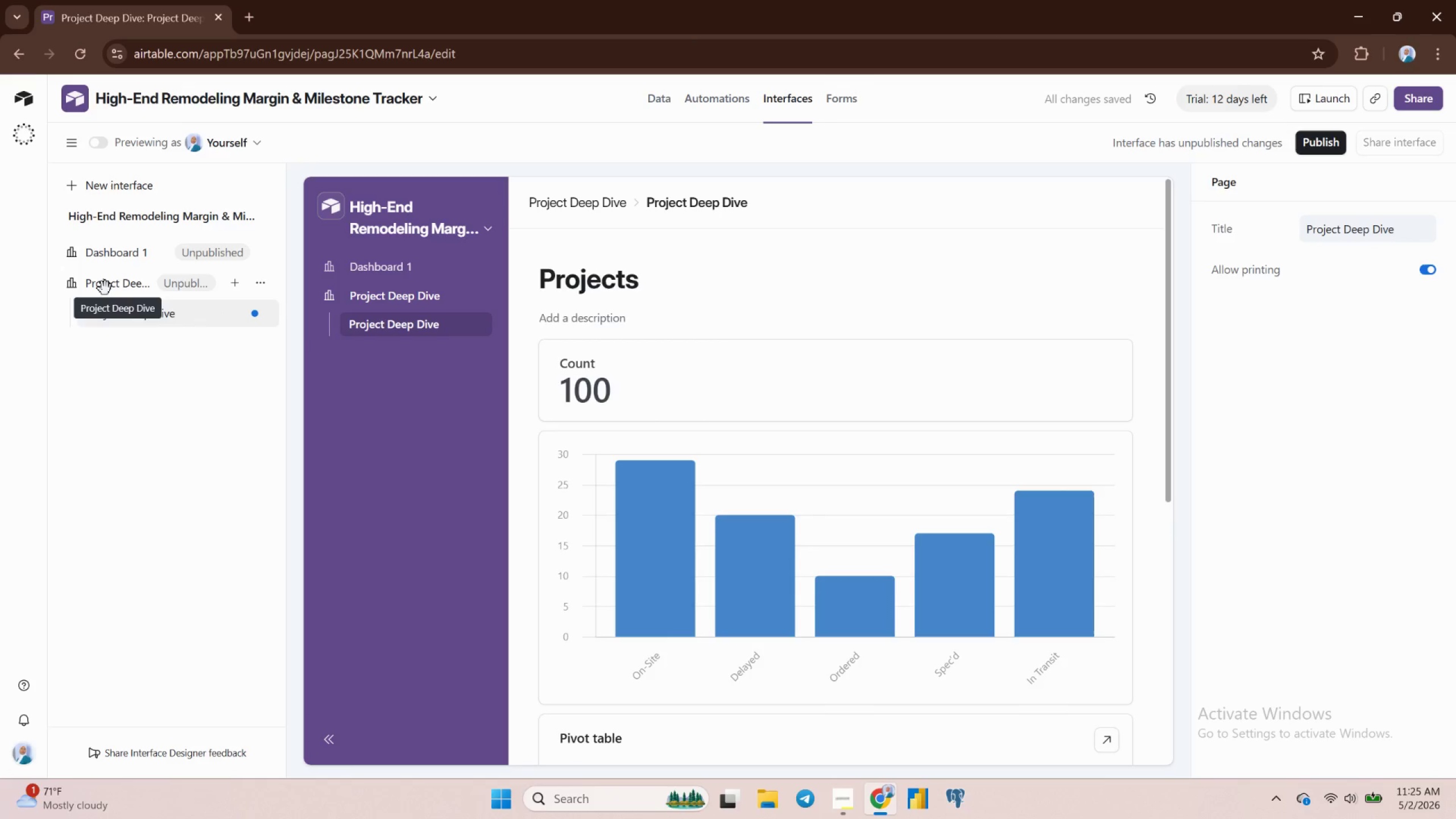 
double_click([105, 288])
 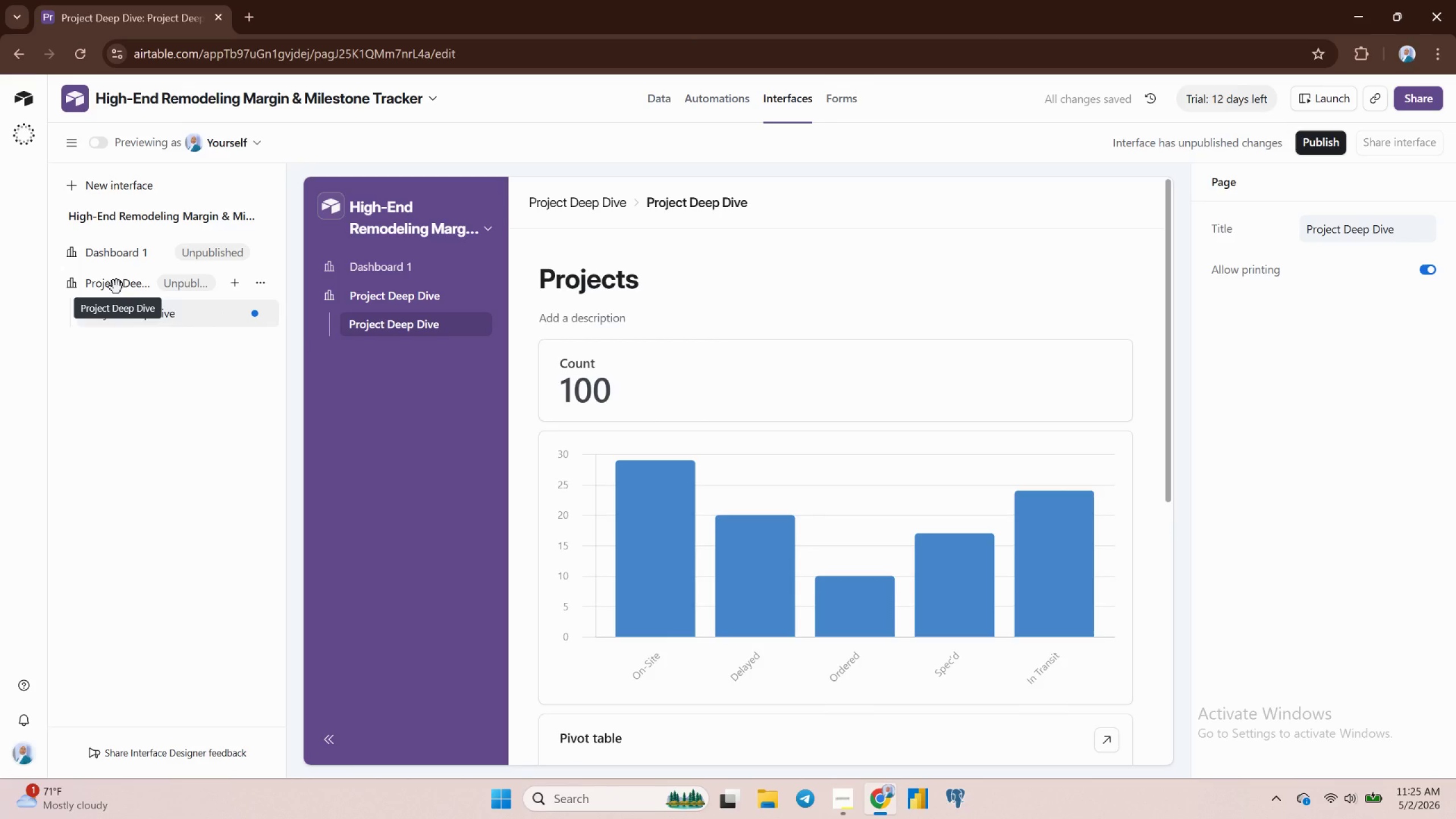 
double_click([117, 287])
 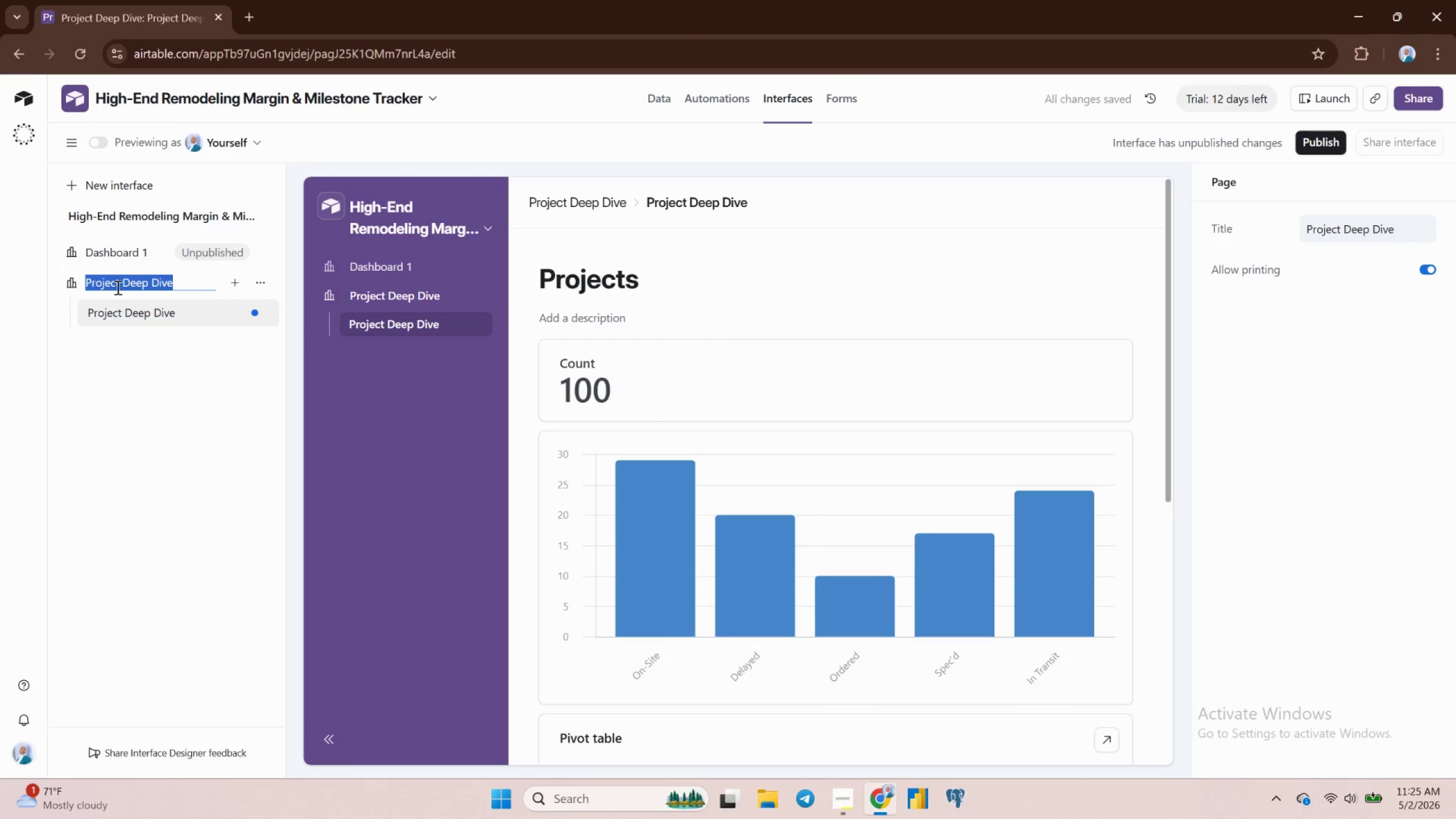 
triple_click([117, 287])
 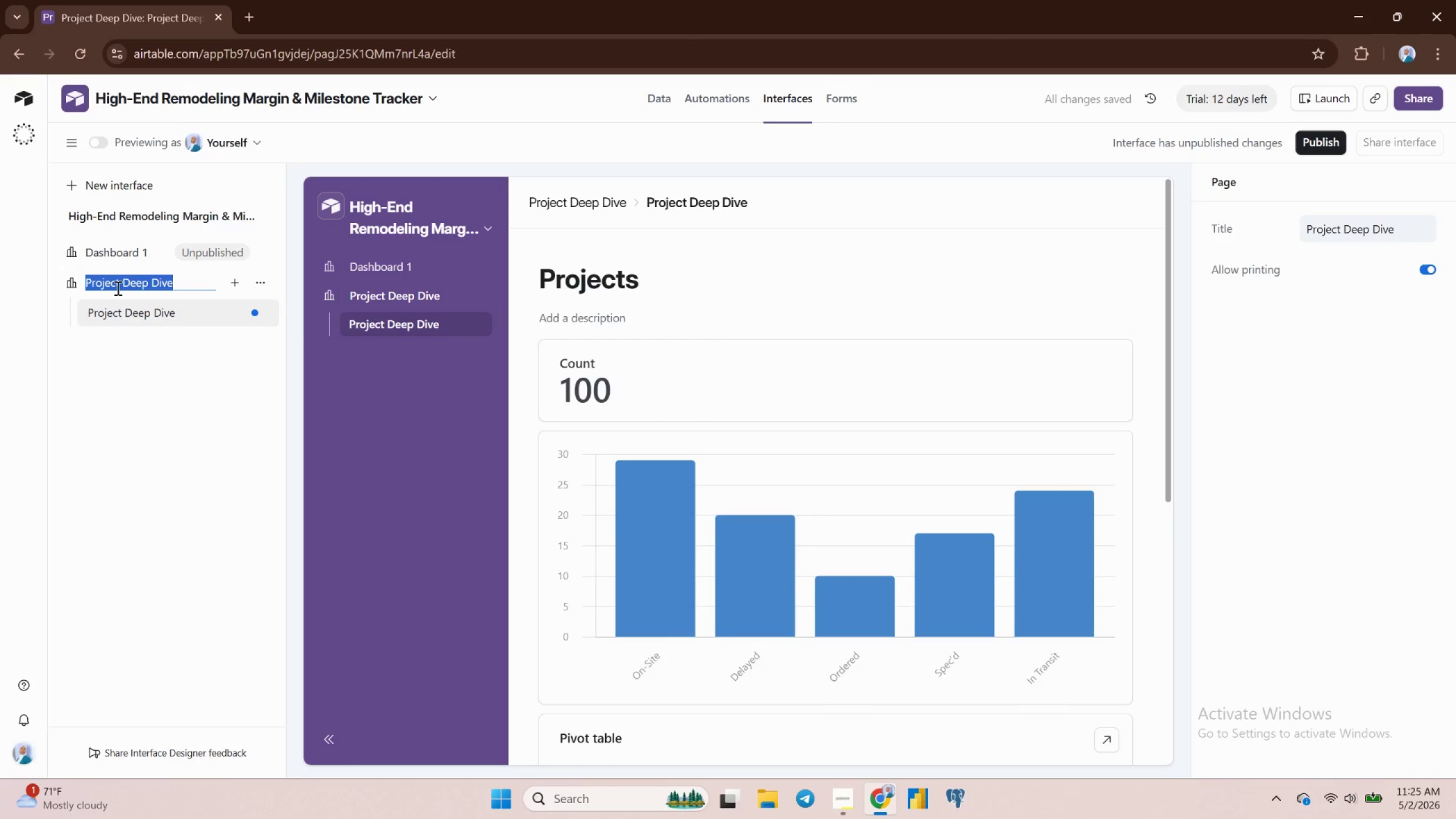 
type(Dashboard 2)
 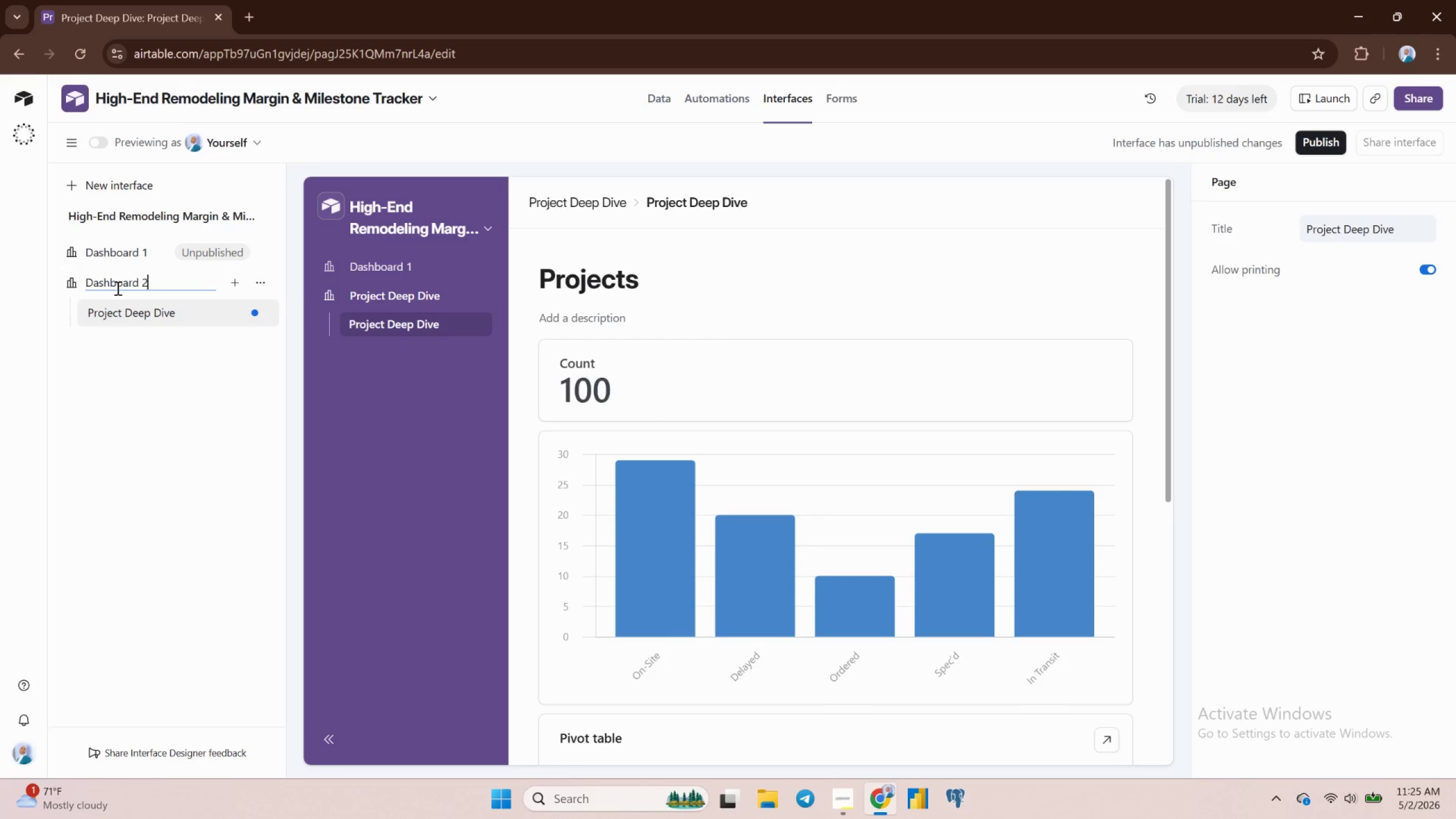 
key(Enter)
 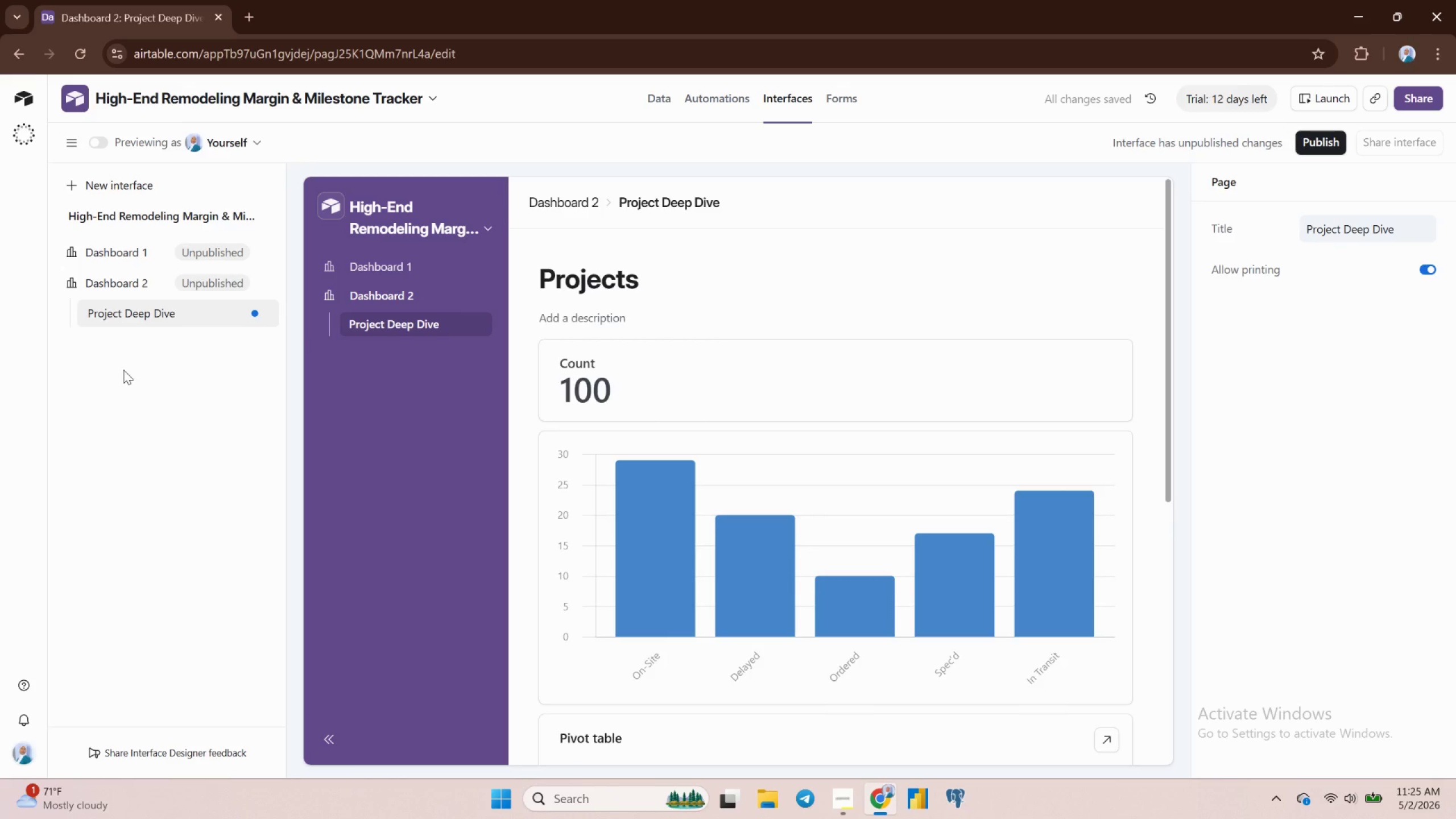 
left_click([126, 370])
 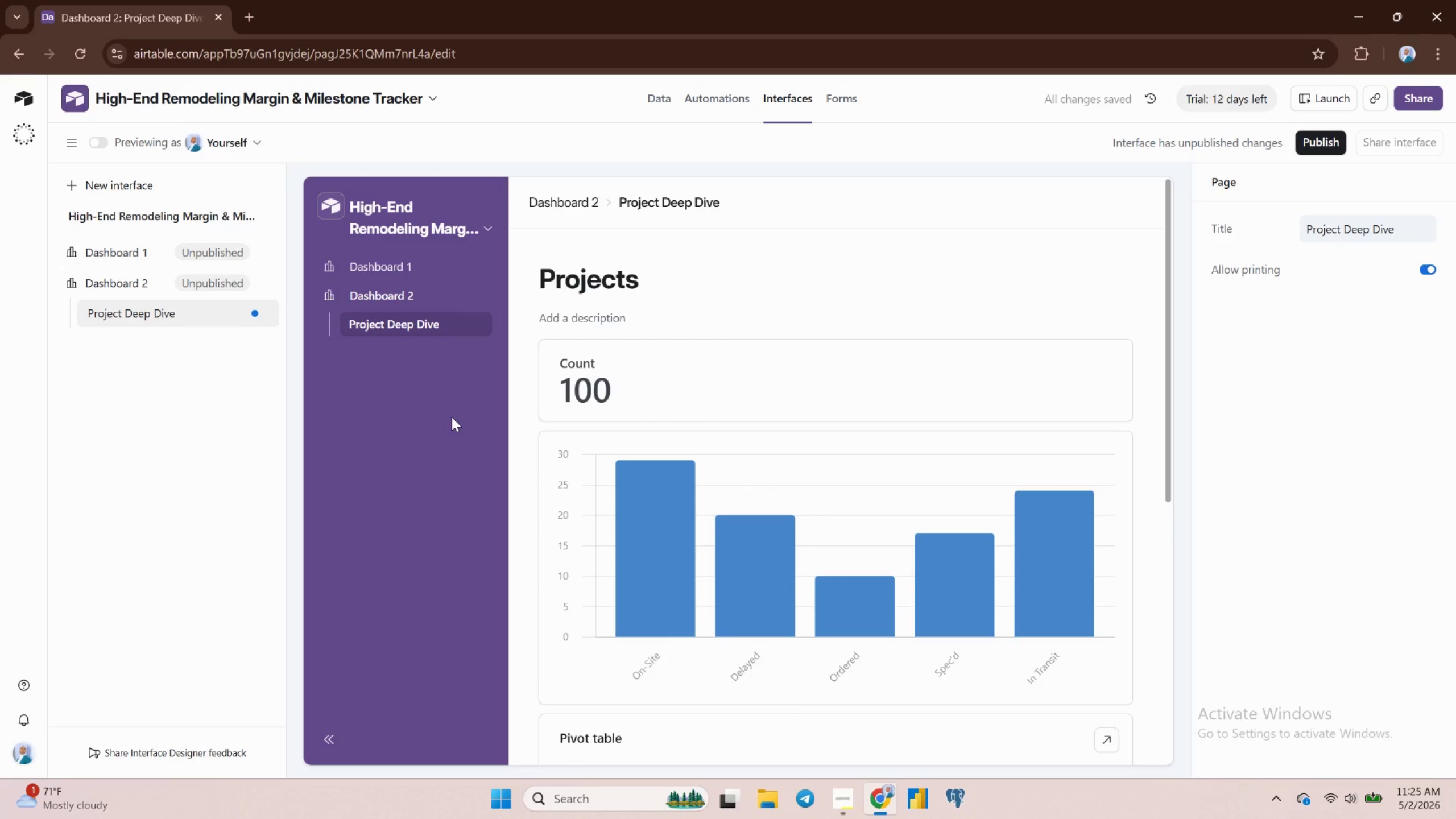 
scroll: coordinate [451, 416], scroll_direction: up, amount: 2.0
 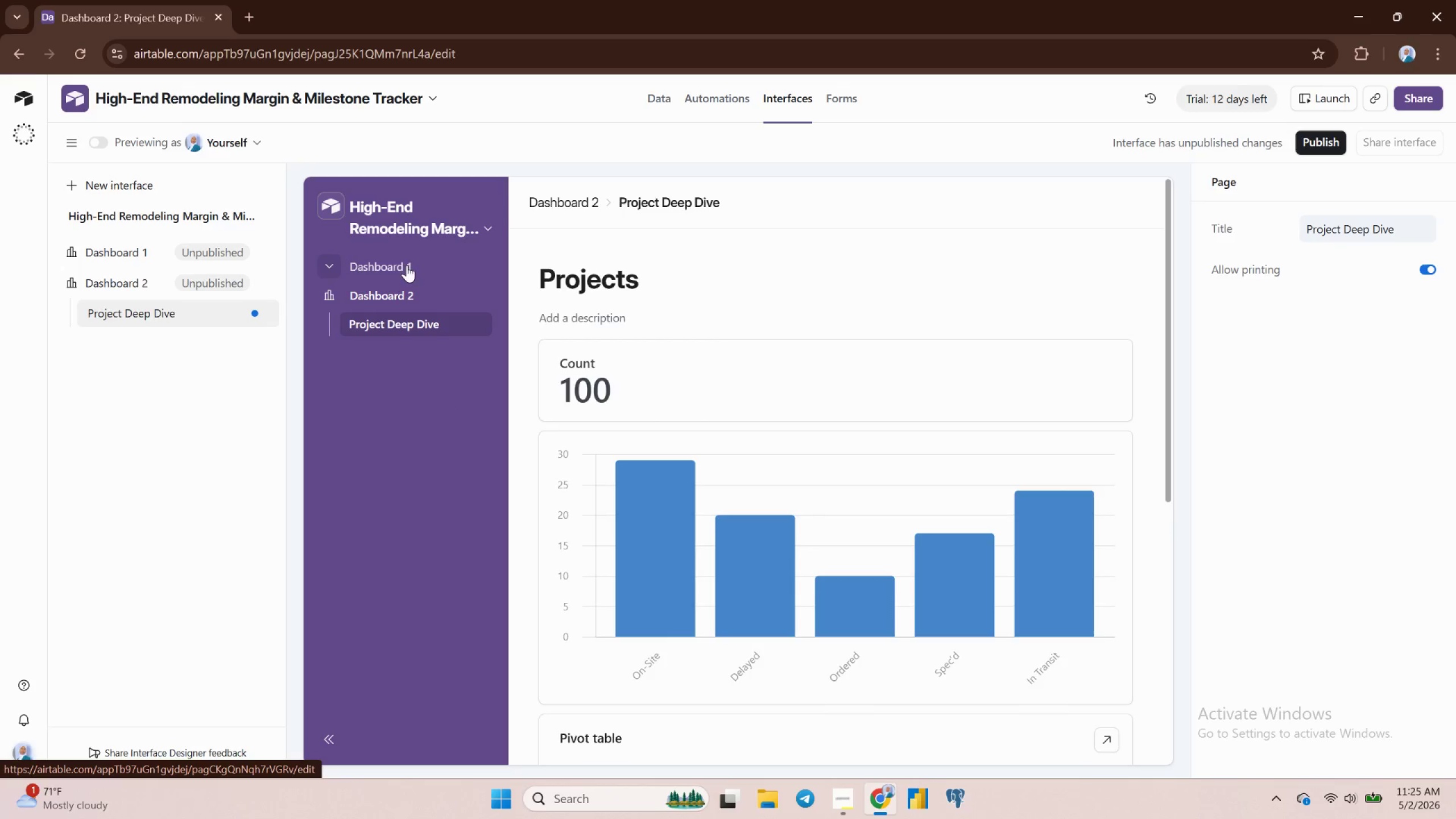 
left_click([404, 263])
 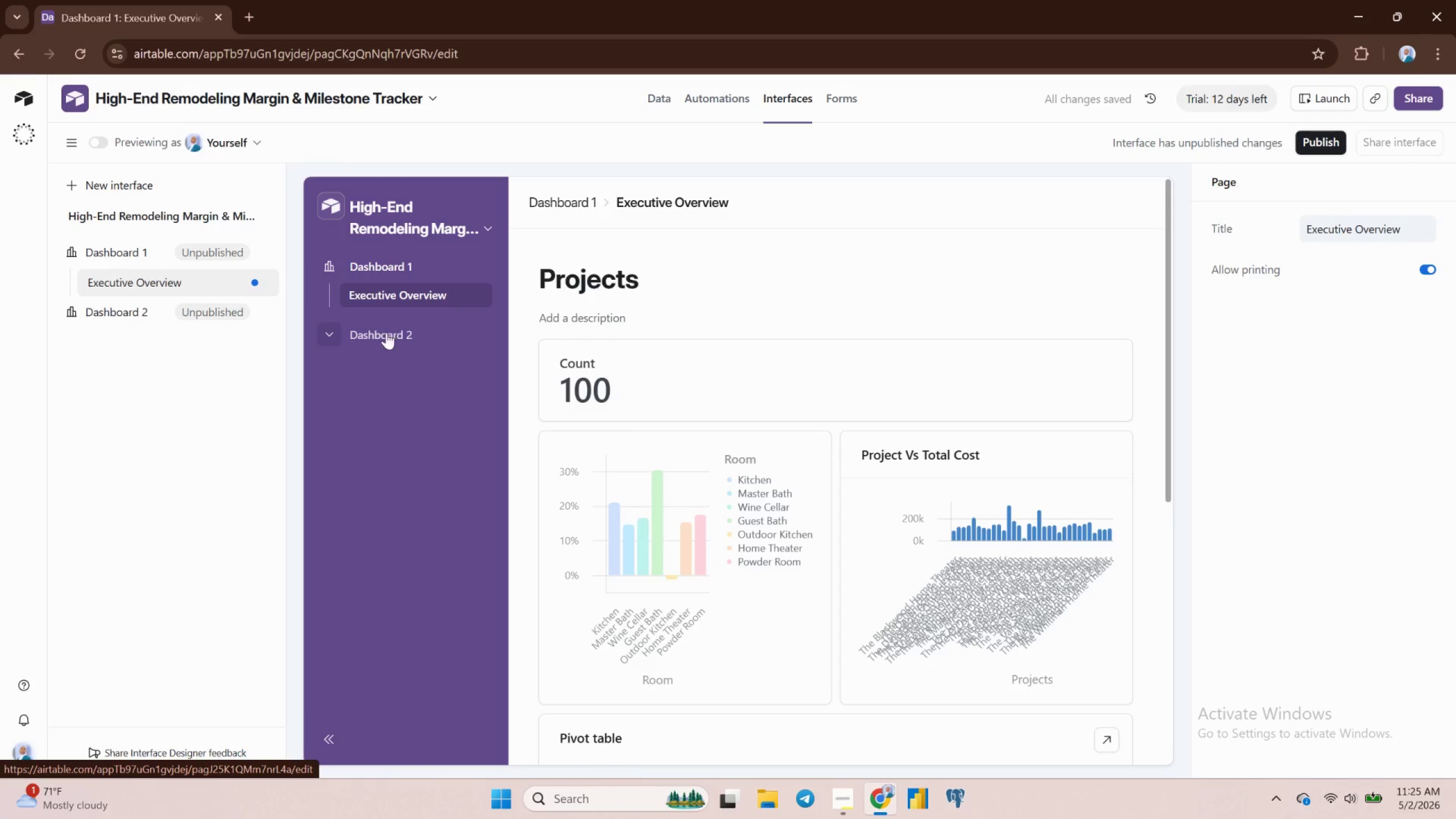 
left_click([378, 330])
 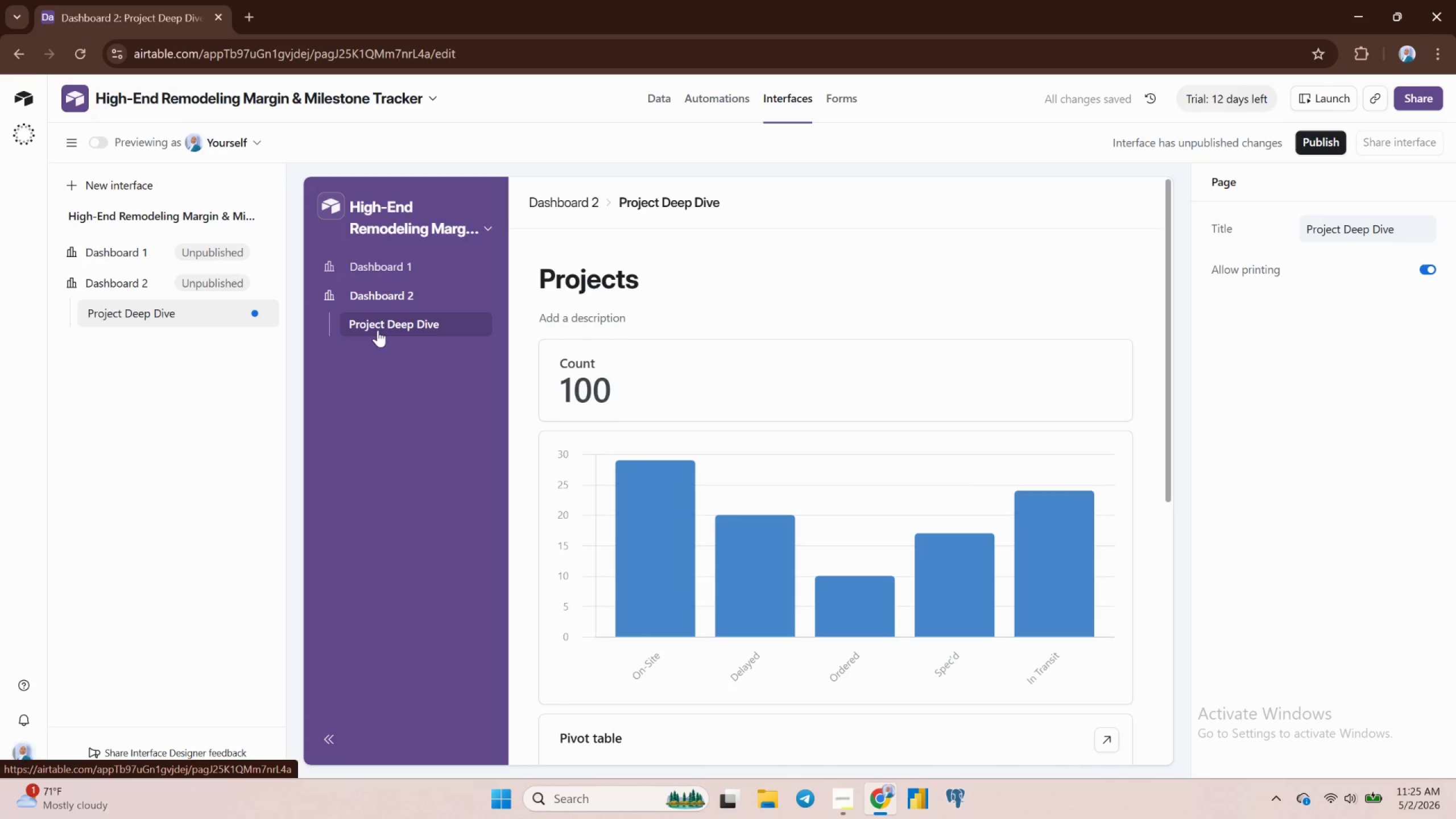 
left_click([376, 298])
 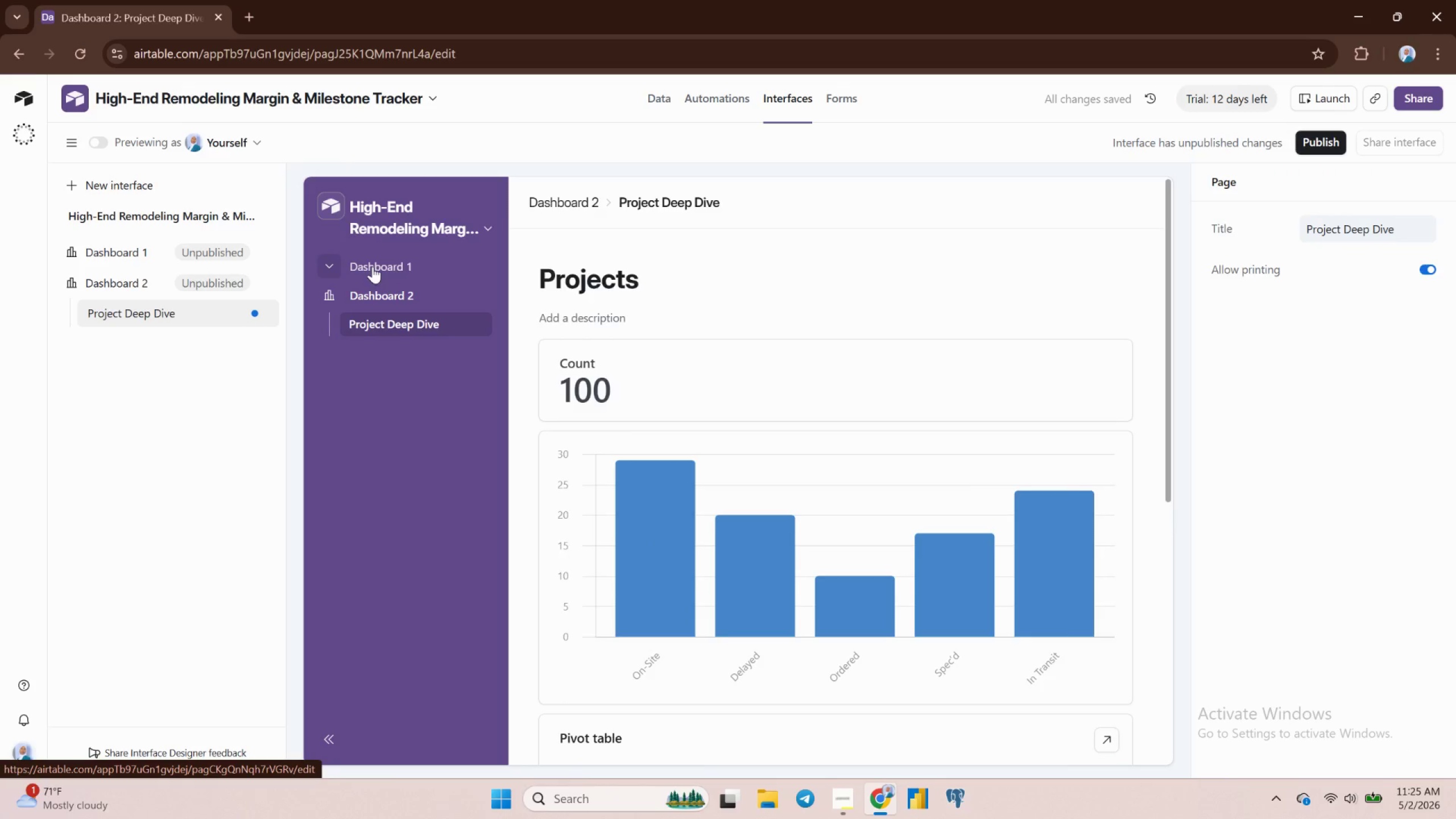 
left_click([373, 266])
 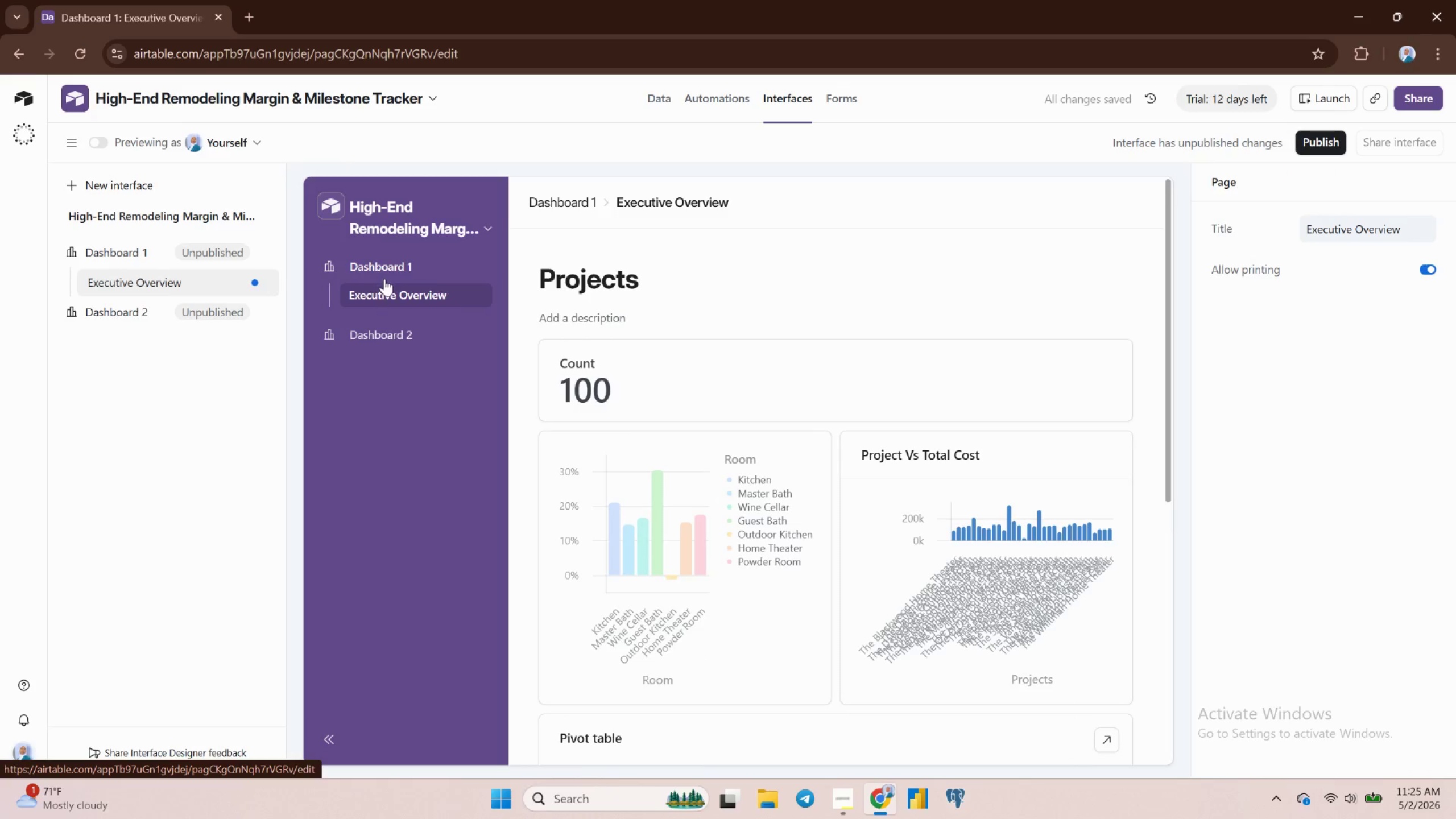 
double_click([394, 291])
 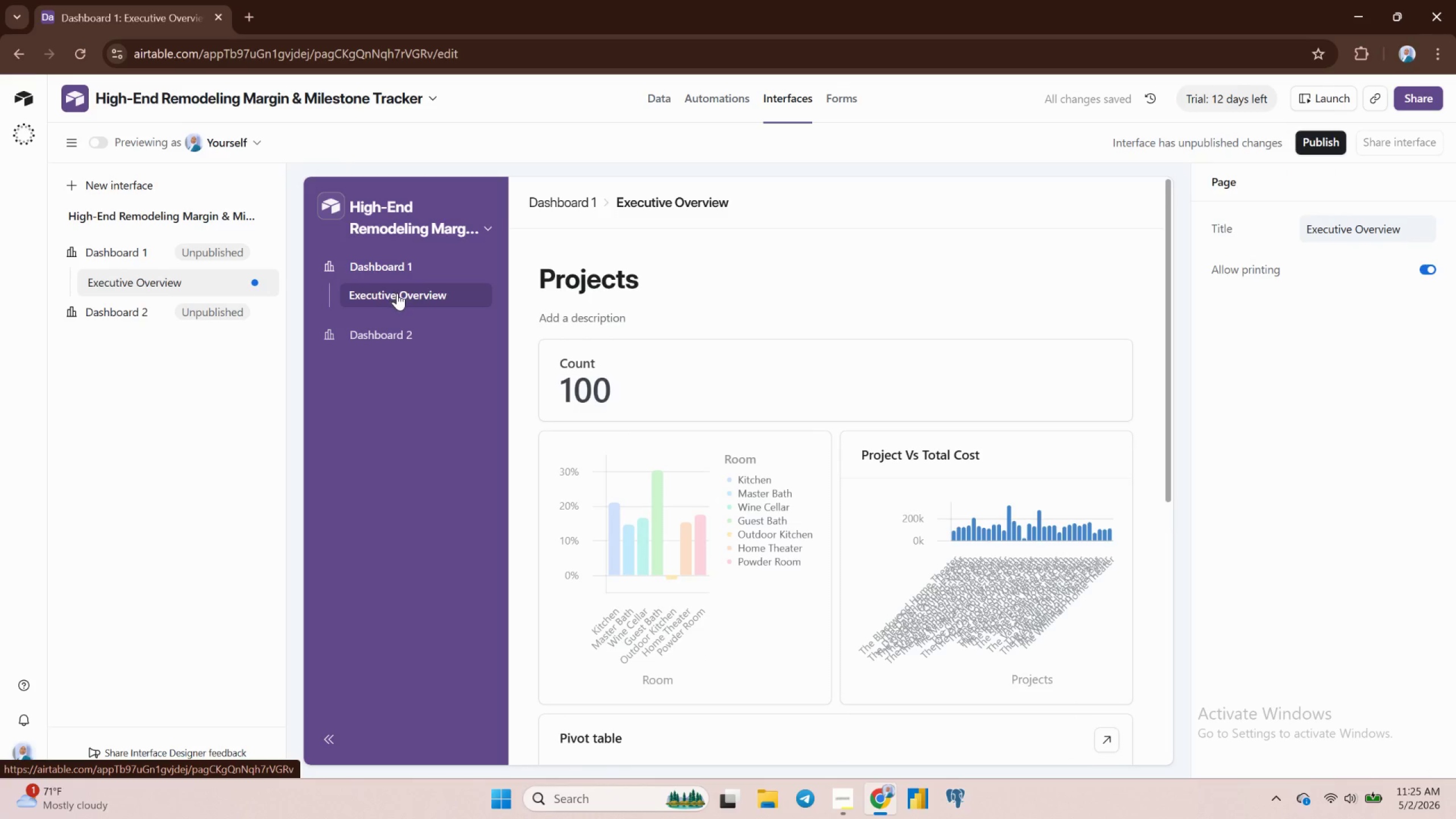 
double_click([397, 293])
 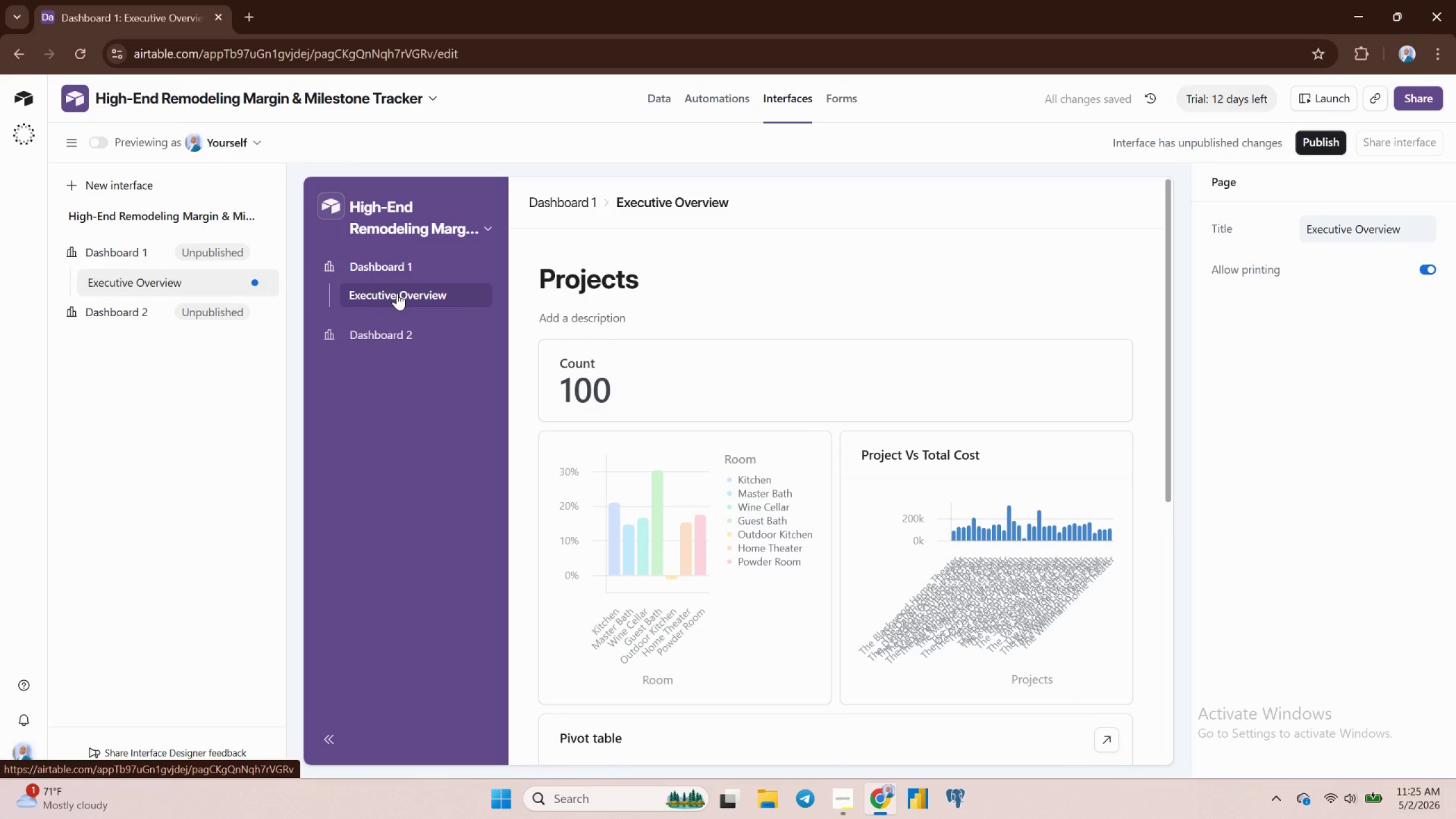 
triple_click([397, 293])
 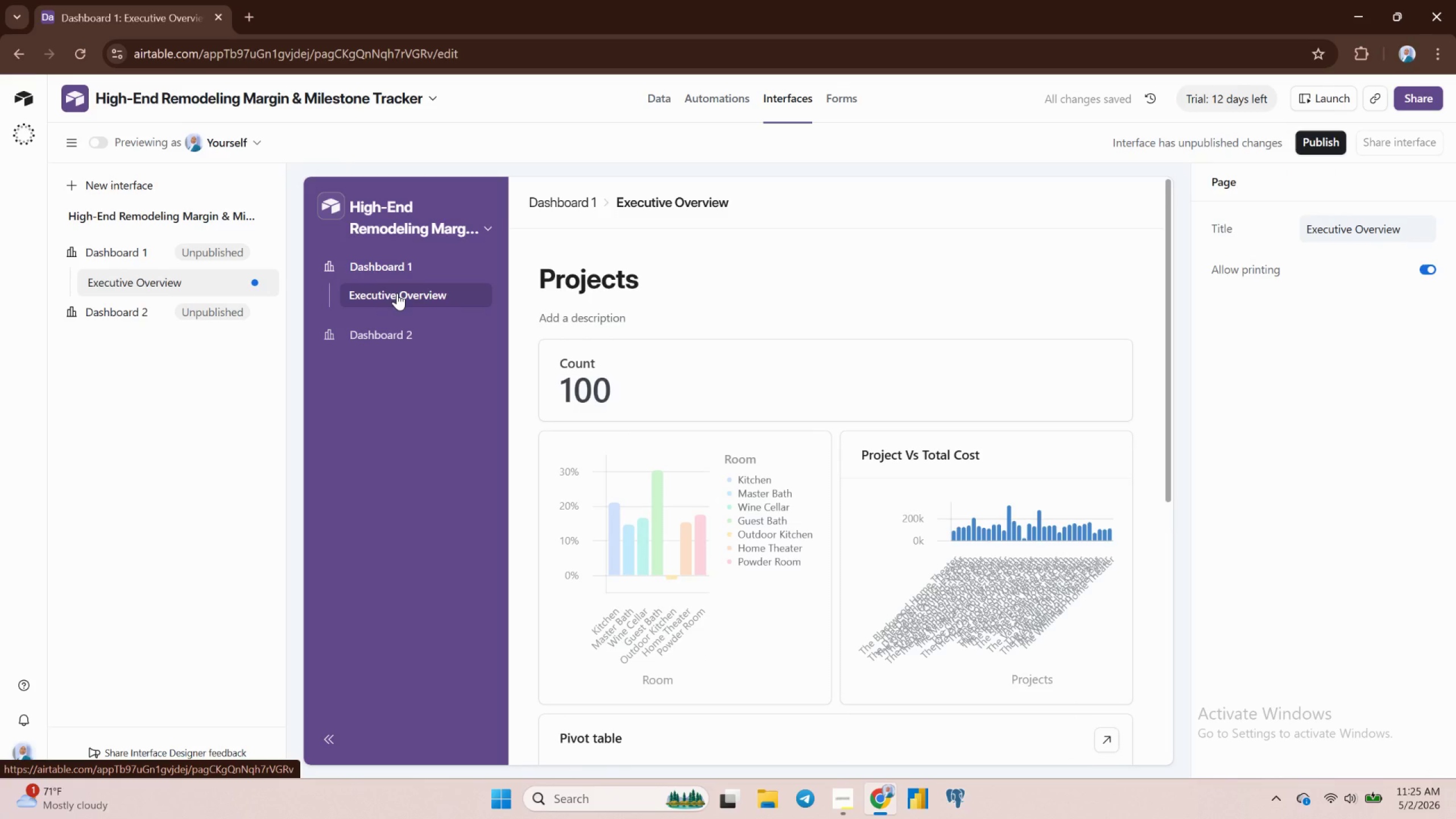 
triple_click([397, 293])
 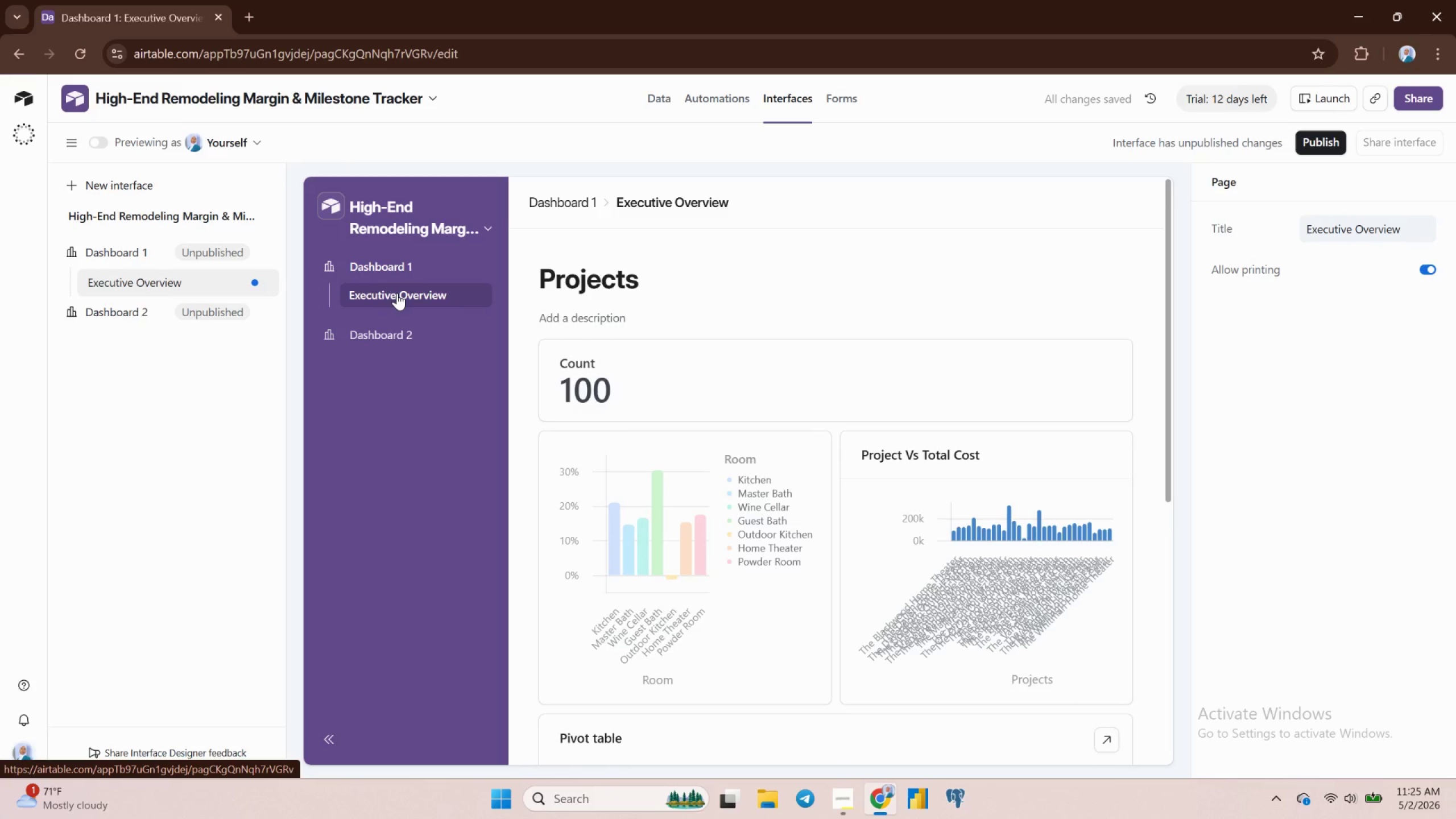 
triple_click([397, 293])
 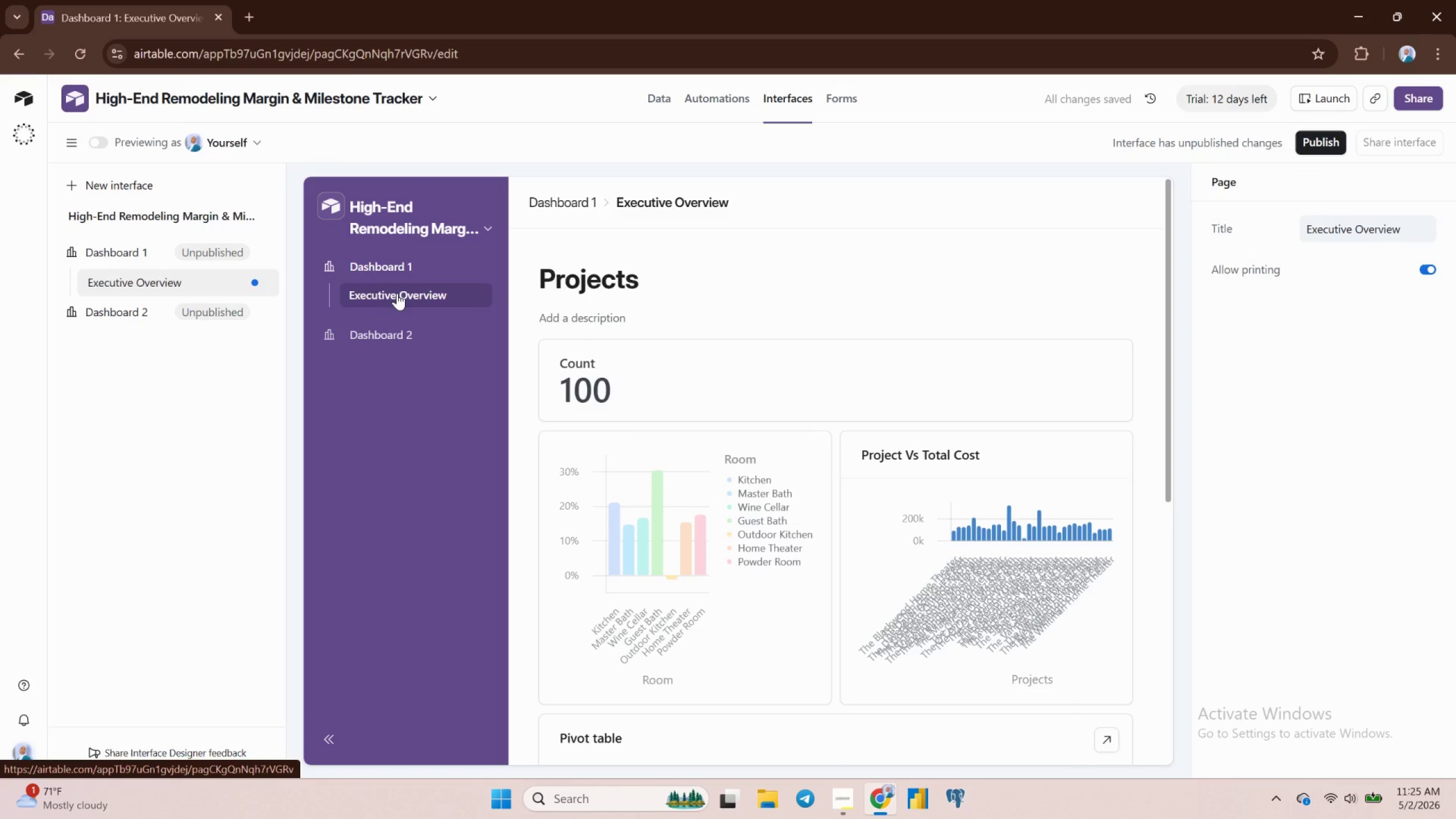 
triple_click([397, 293])
 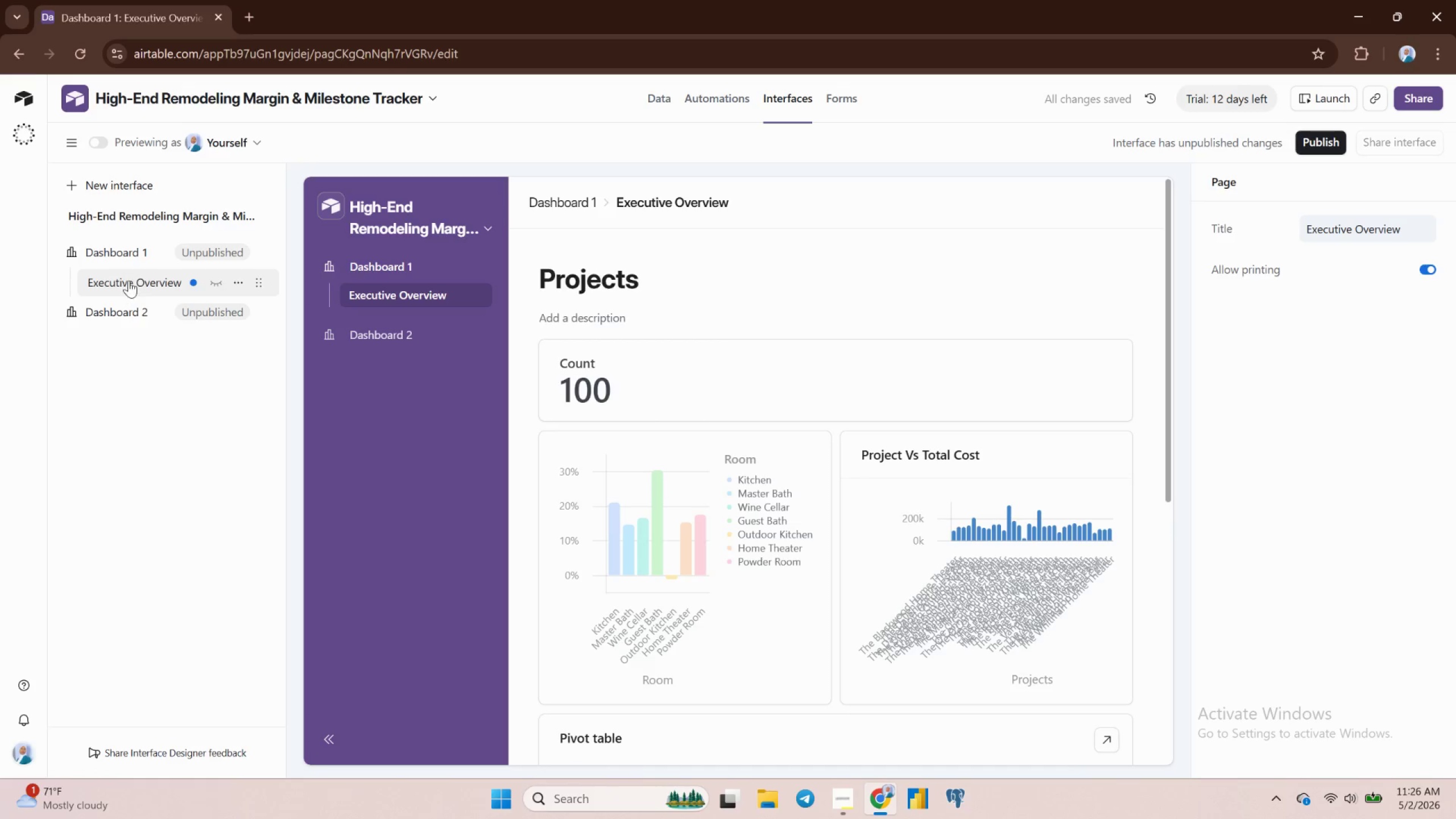 
double_click([136, 278])
 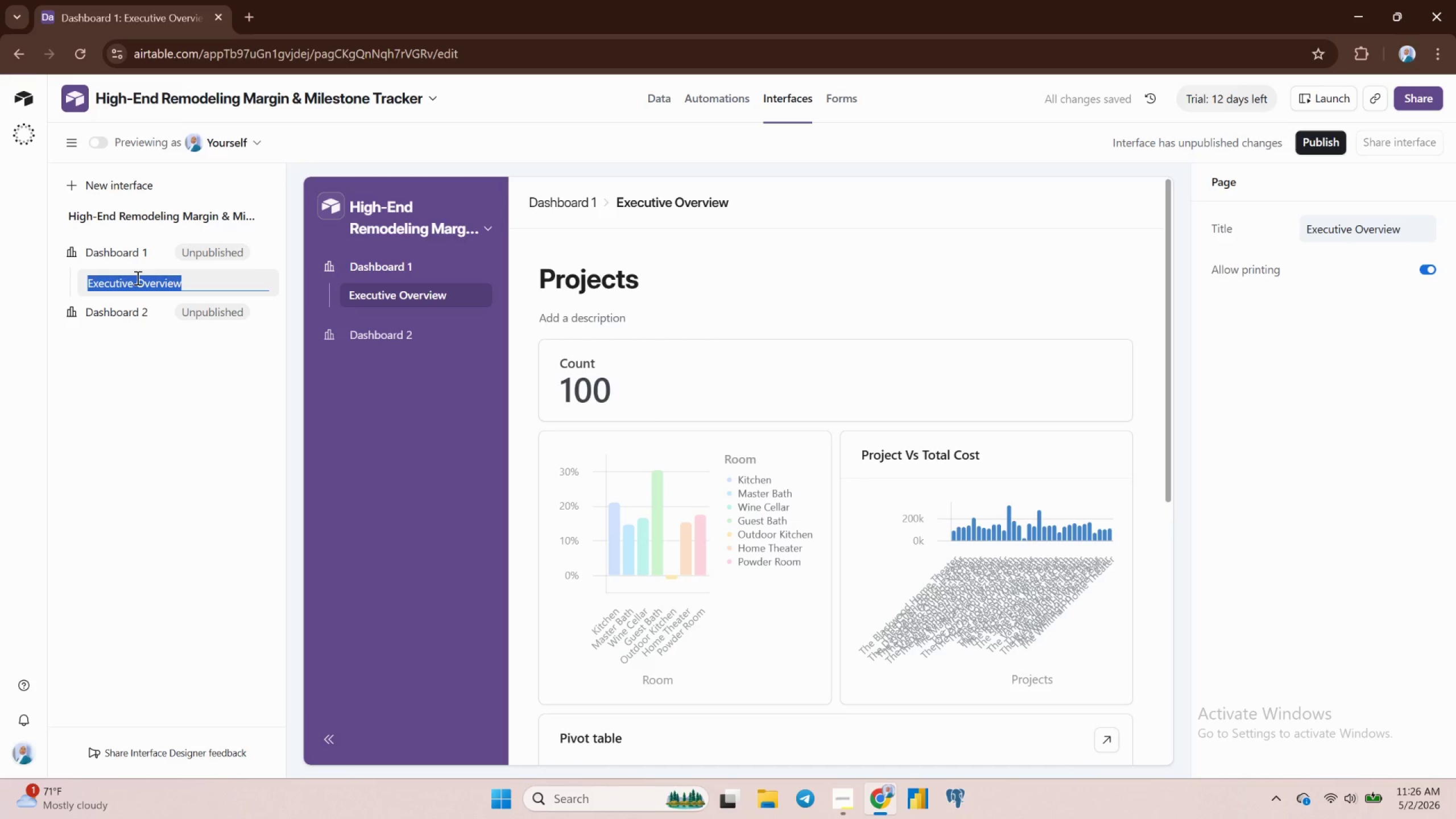 
triple_click([136, 278])
 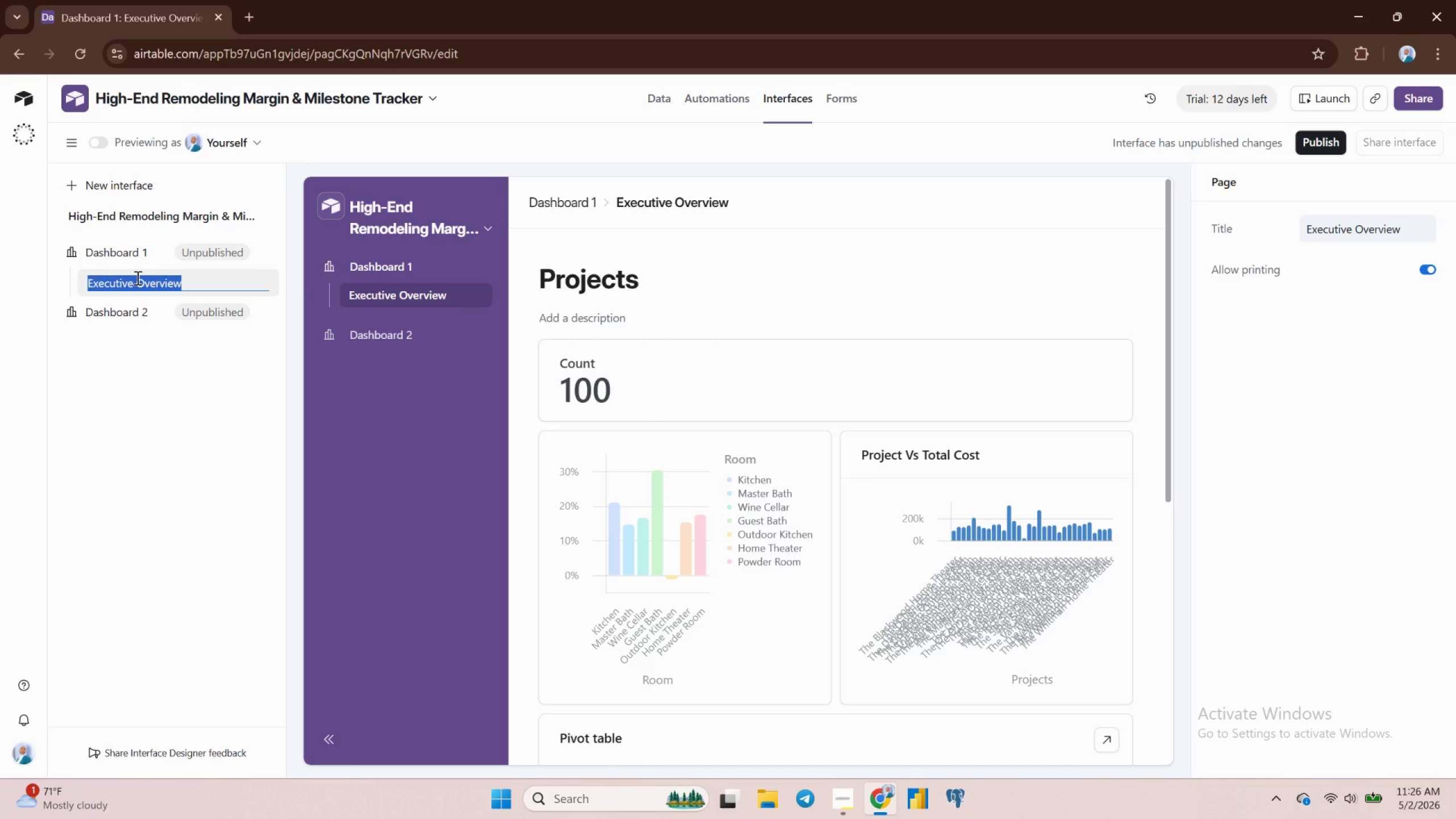 
key(Control+X)
 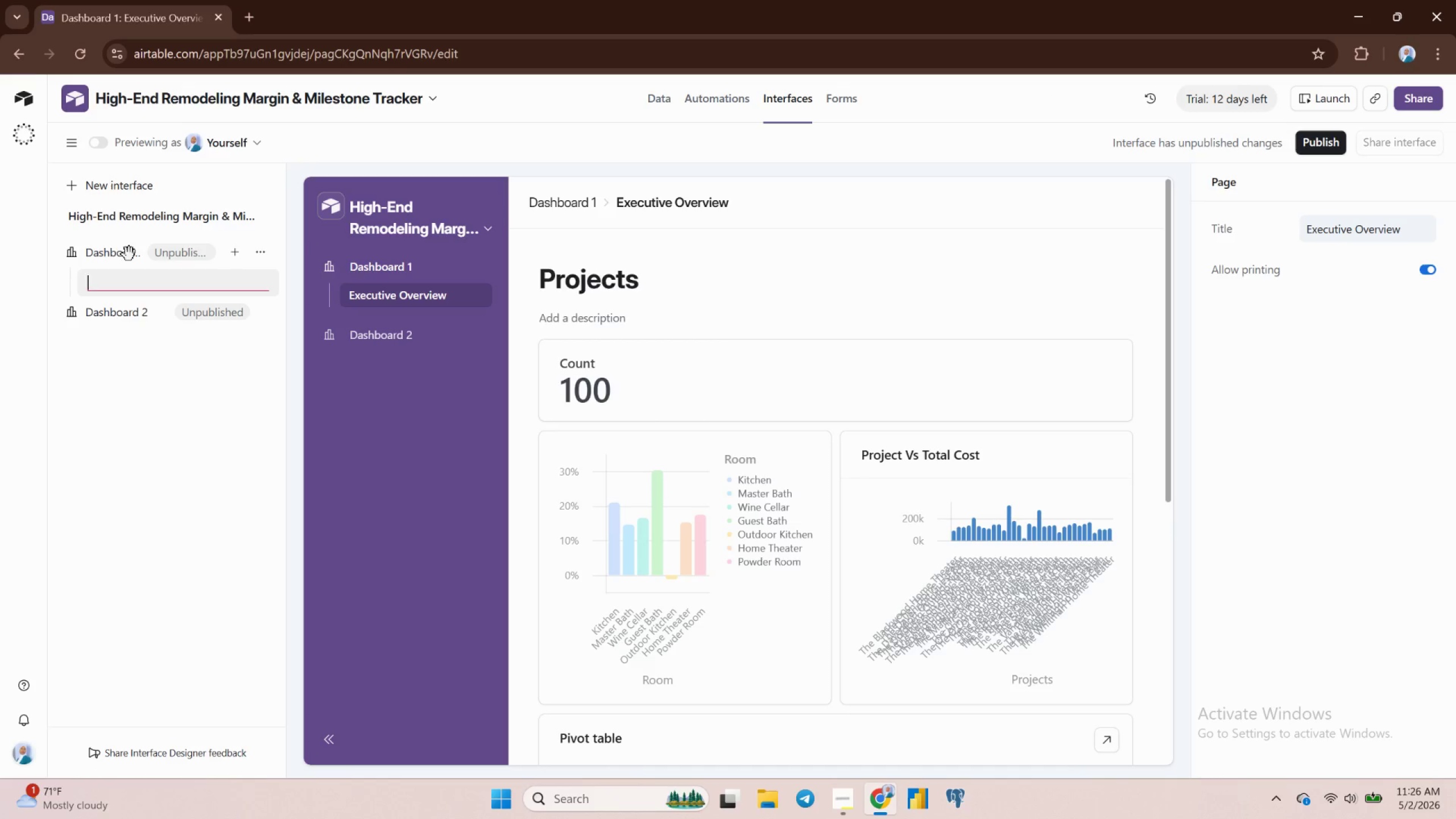 
mouse_move([119, 262])
 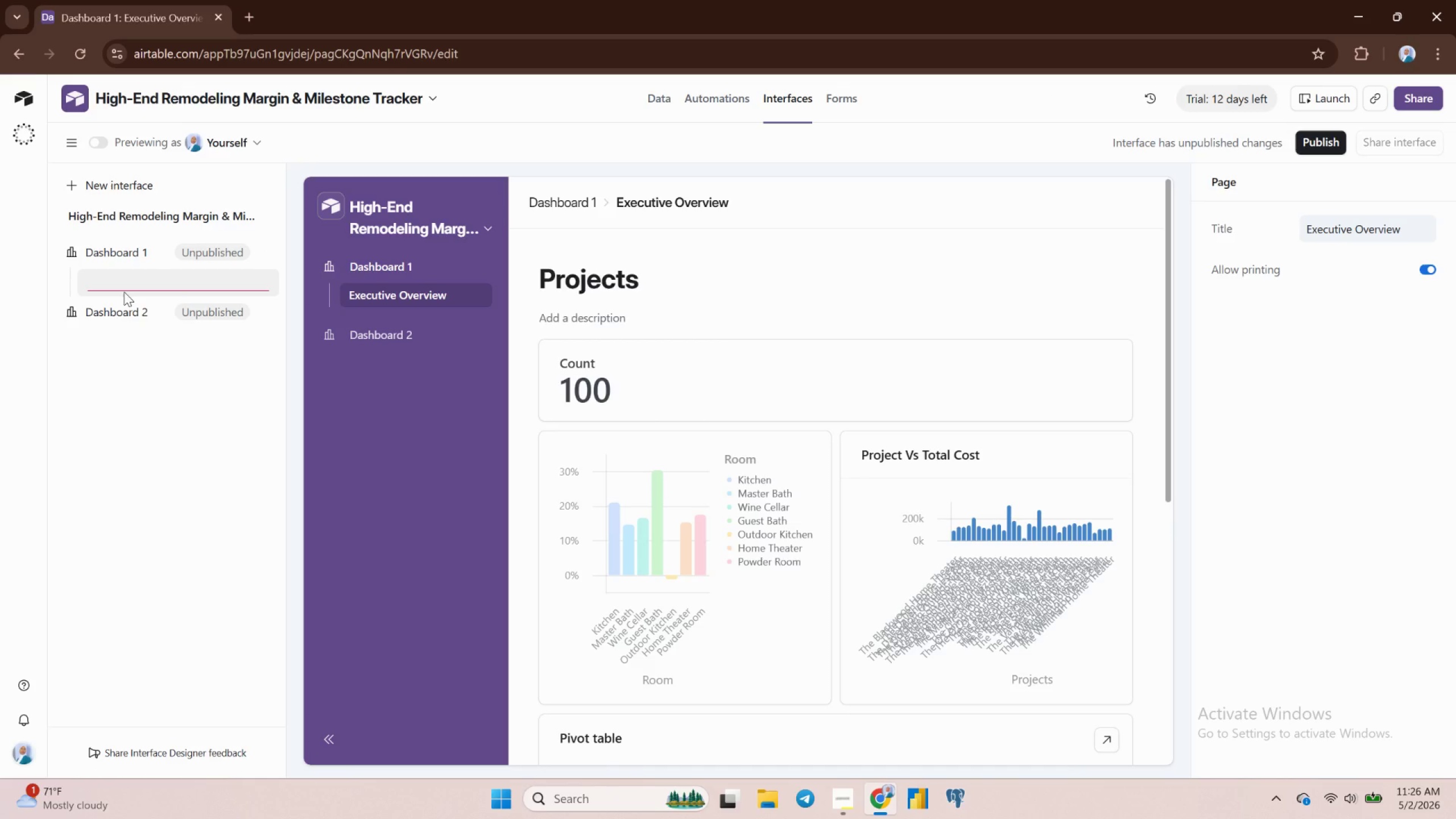 
wait(6.5)
 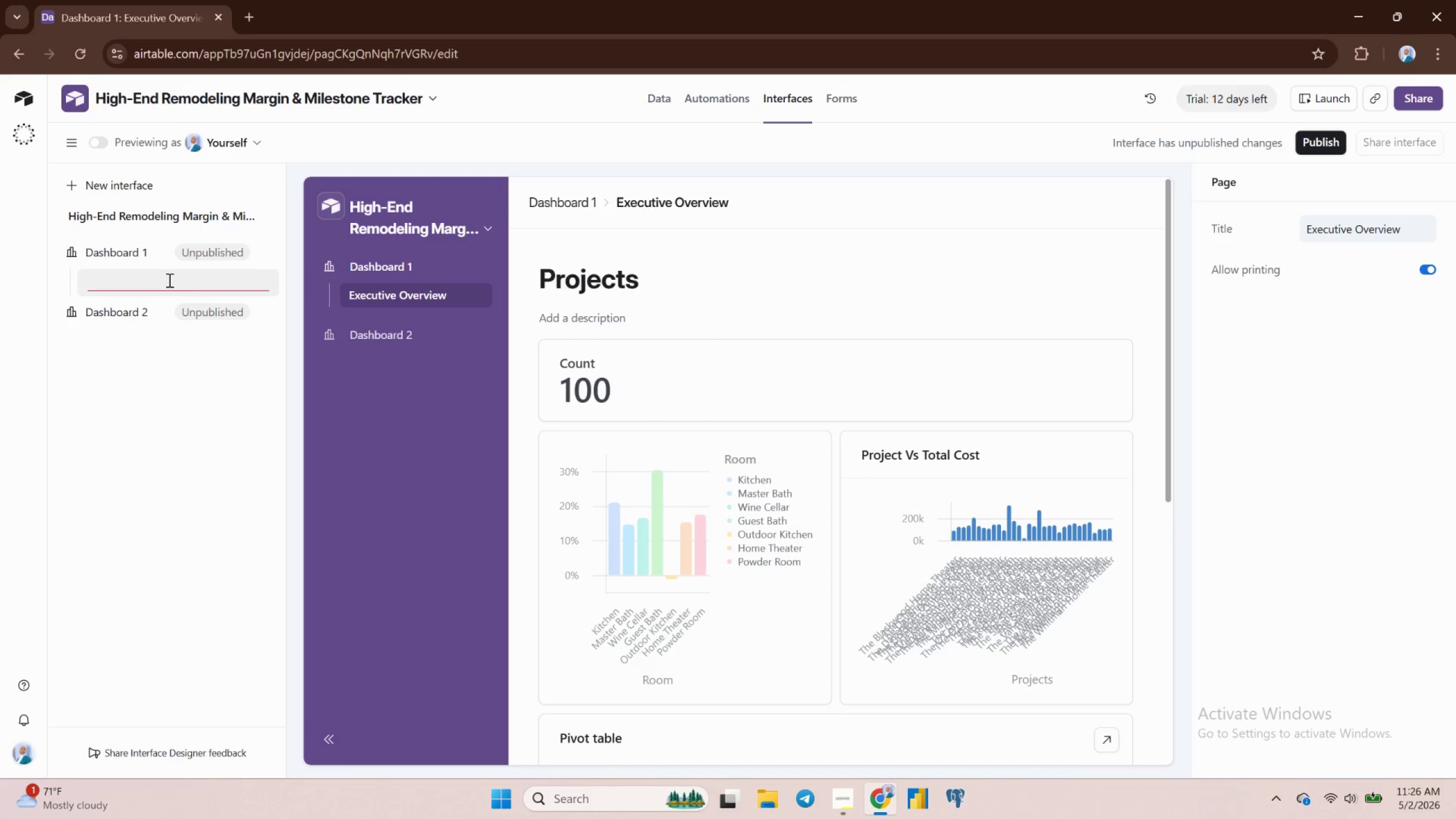 
key(Control+V)
 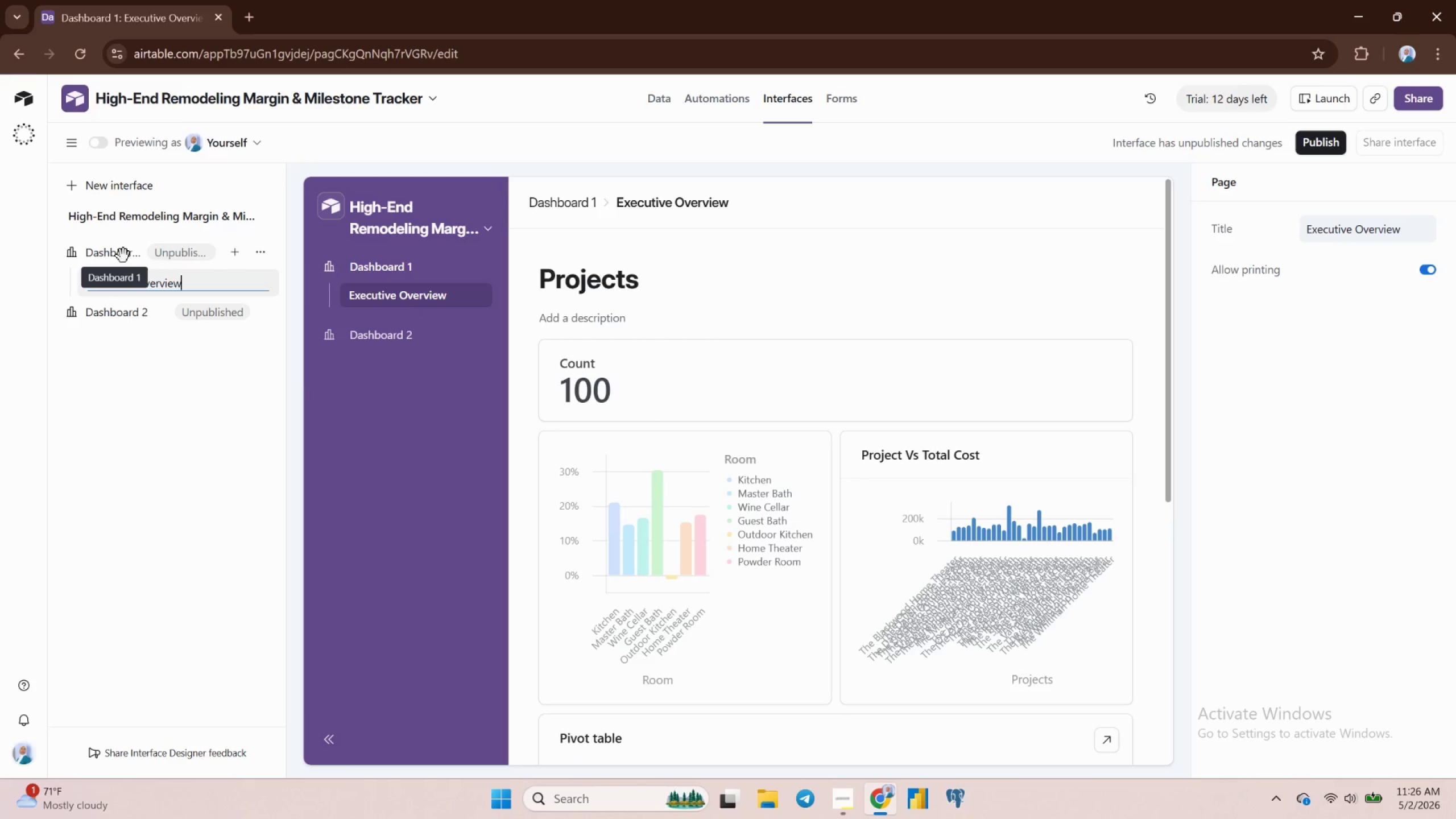 
left_click([115, 254])
 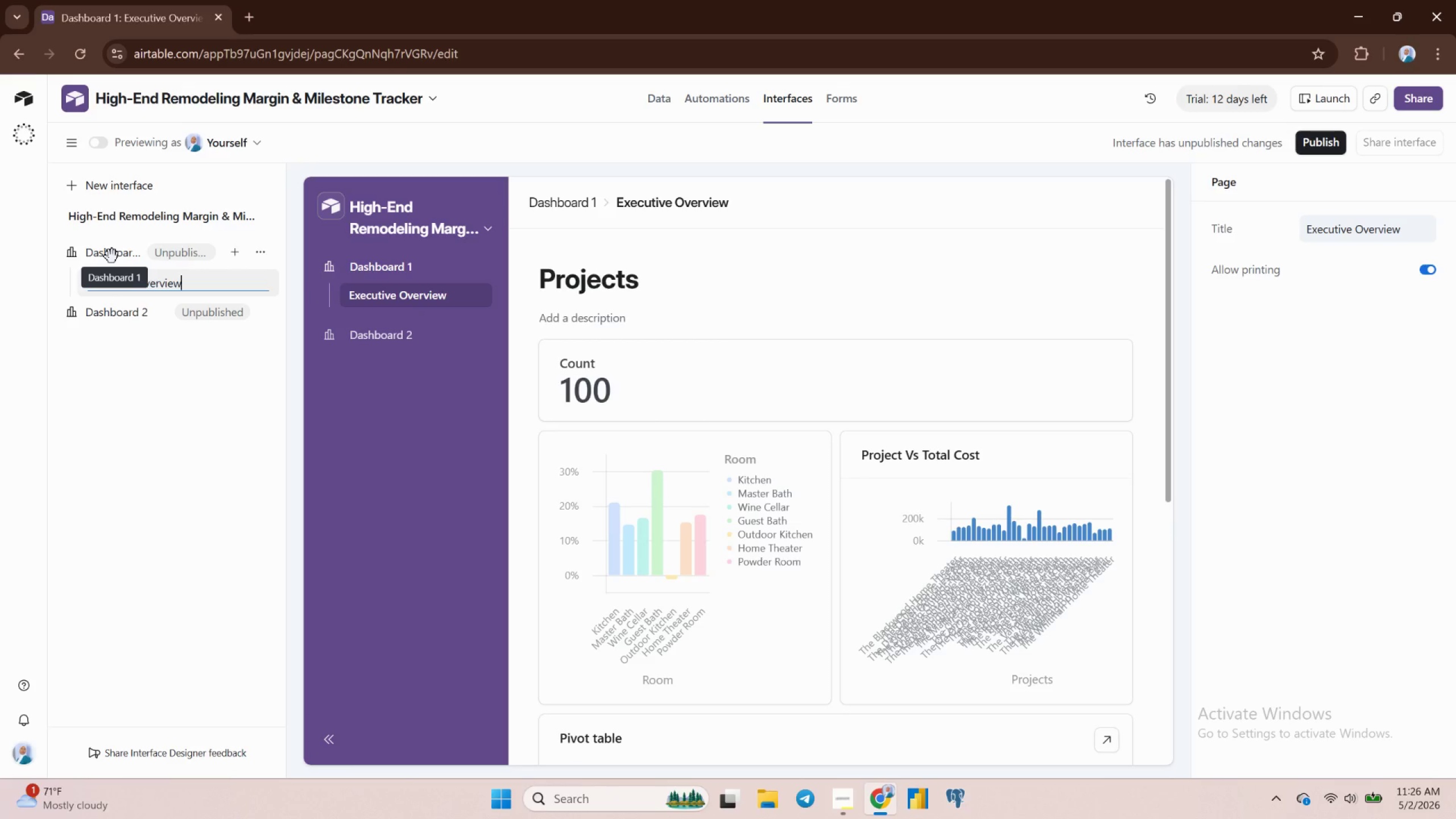 
double_click([112, 257])
 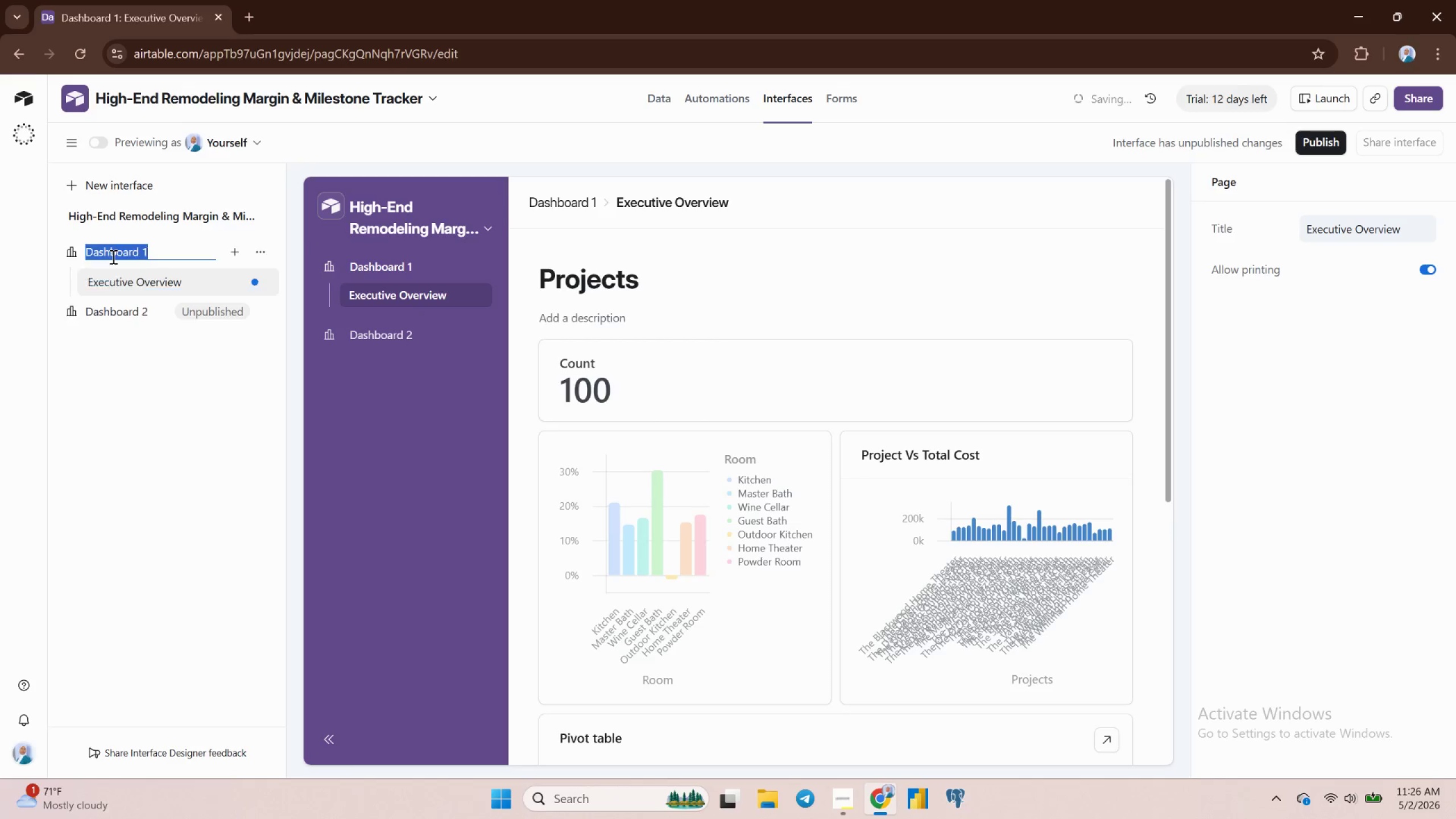 
triple_click([112, 257])
 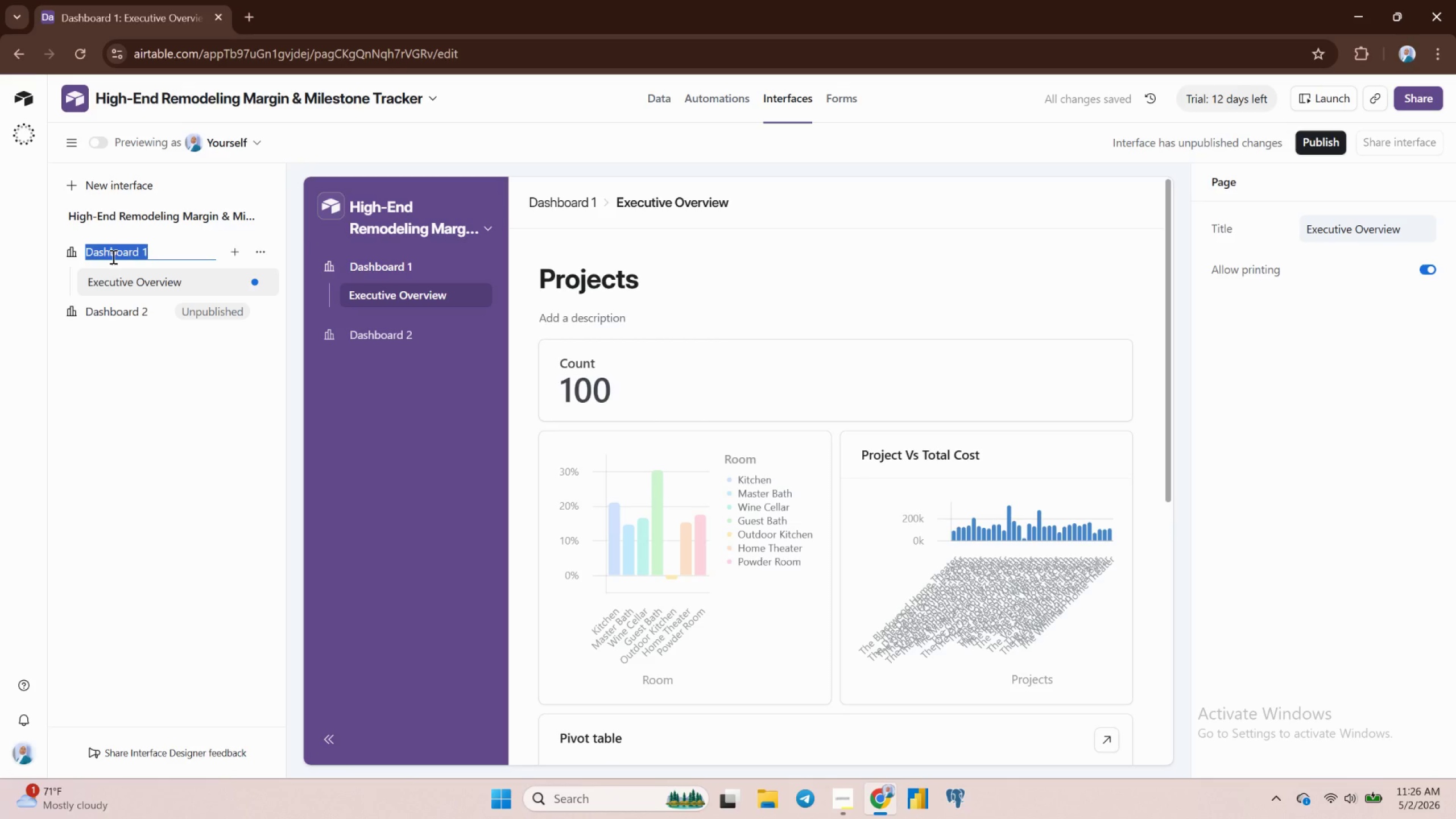 
key(Control+V)
 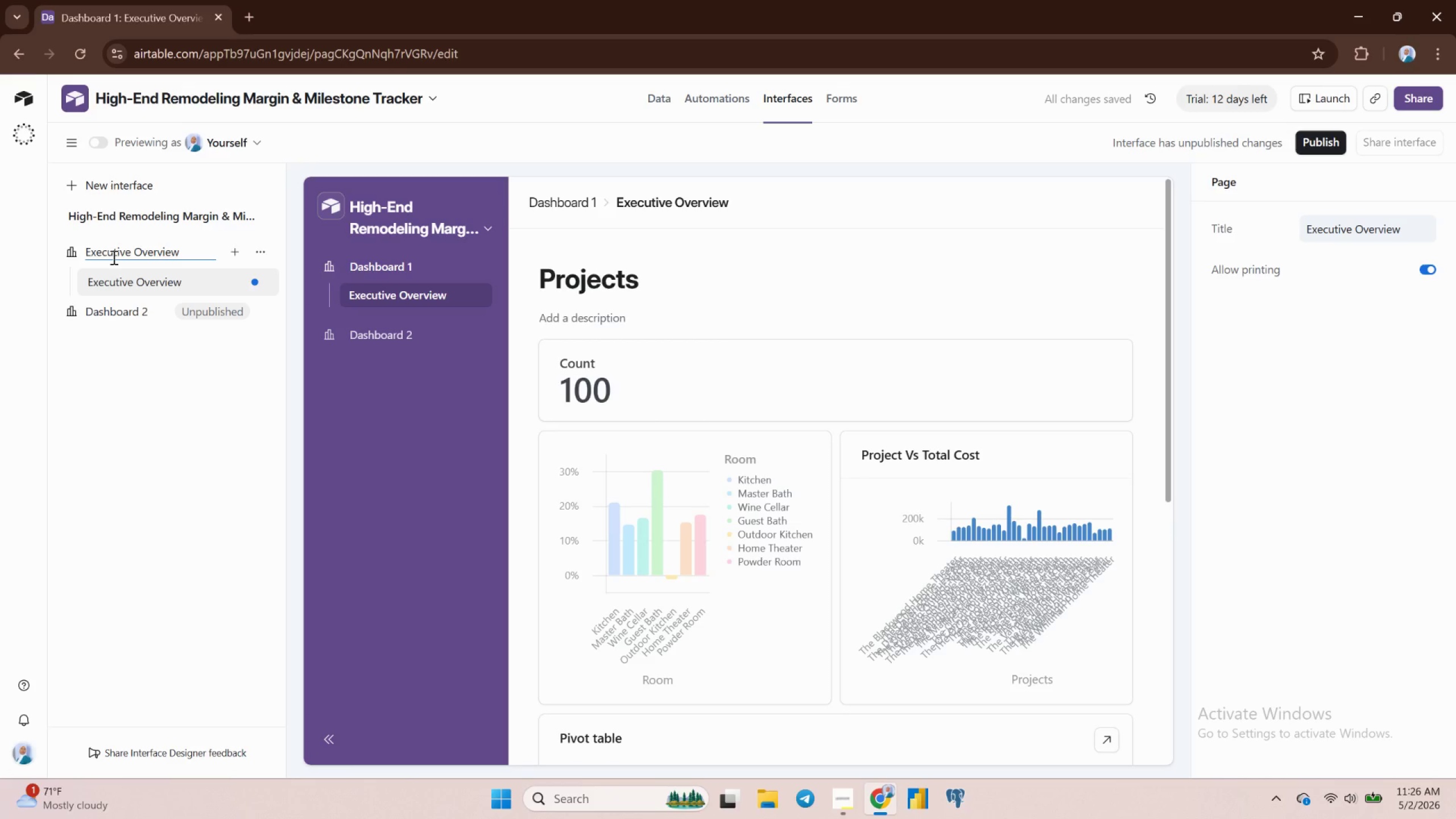 
key(Enter)
 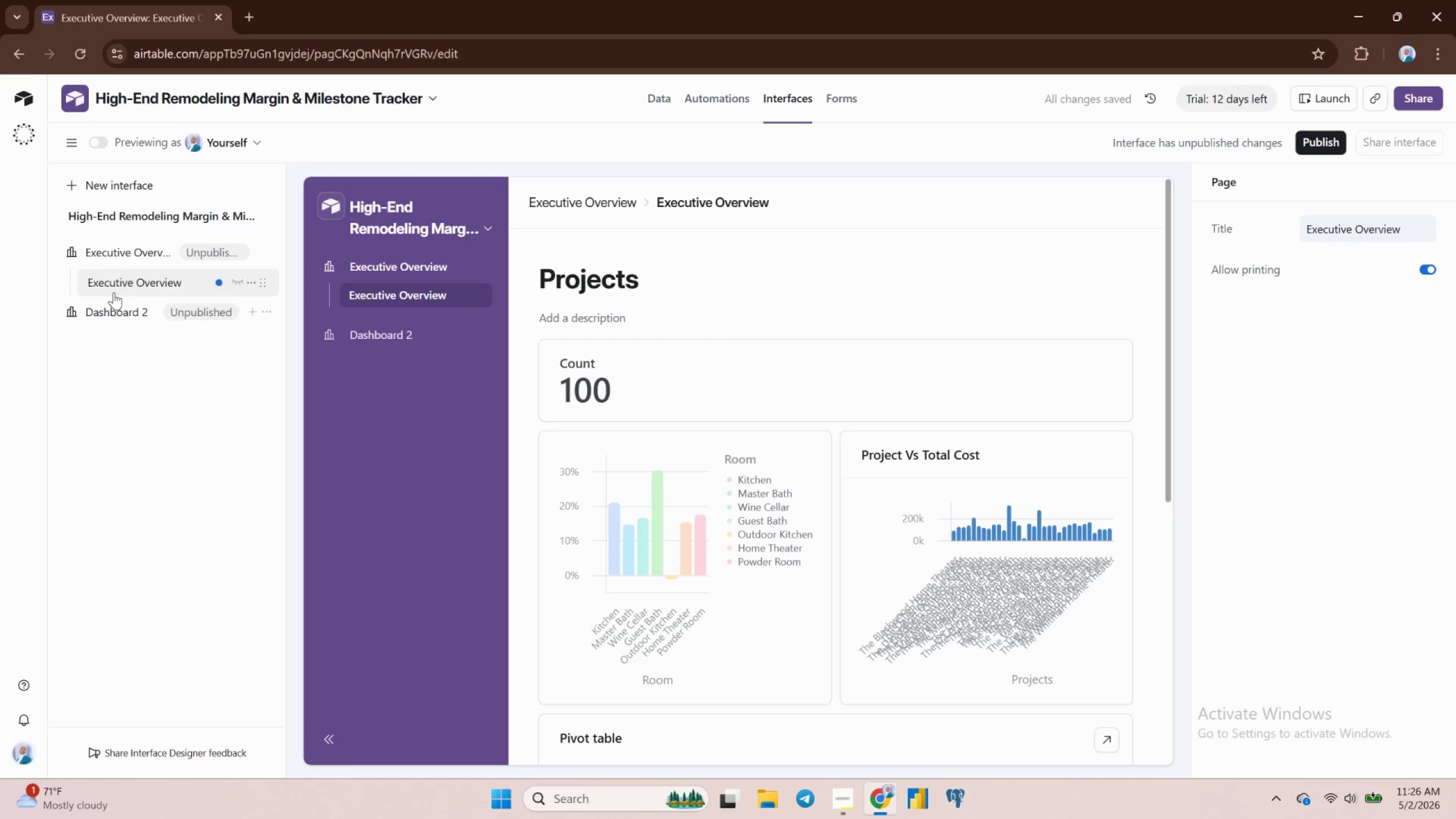 
double_click([125, 278])
 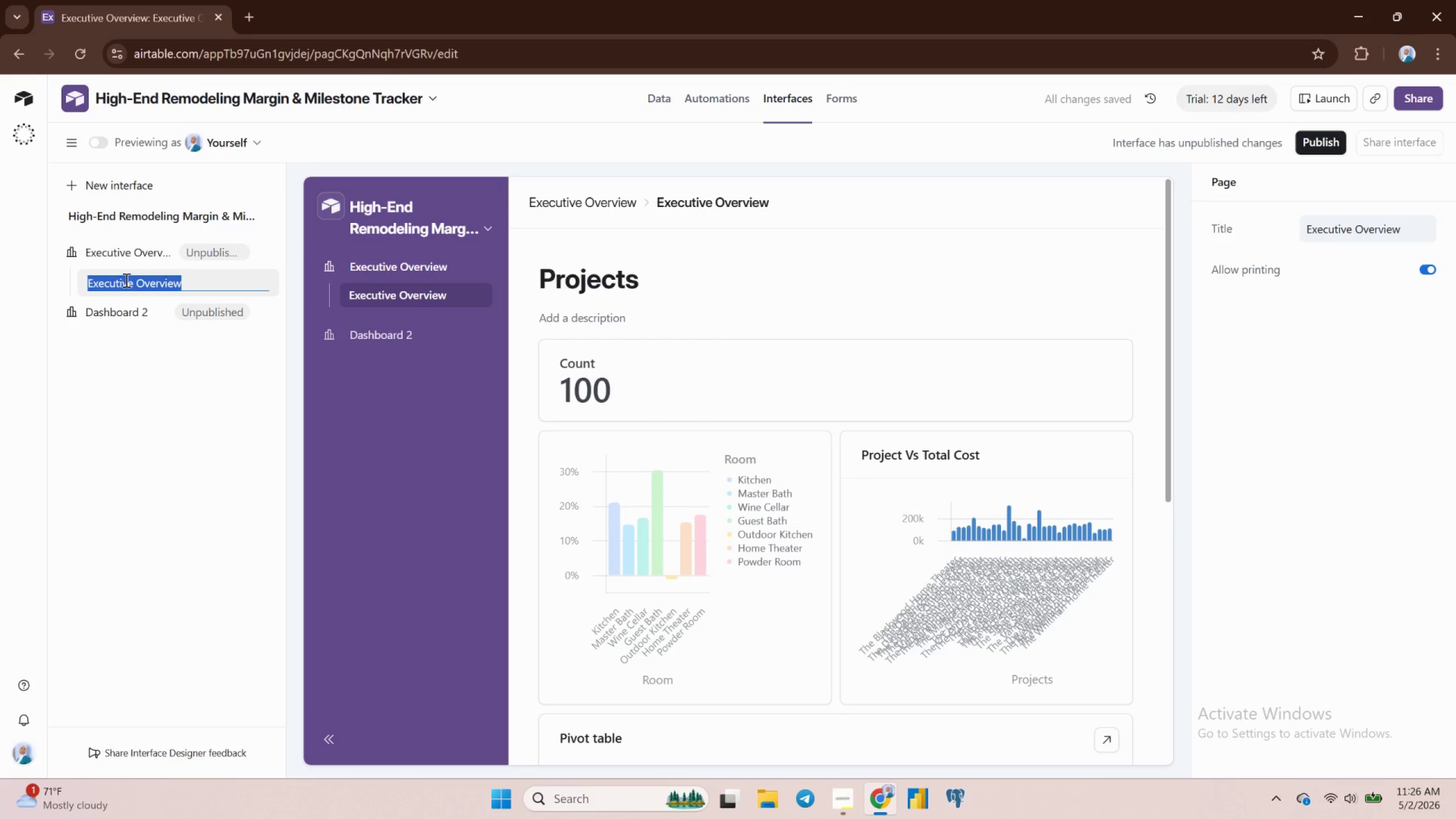 
type(Dashboard)
 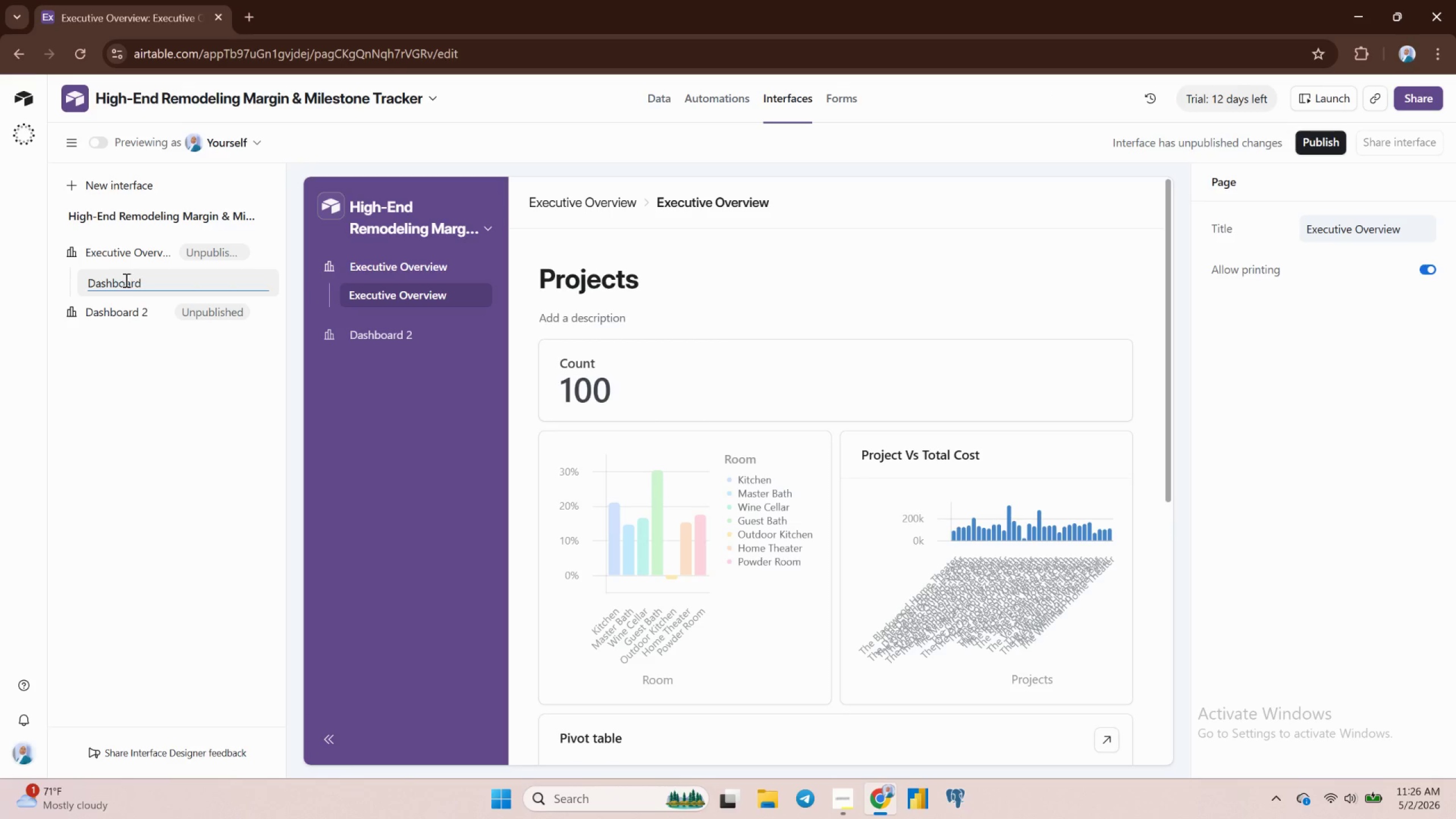 
key(Enter)
 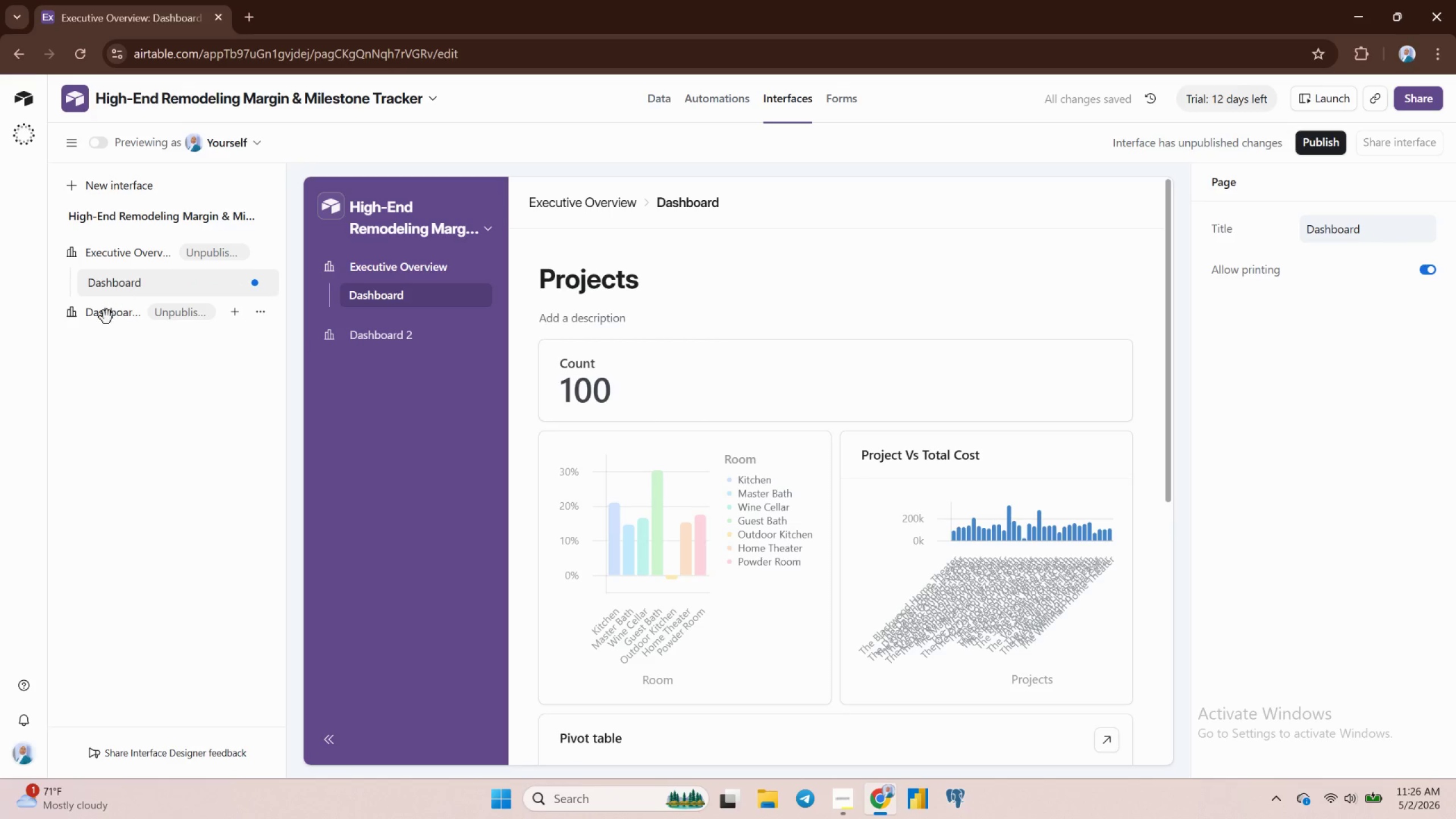 
double_click([107, 317])
 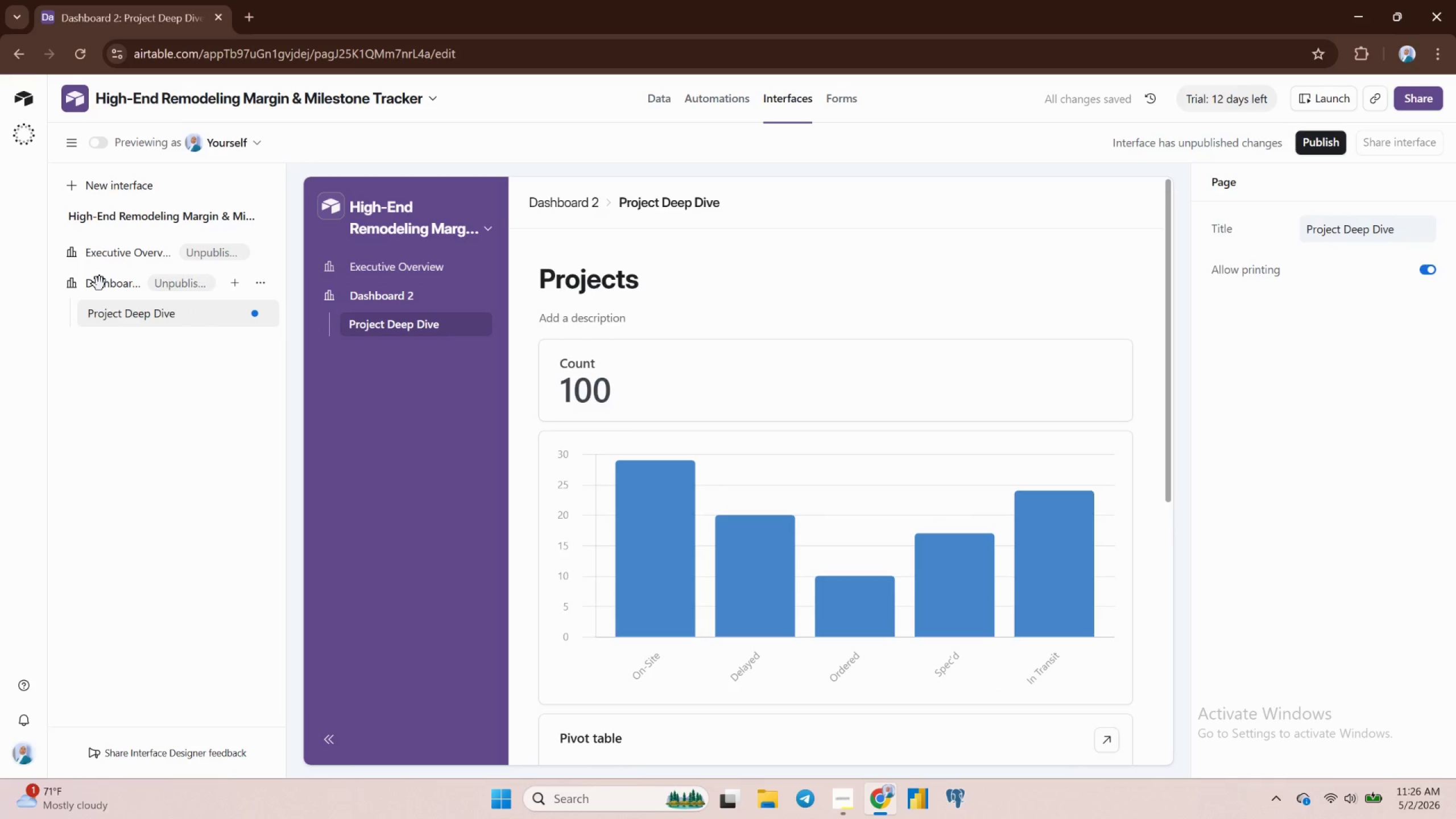 
double_click([104, 284])
 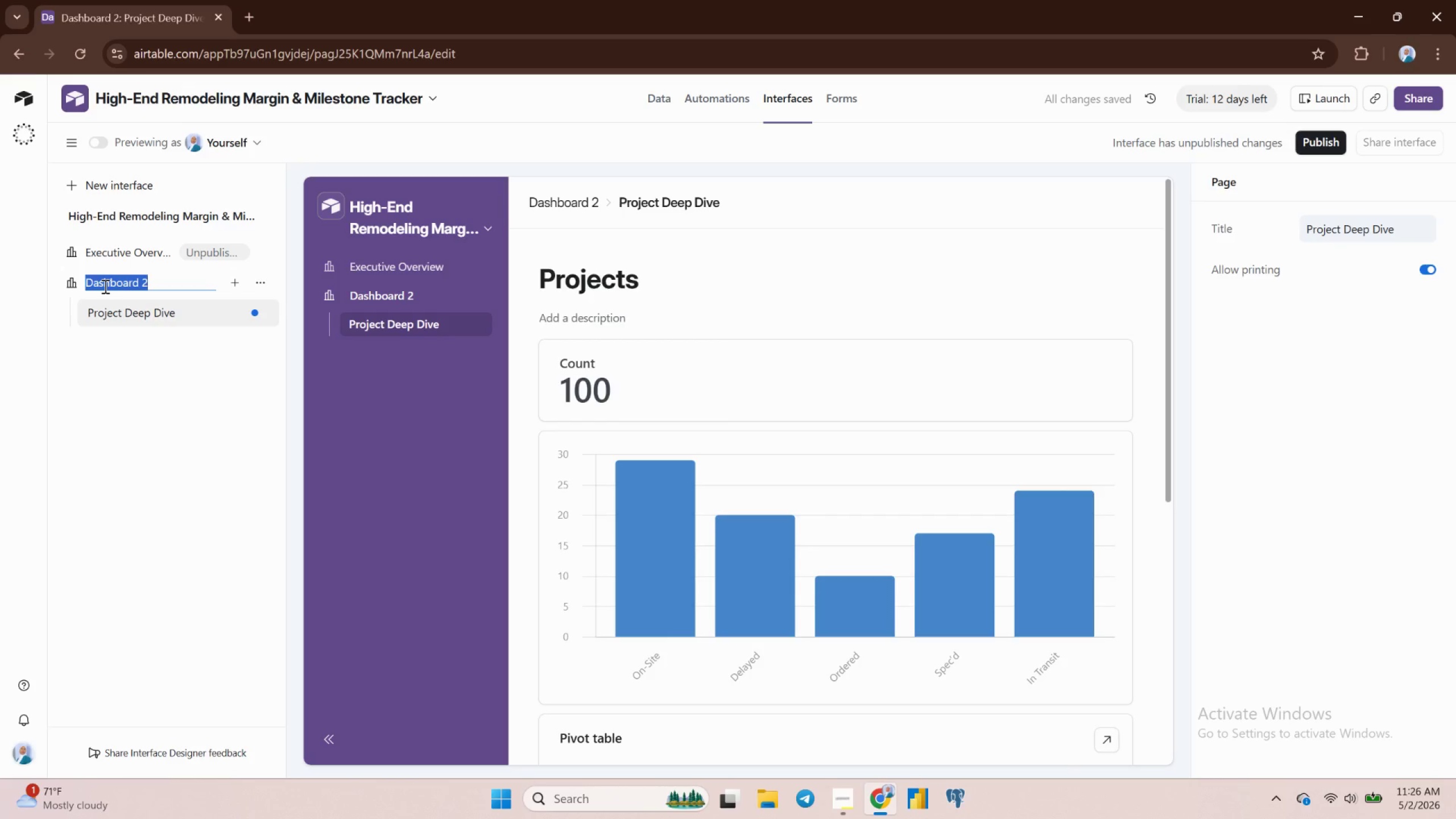 
type(Project Deep Dive)
 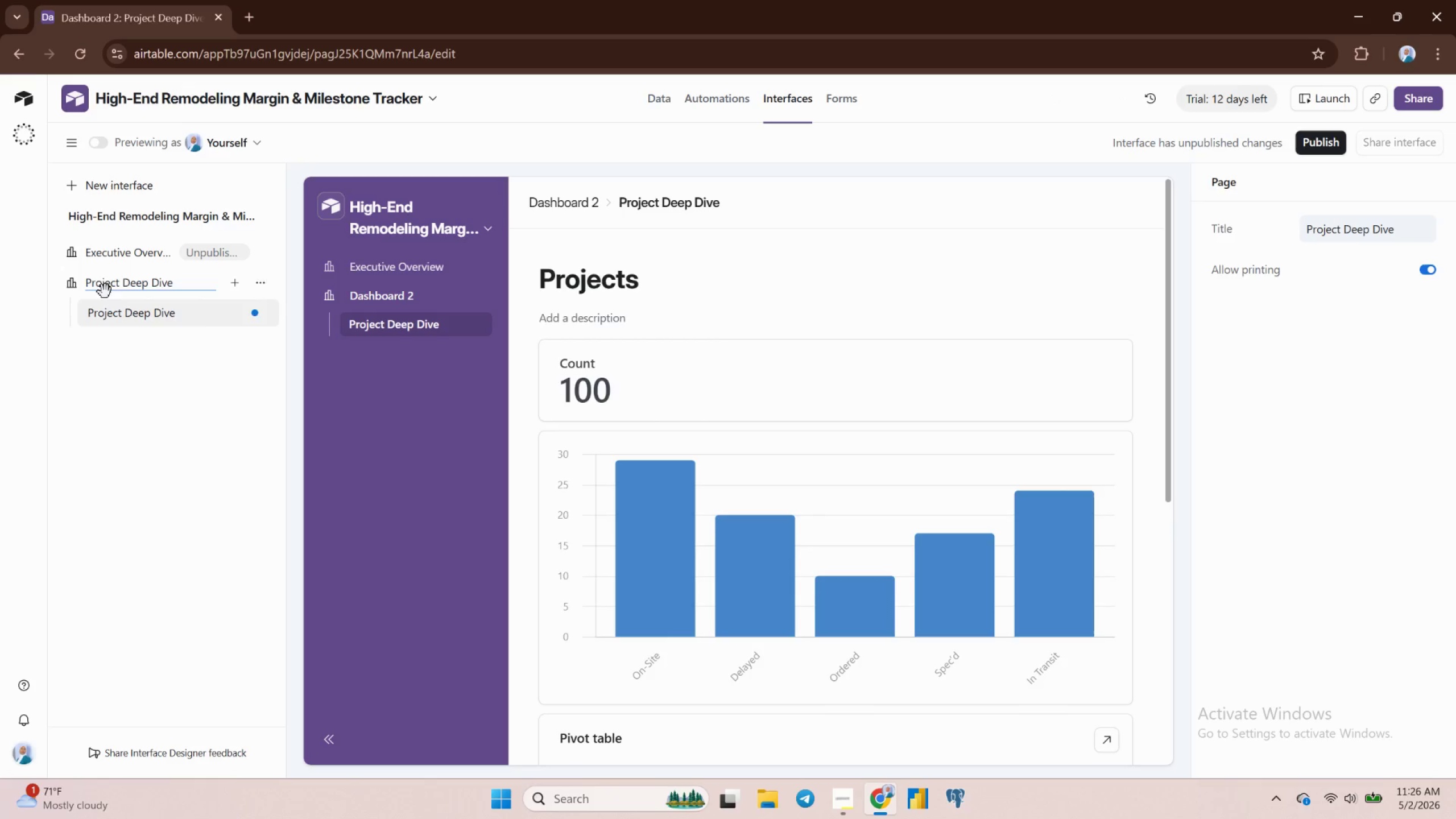 
double_click([115, 308])
 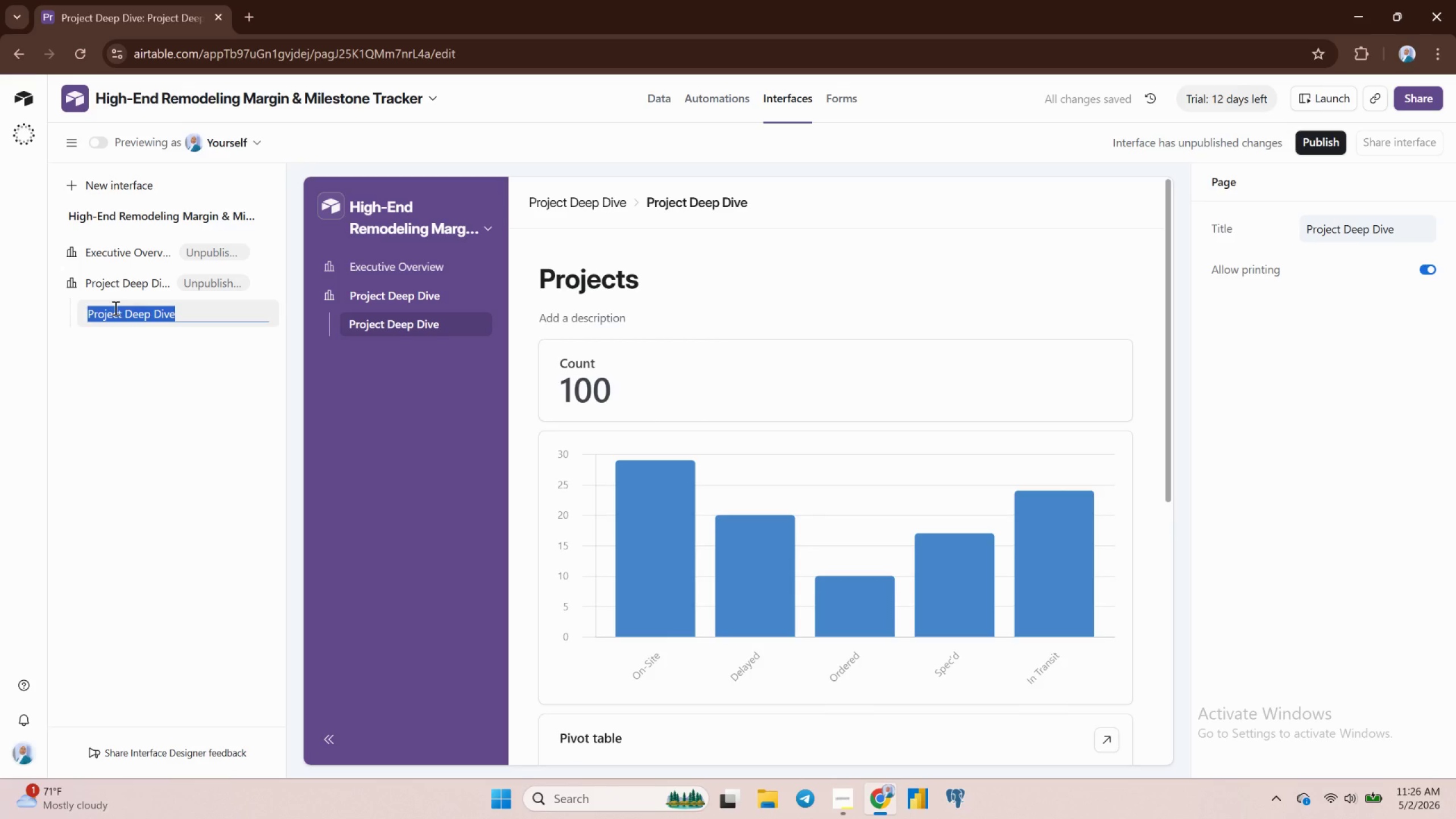 
type(Dashboard)
 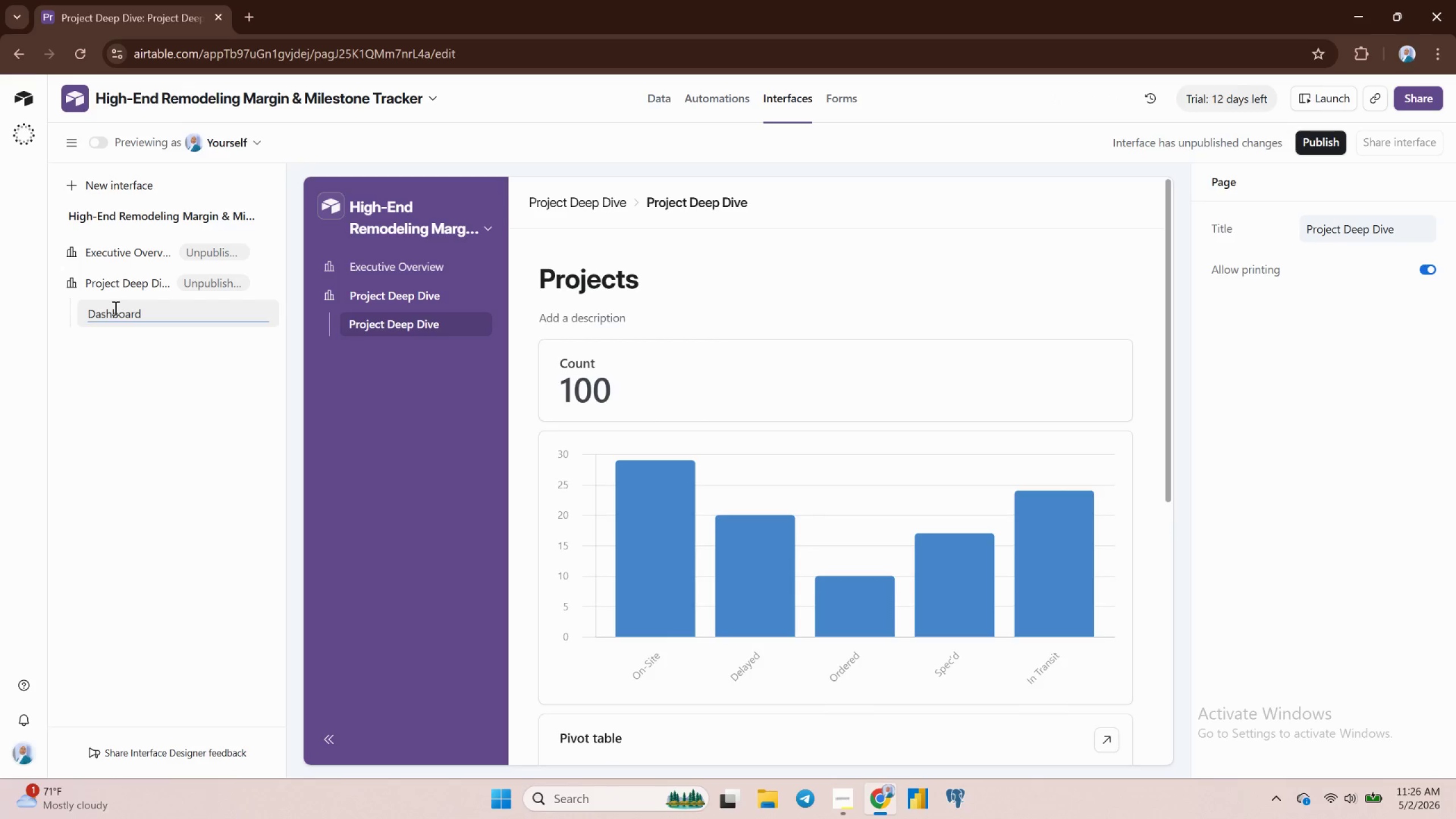 
key(Enter)
 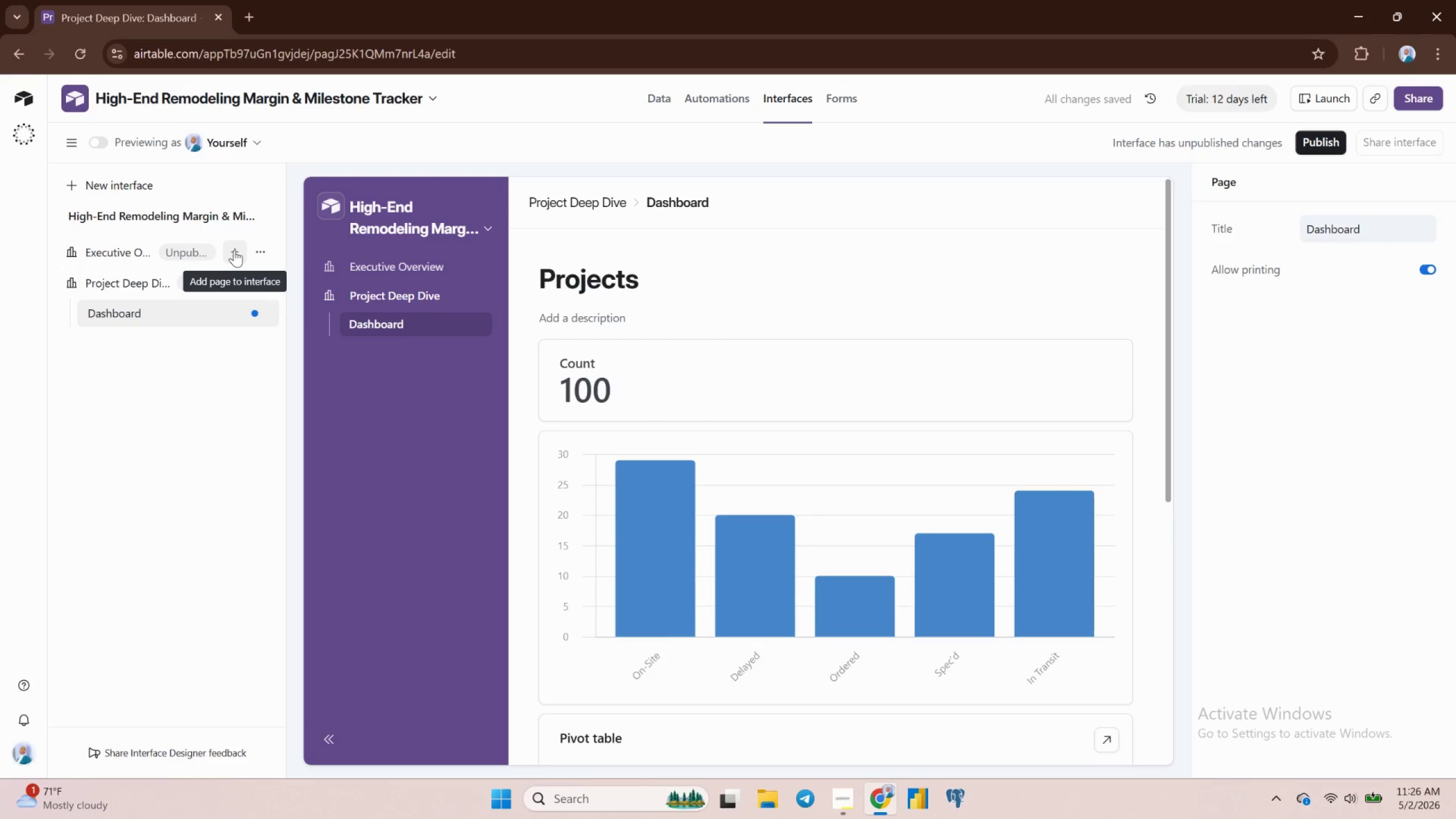 
wait(6.61)
 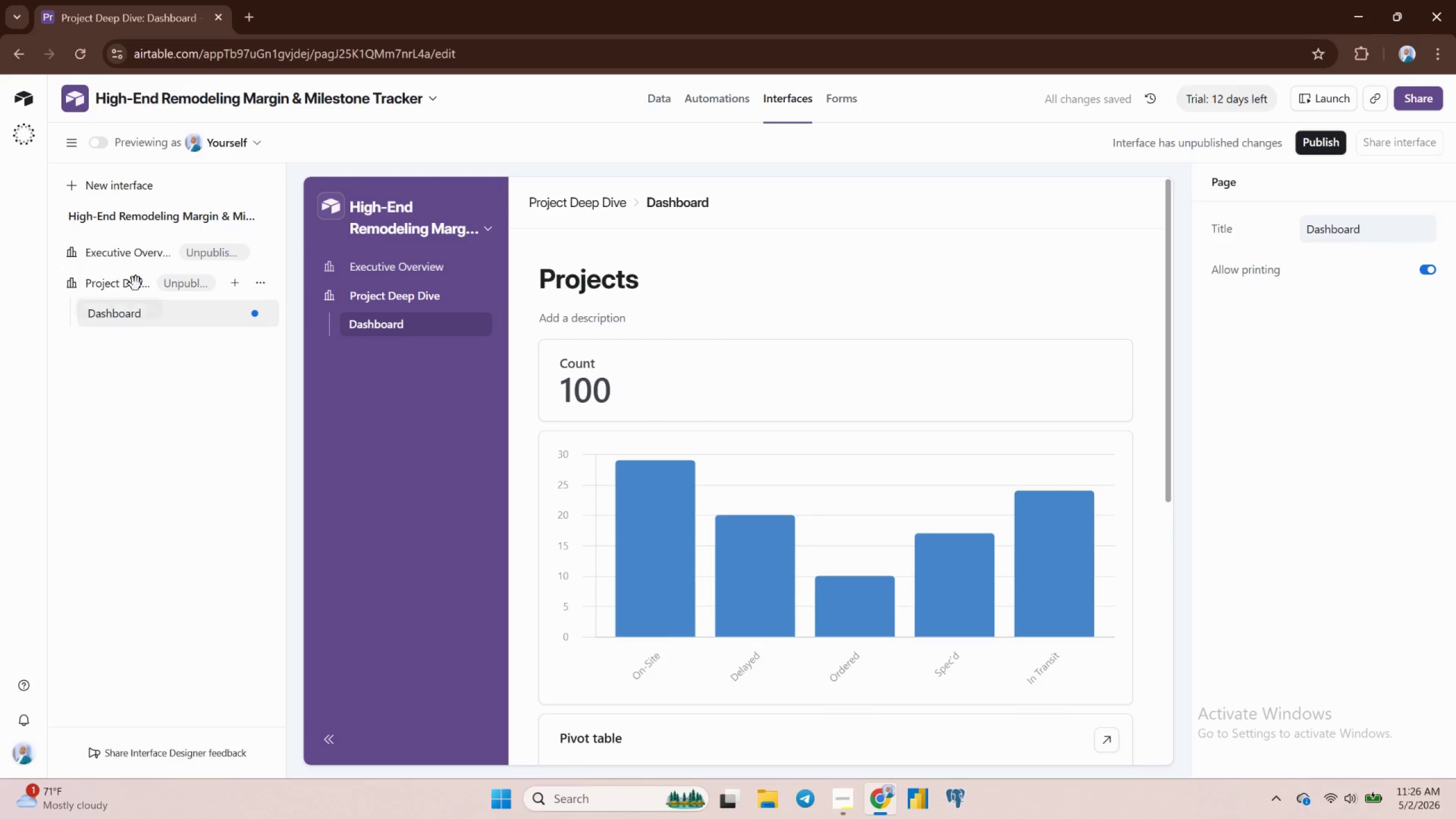 
left_click([234, 250])
 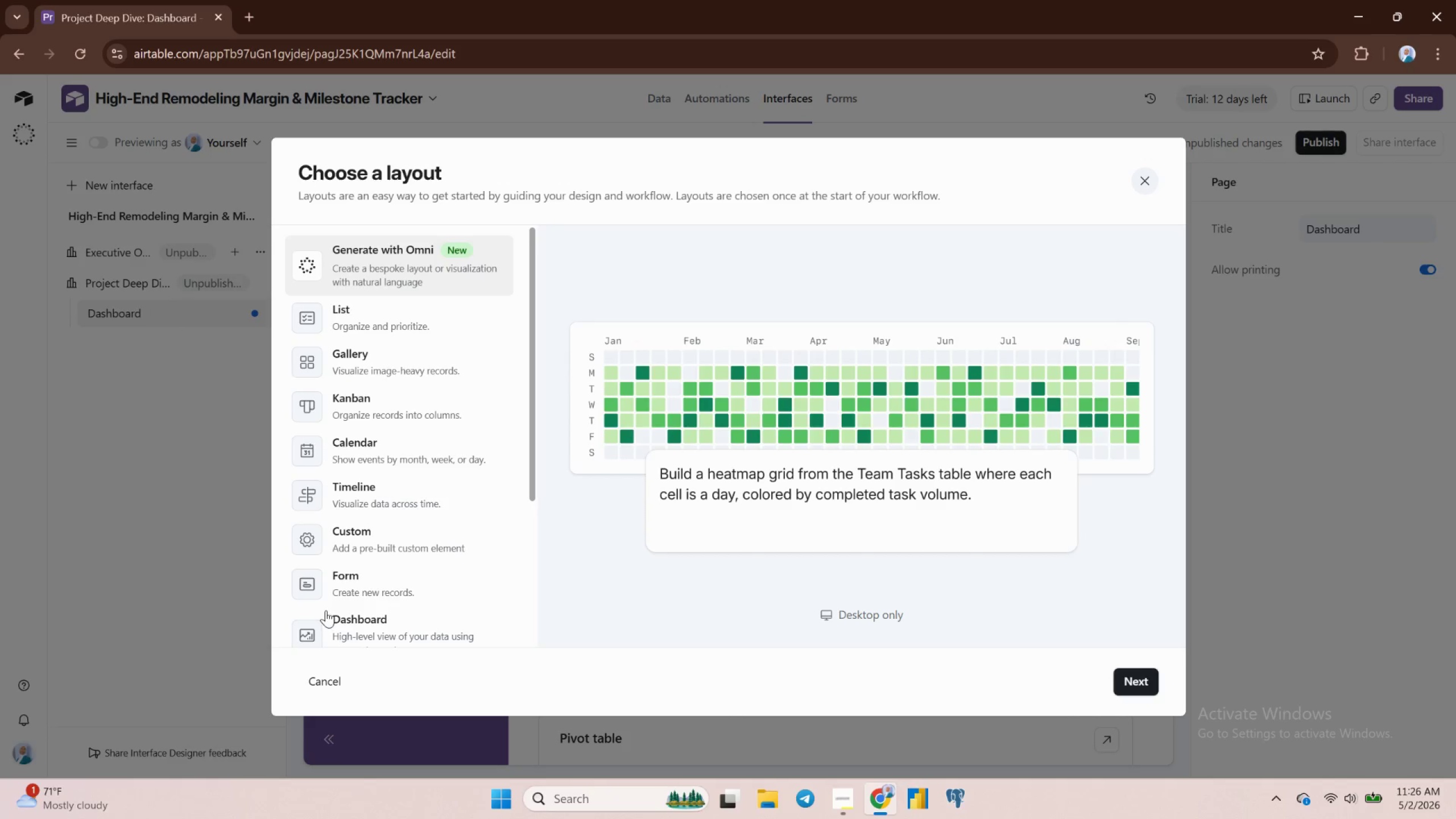 
left_click([360, 634])
 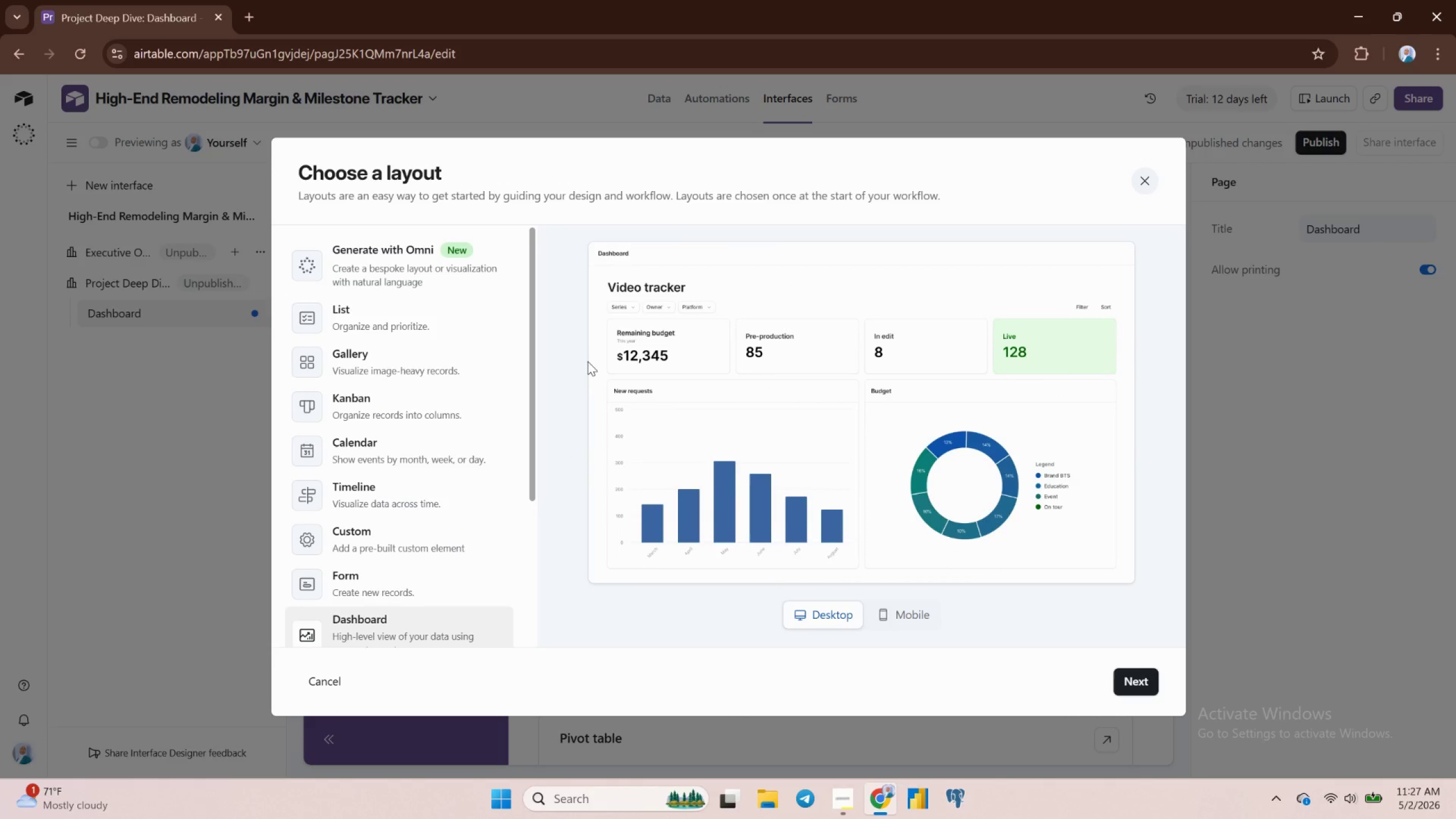 
scroll: coordinate [588, 361], scroll_direction: down, amount: 2.0
 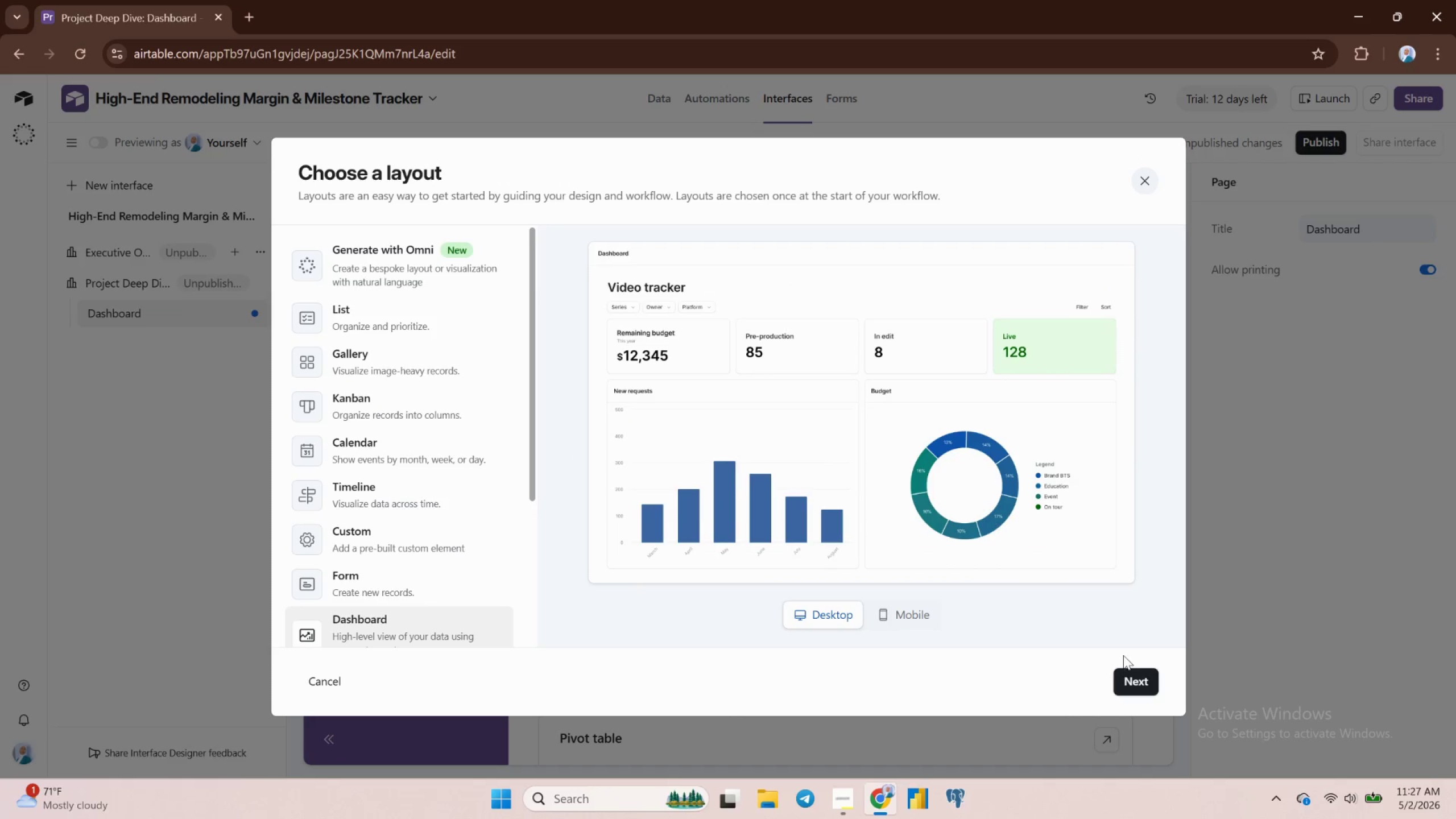 
left_click([1125, 679])
 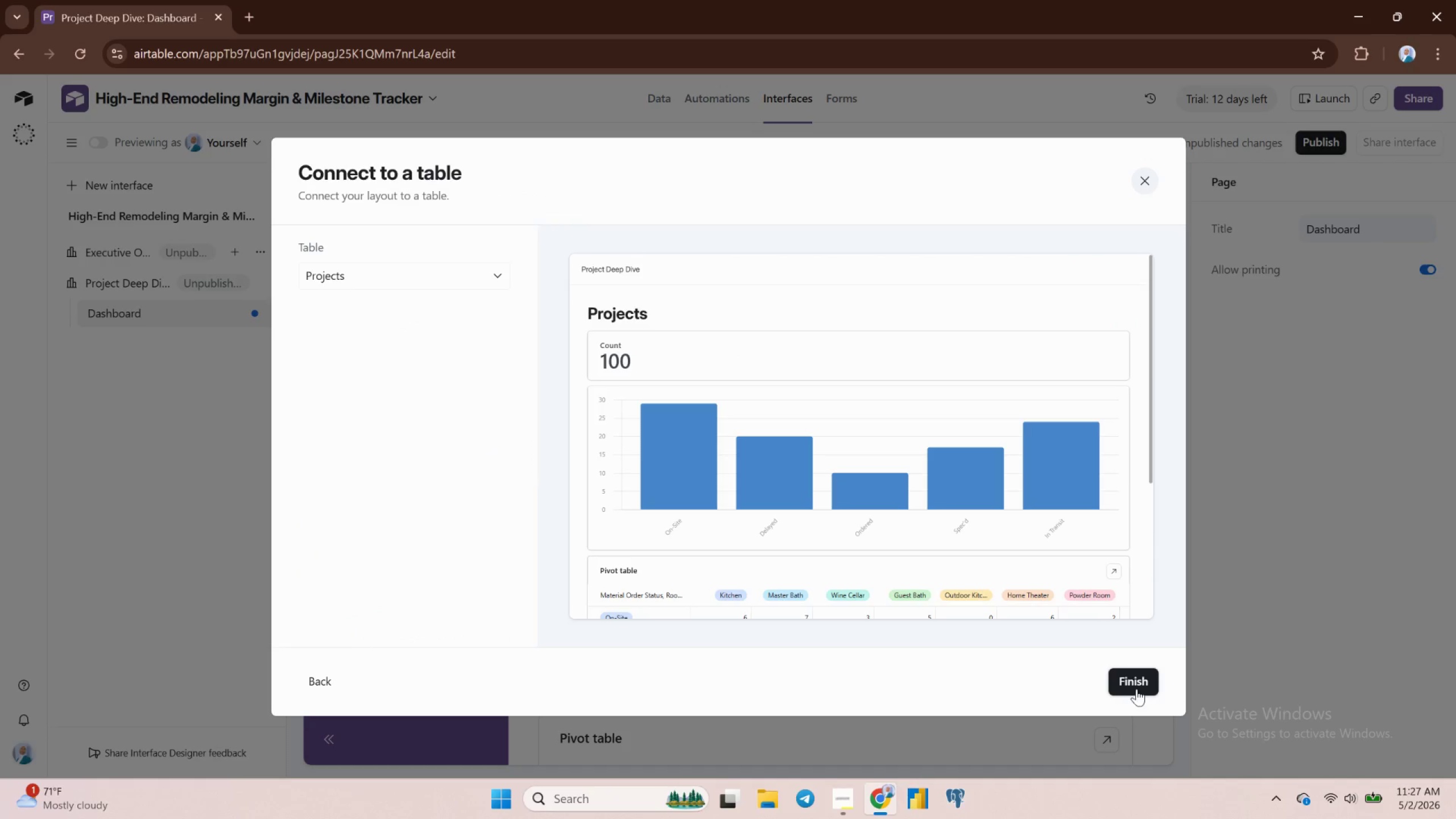 
left_click([1135, 679])
 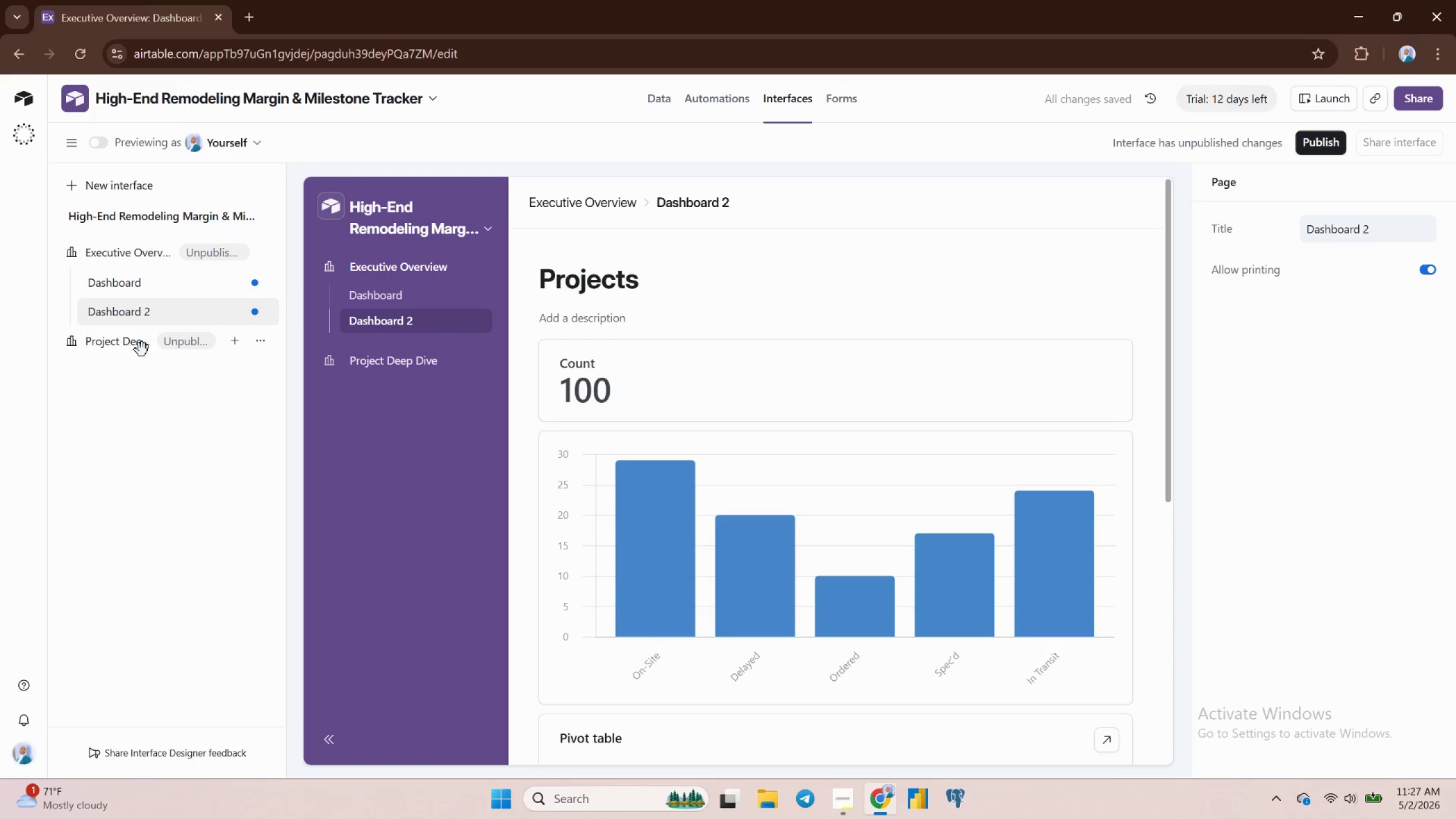 
left_click([108, 286])
 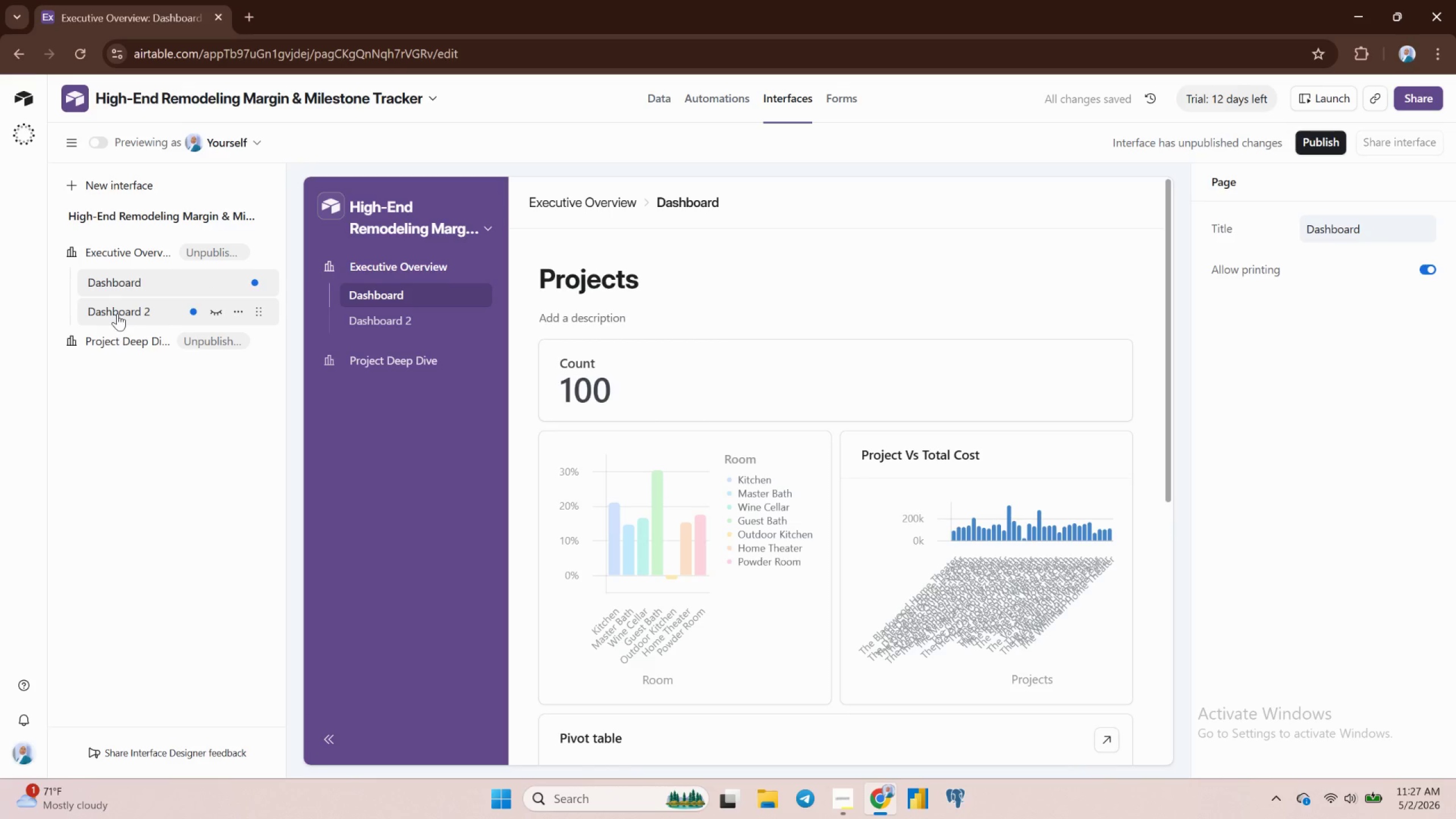 
mouse_move([114, 263])
 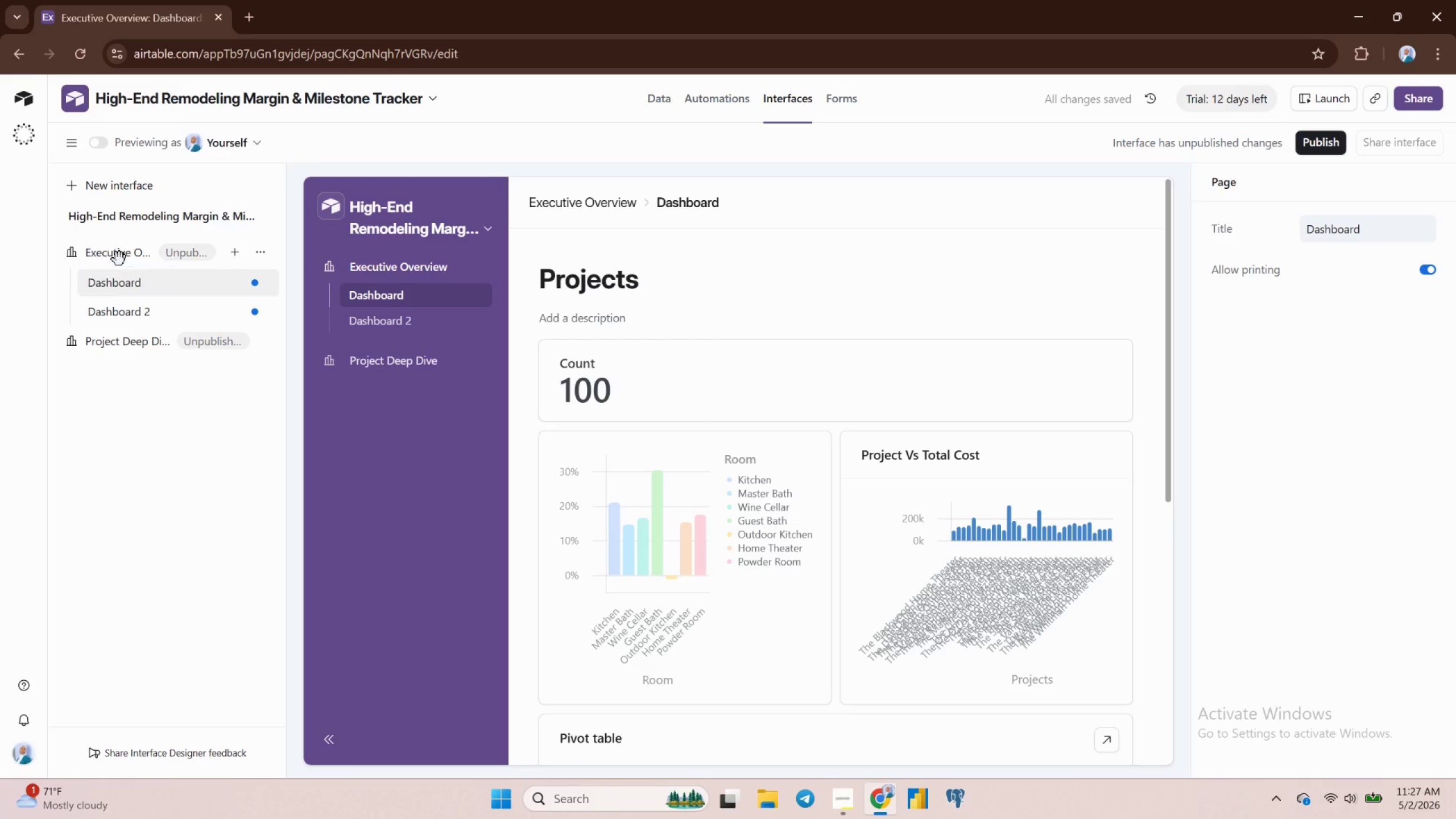 
double_click([122, 261])
 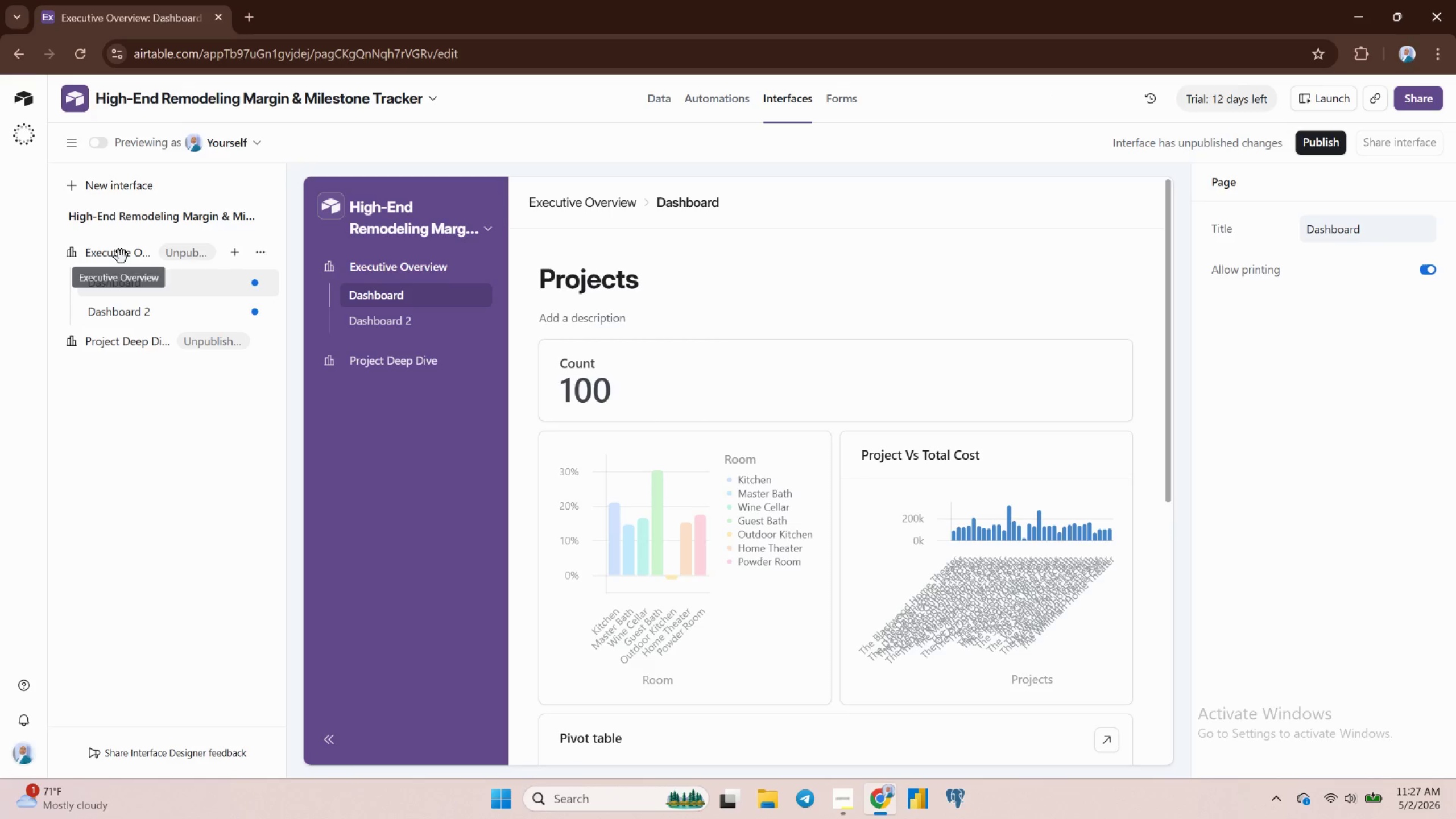 
double_click([122, 257])
 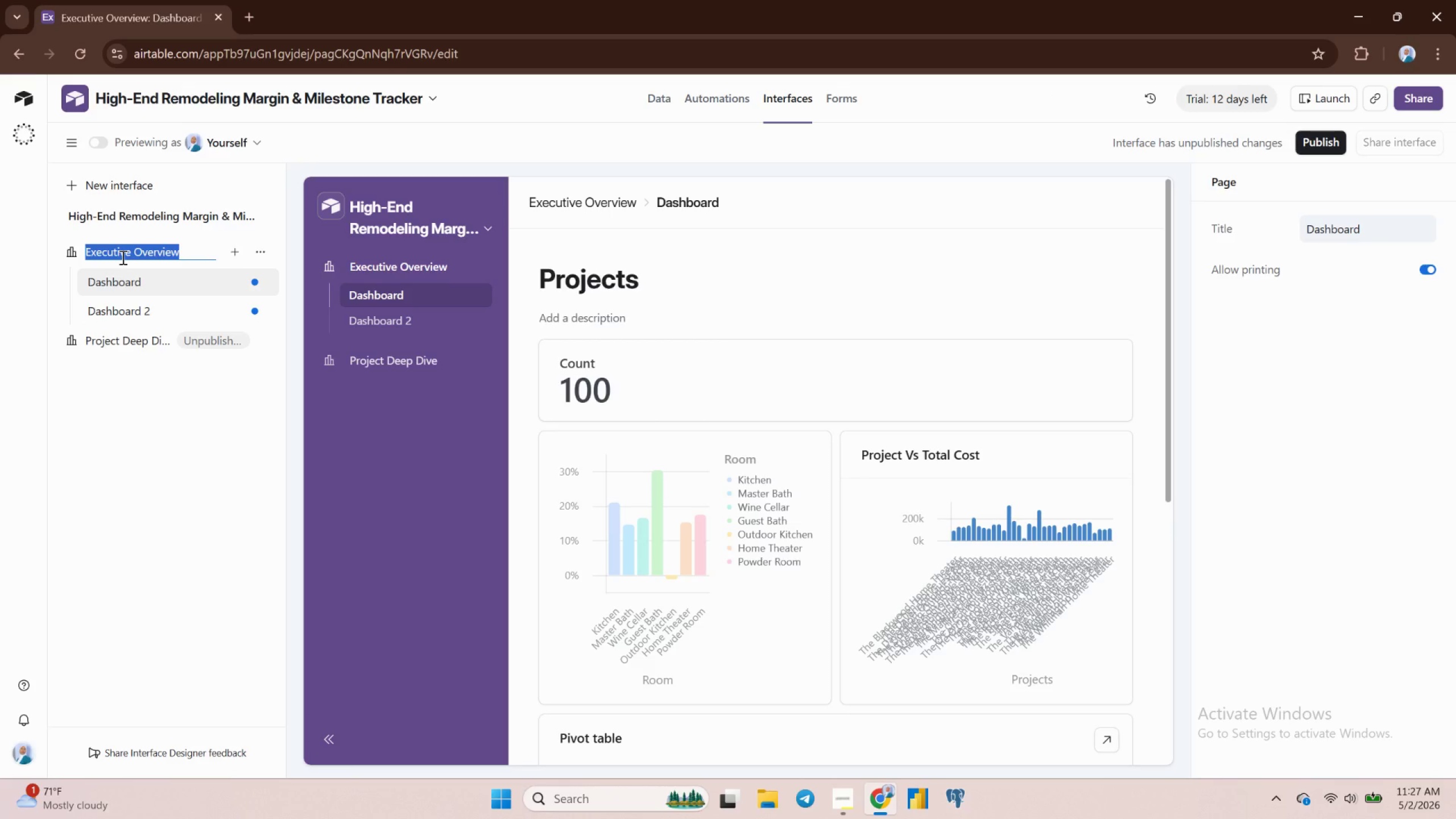 
key(Control+C)
 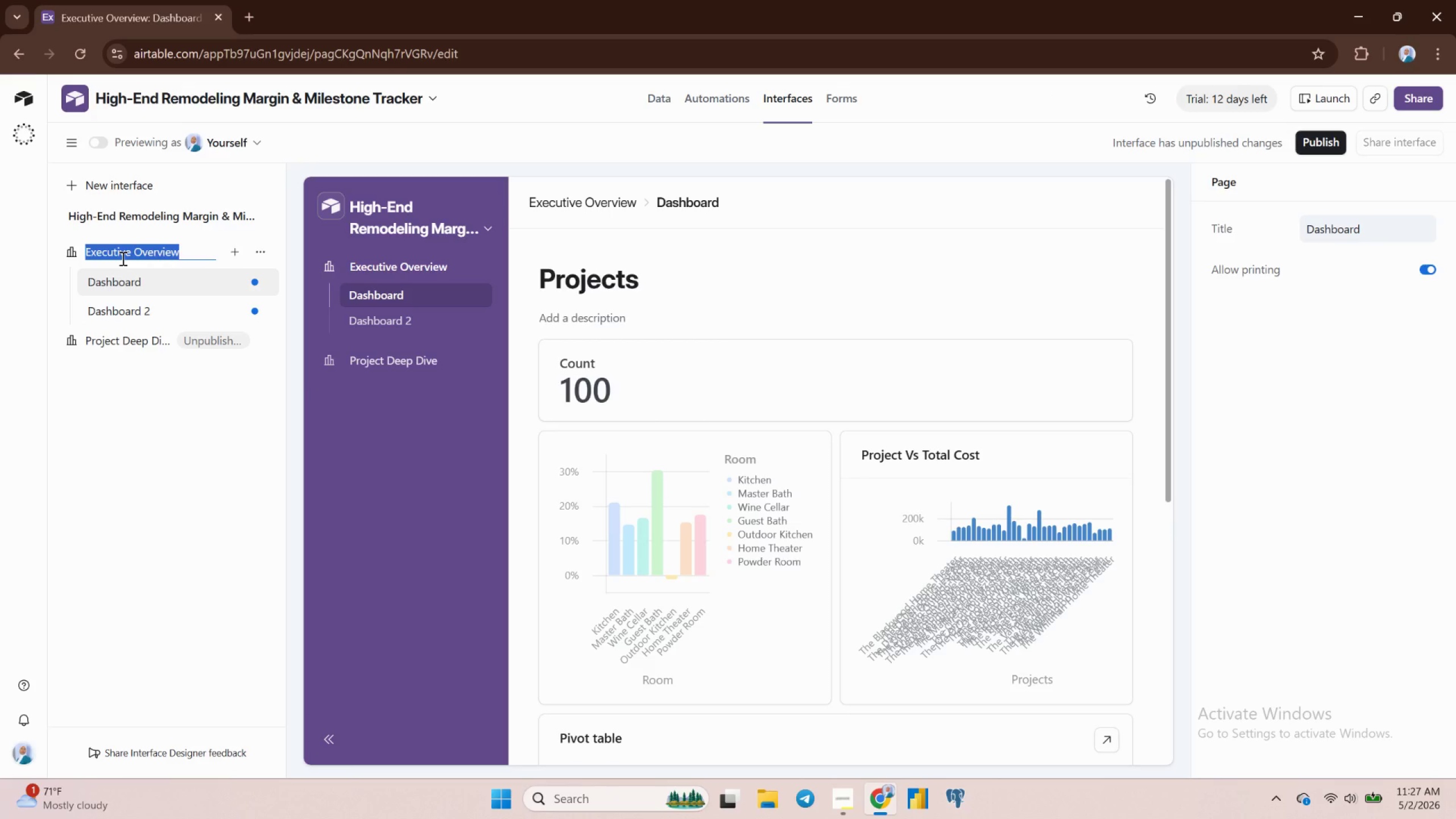 
type(Dashboard)
 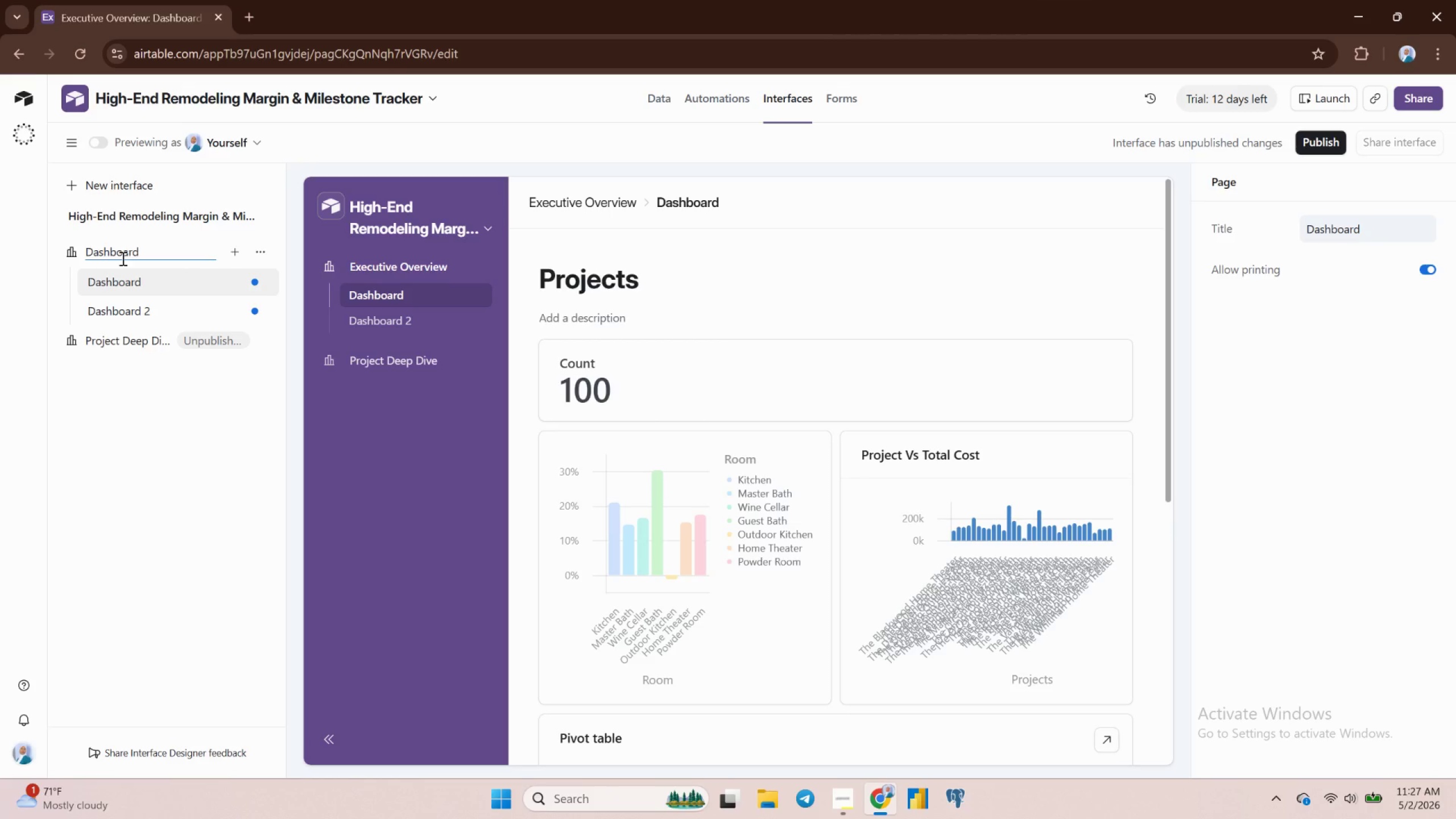 
key(Enter)
 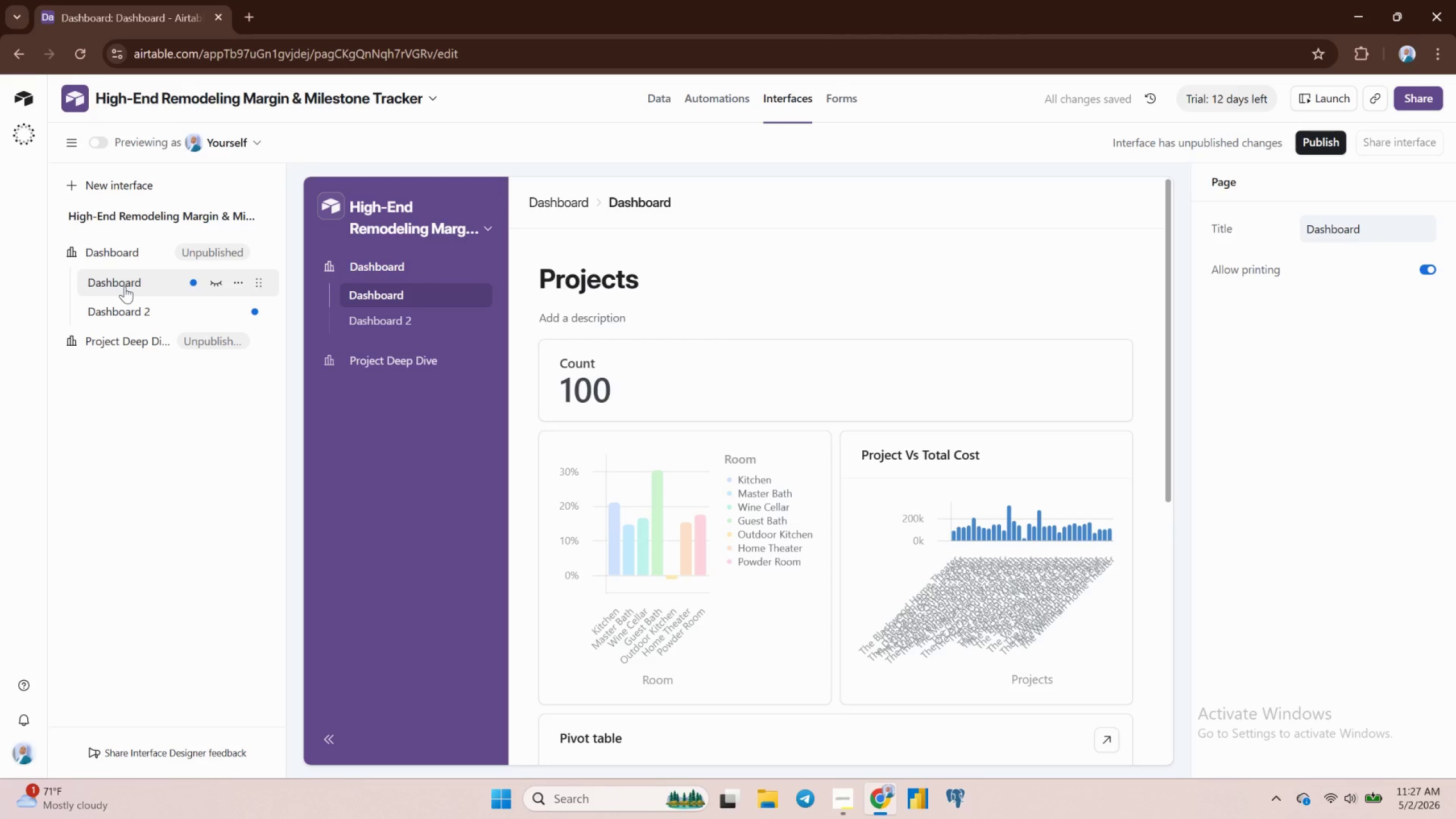 
double_click([125, 286])
 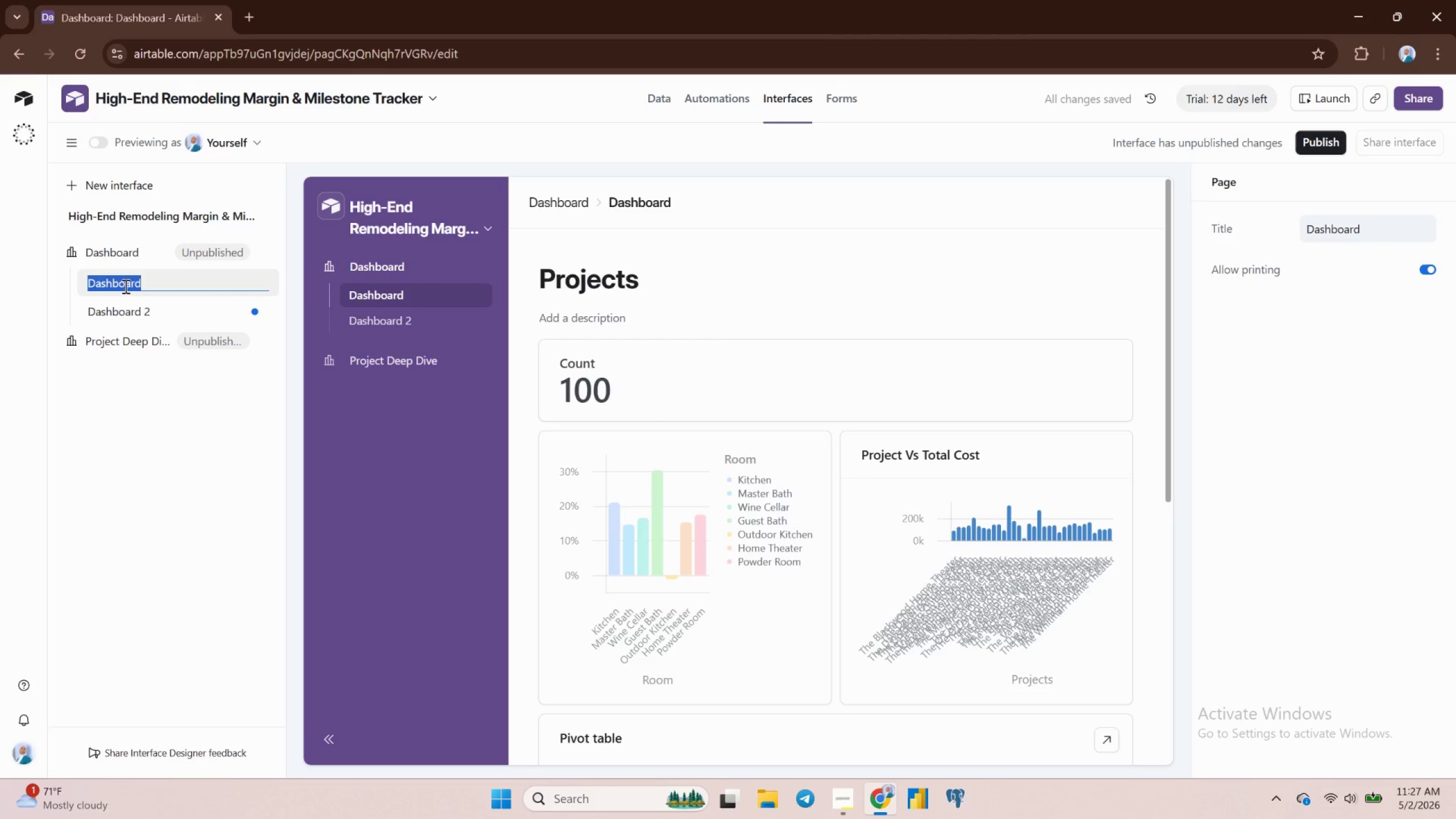 
key(Control+ControlLeft)
 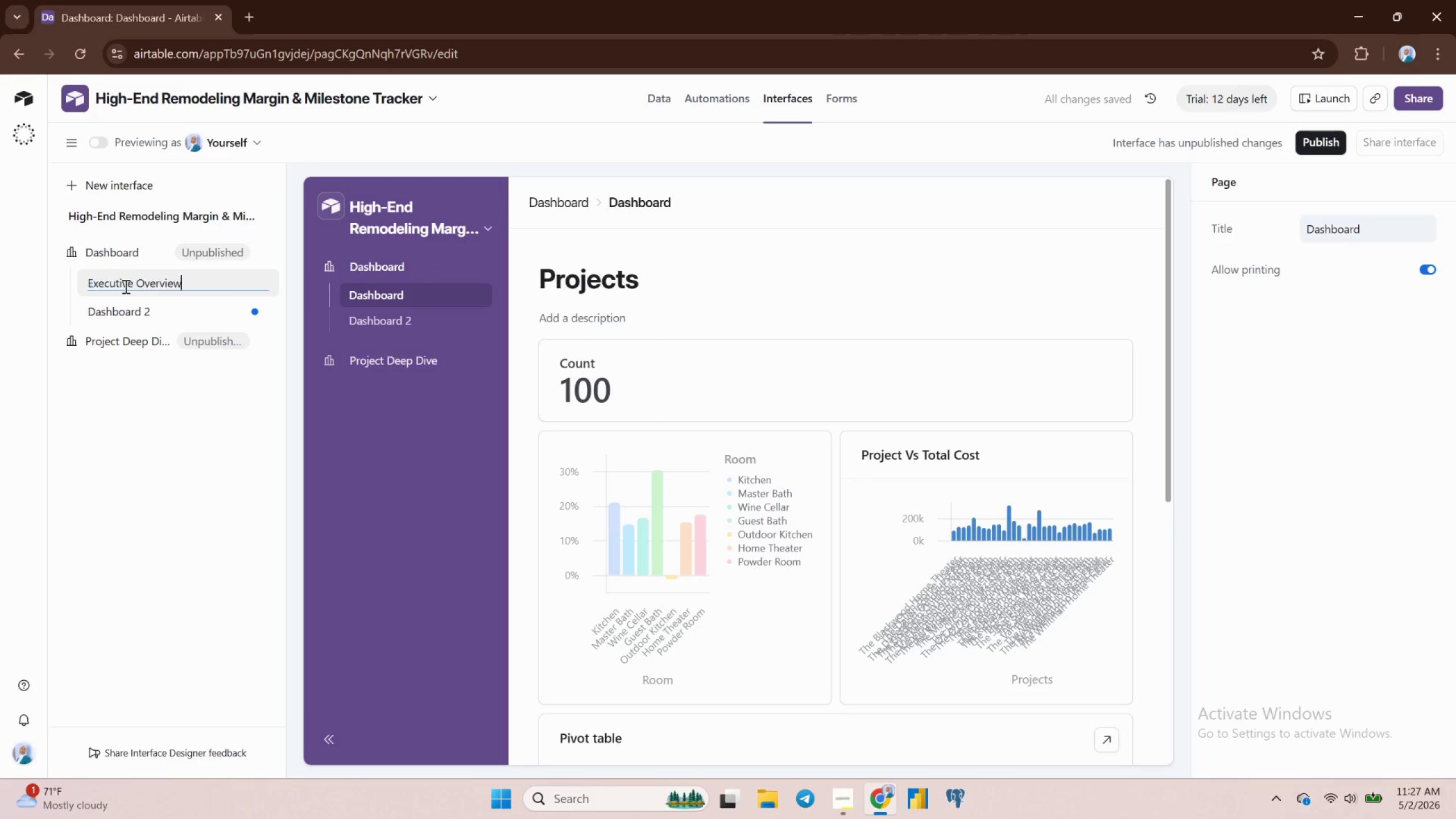 
key(Control+V)
 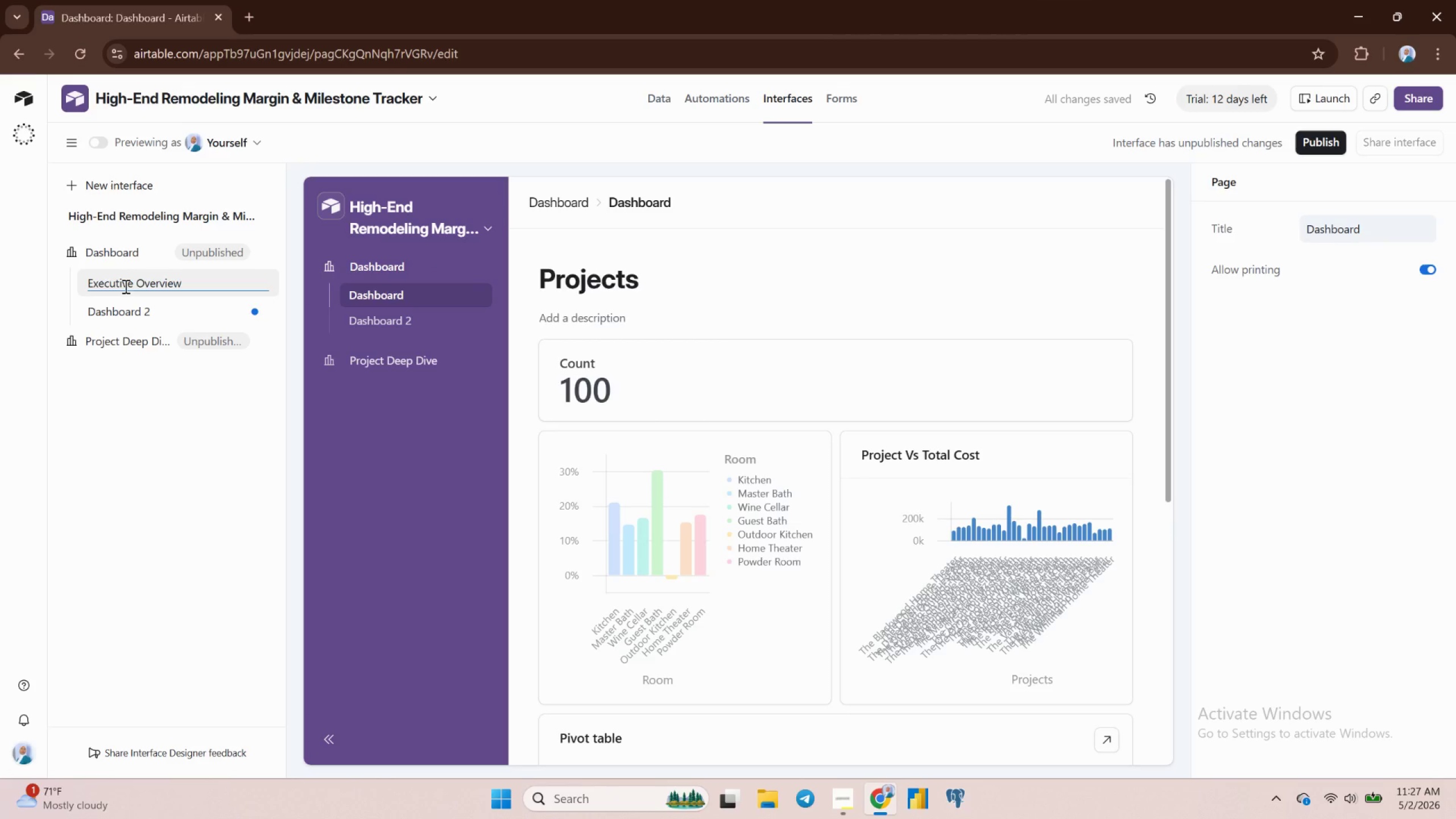 
key(Enter)
 